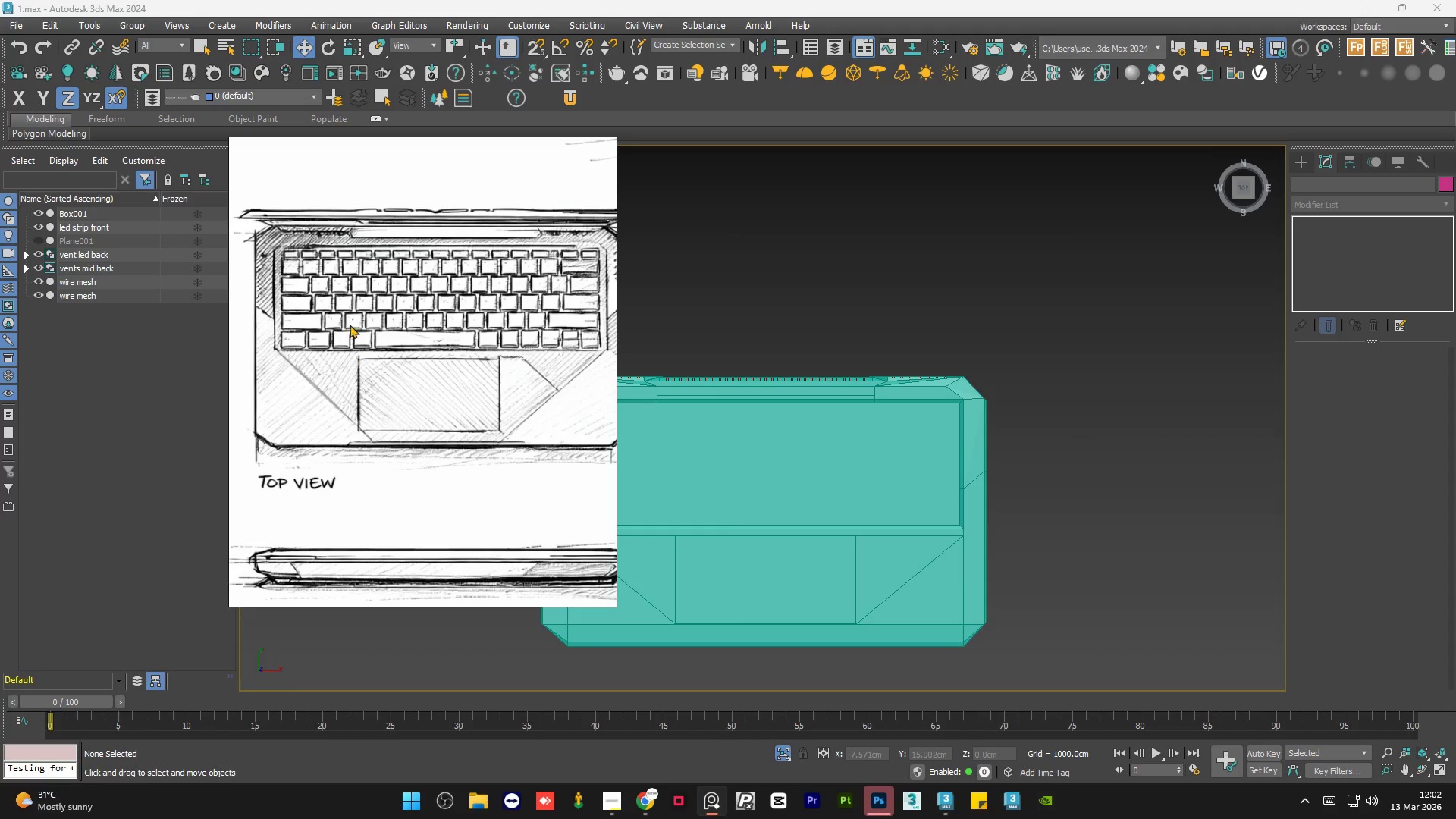 
scroll: coordinate [287, 278], scroll_direction: down, amount: 1.0
 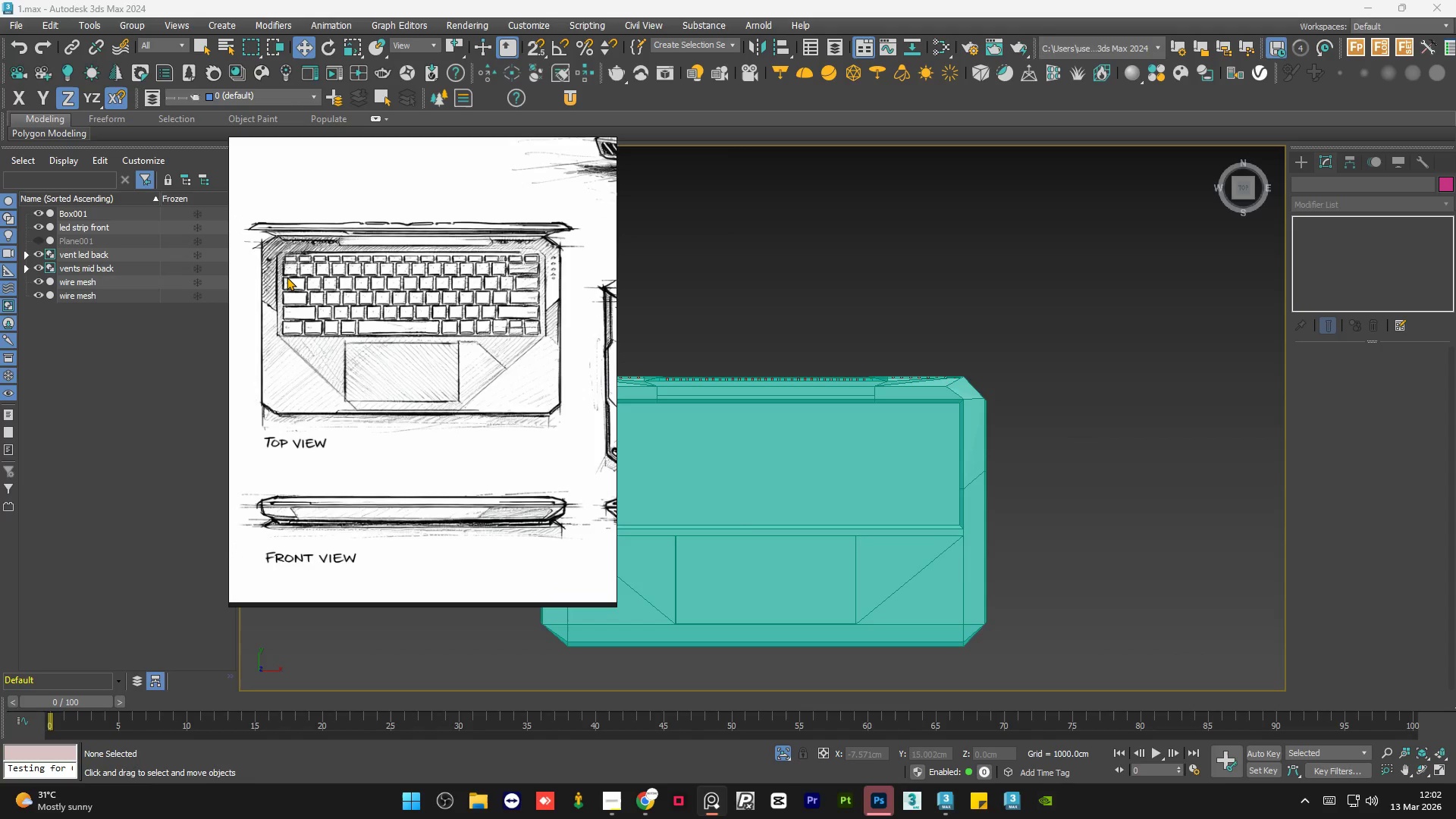 
wait(12.8)
 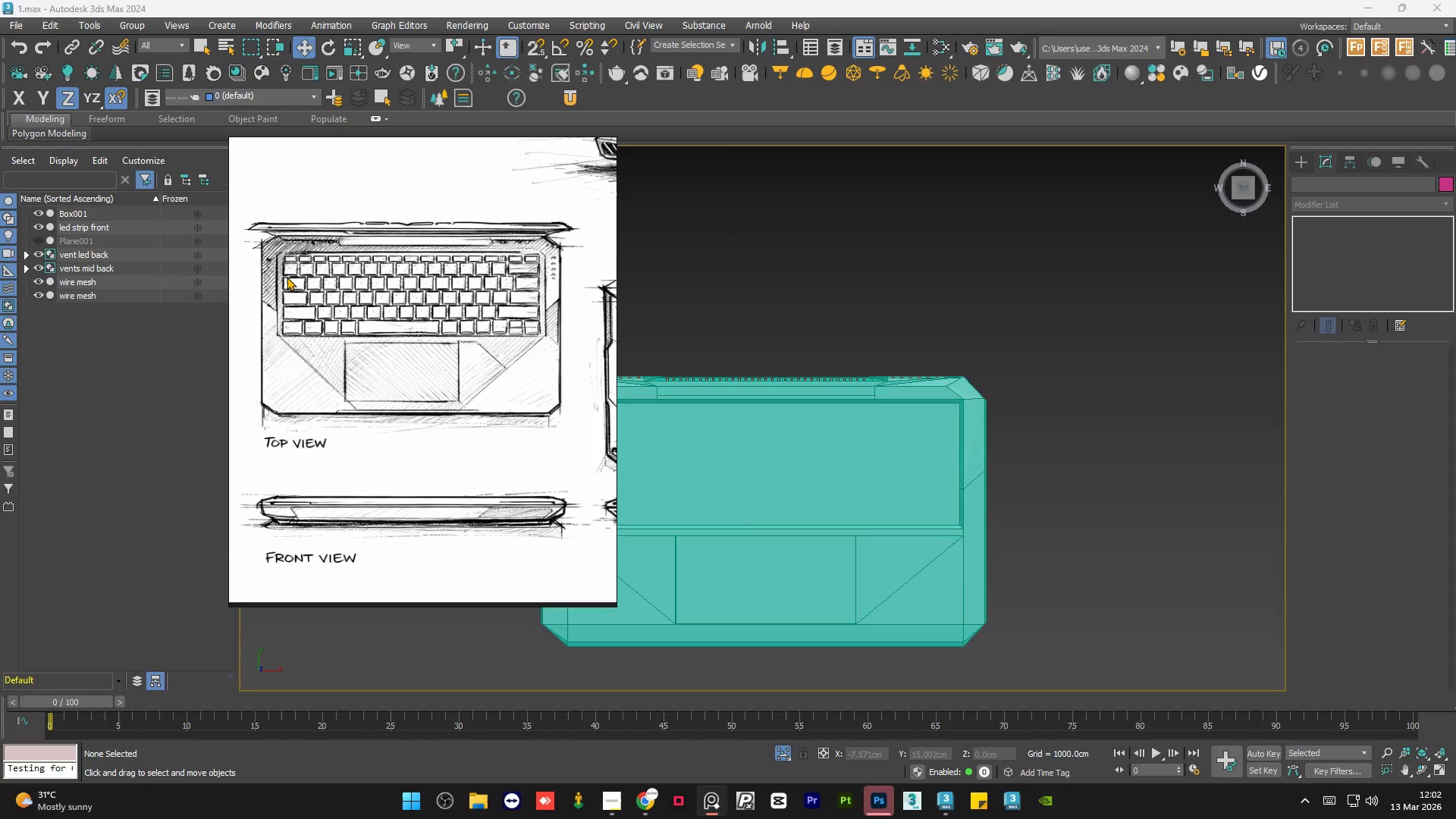 
scroll: coordinate [286, 358], scroll_direction: down, amount: 7.0
 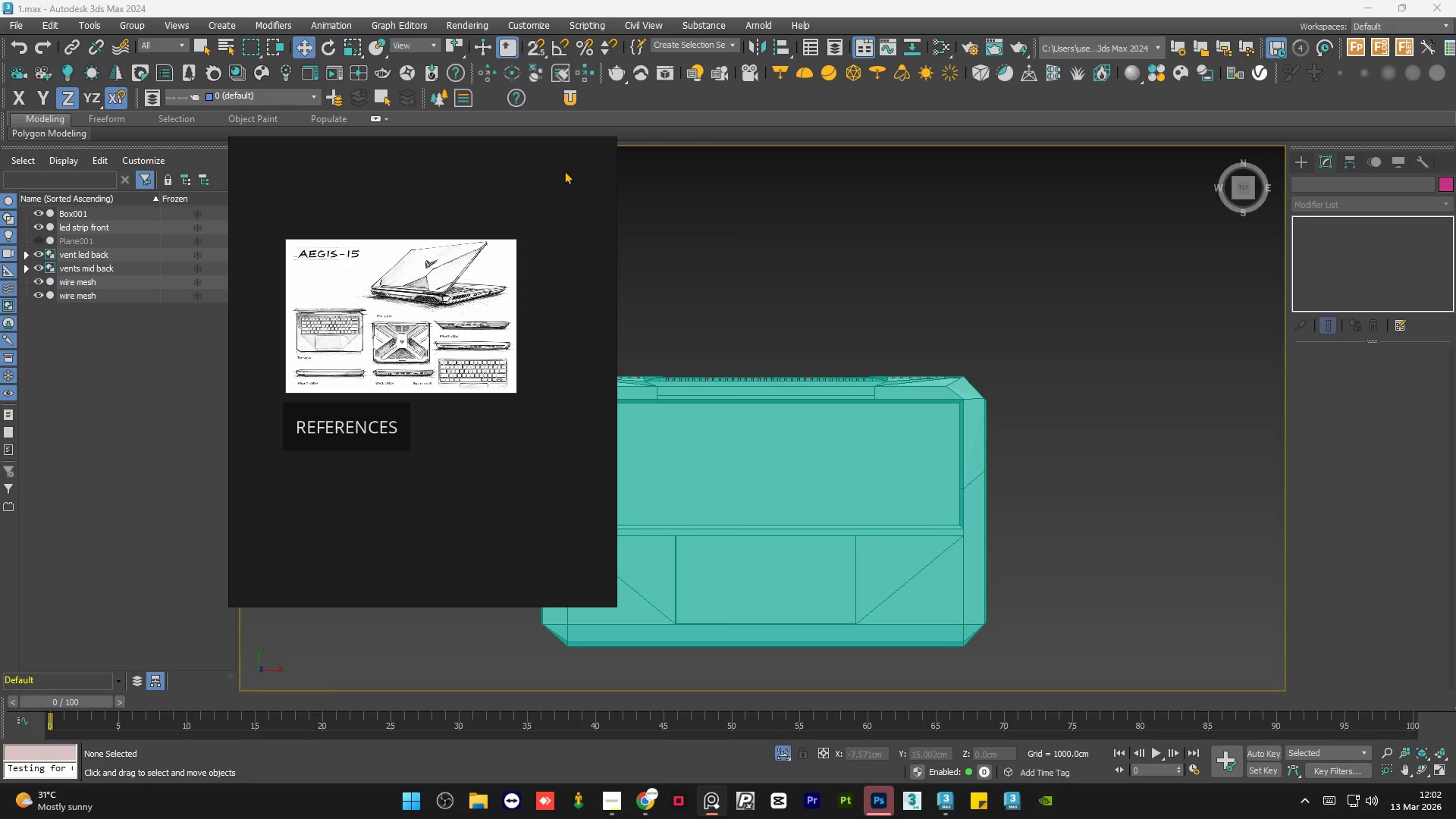 
mouse_move([608, 158])
 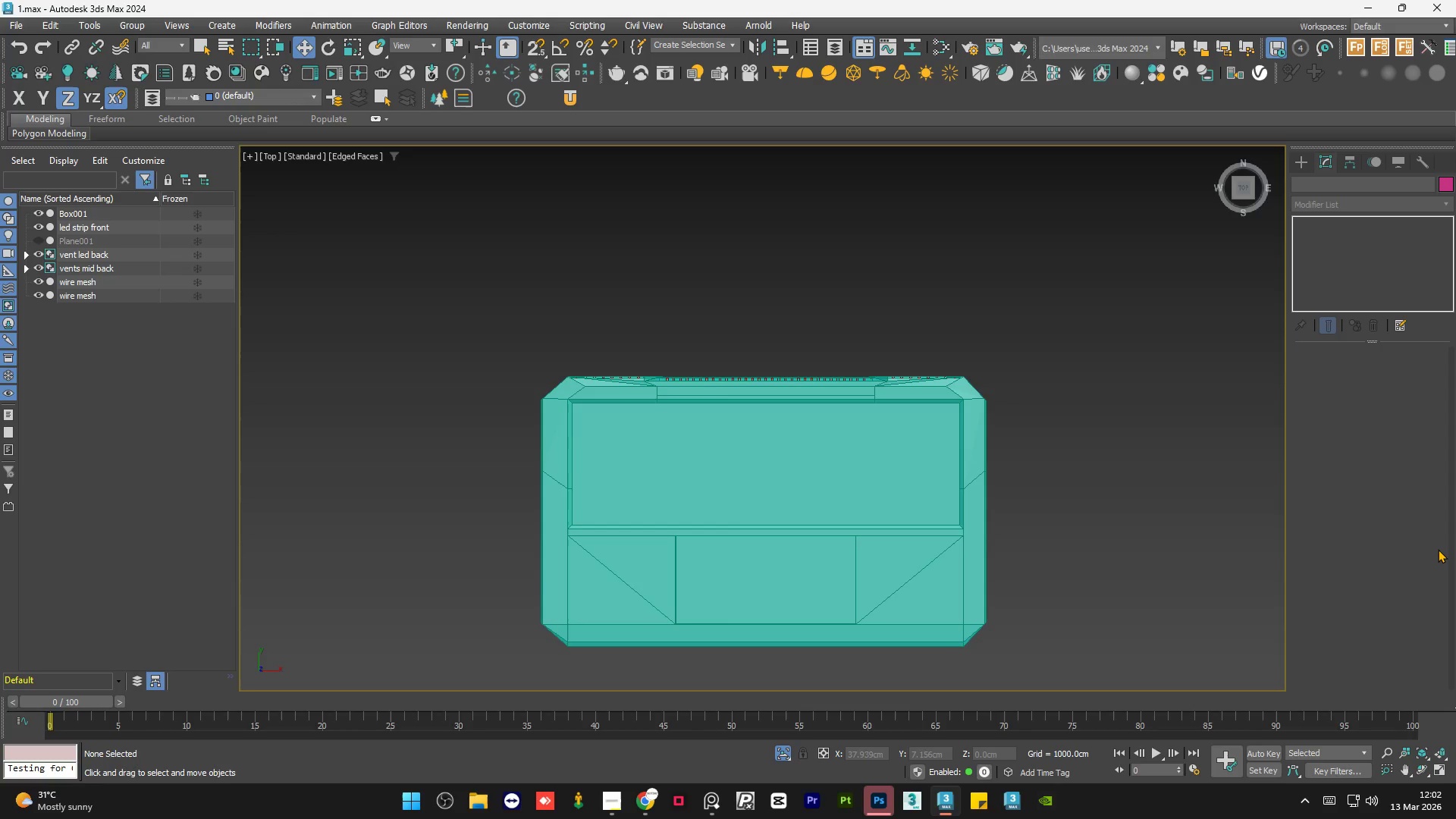 
wait(35.25)
 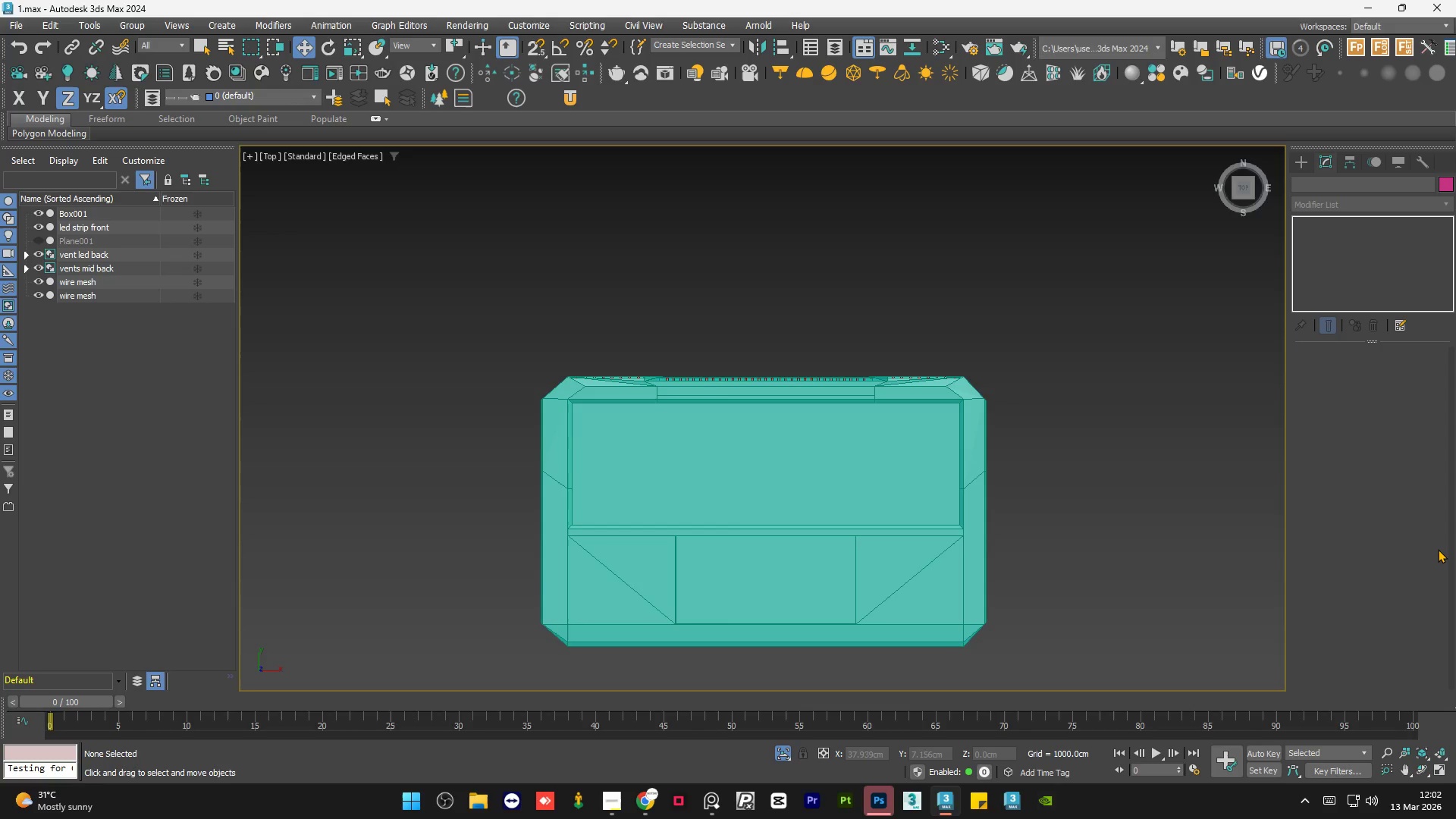 
left_click([547, 259])
 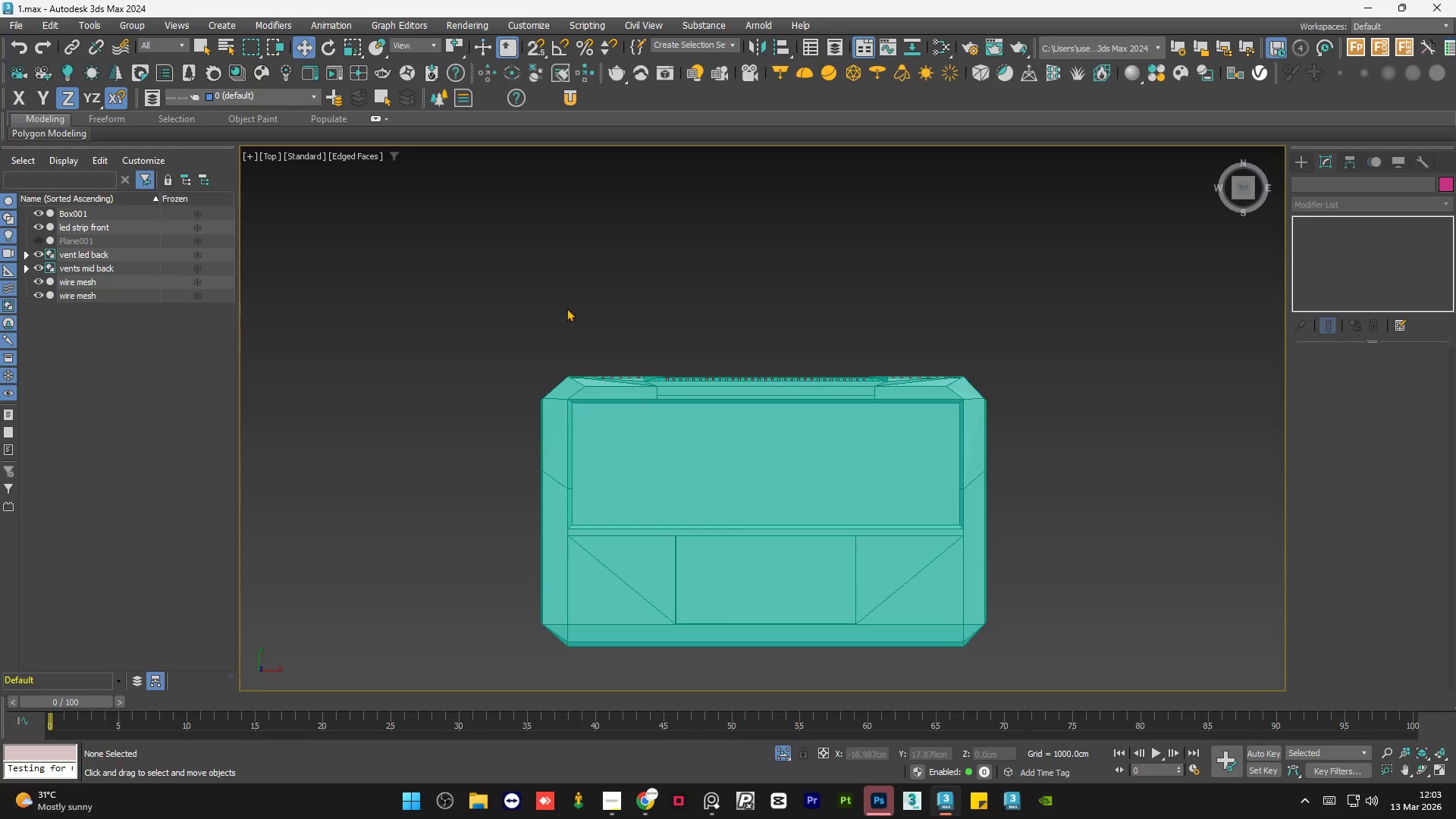 
scroll: coordinate [573, 322], scroll_direction: down, amount: 2.0
 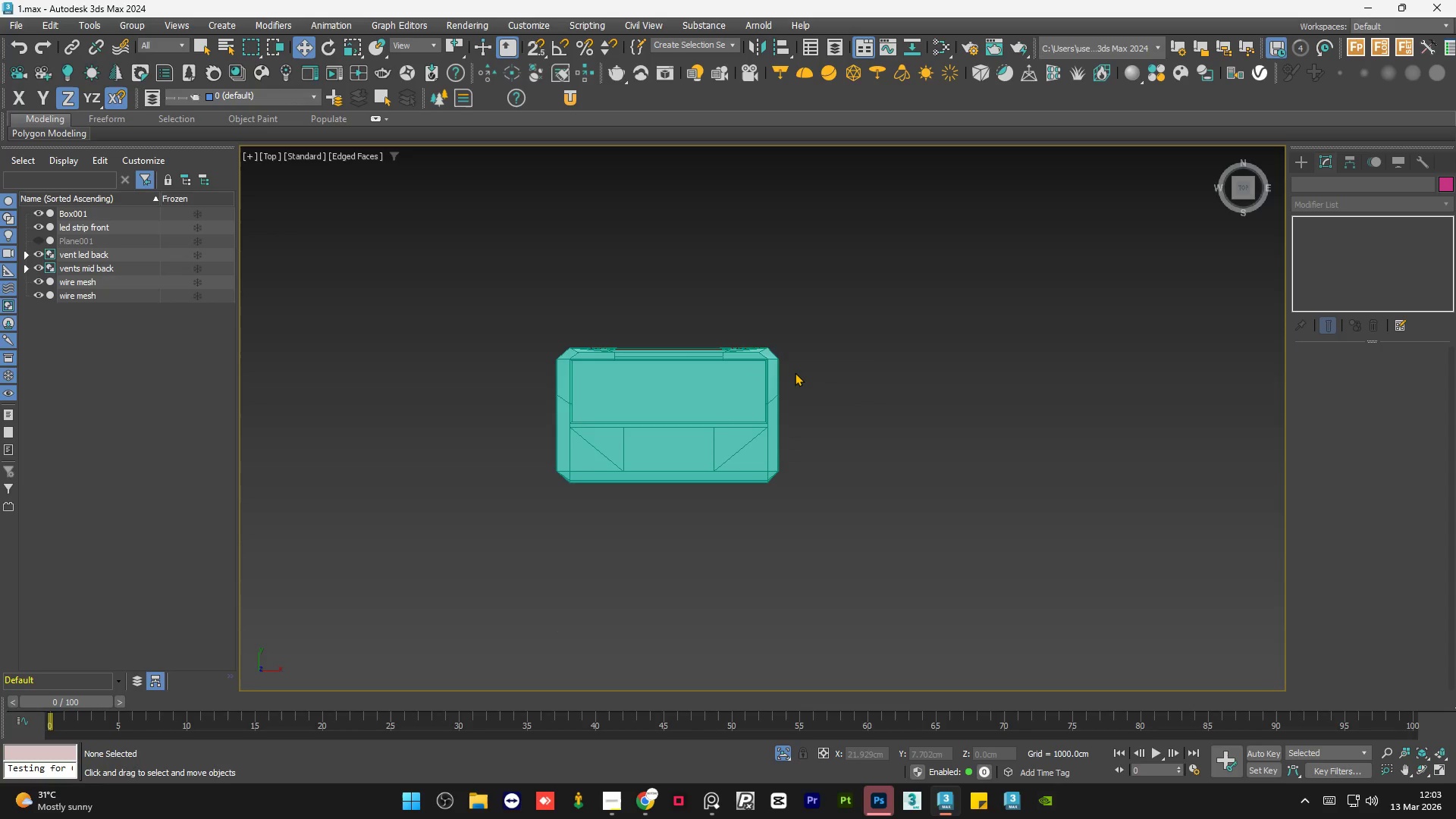 
double_click([797, 373])
 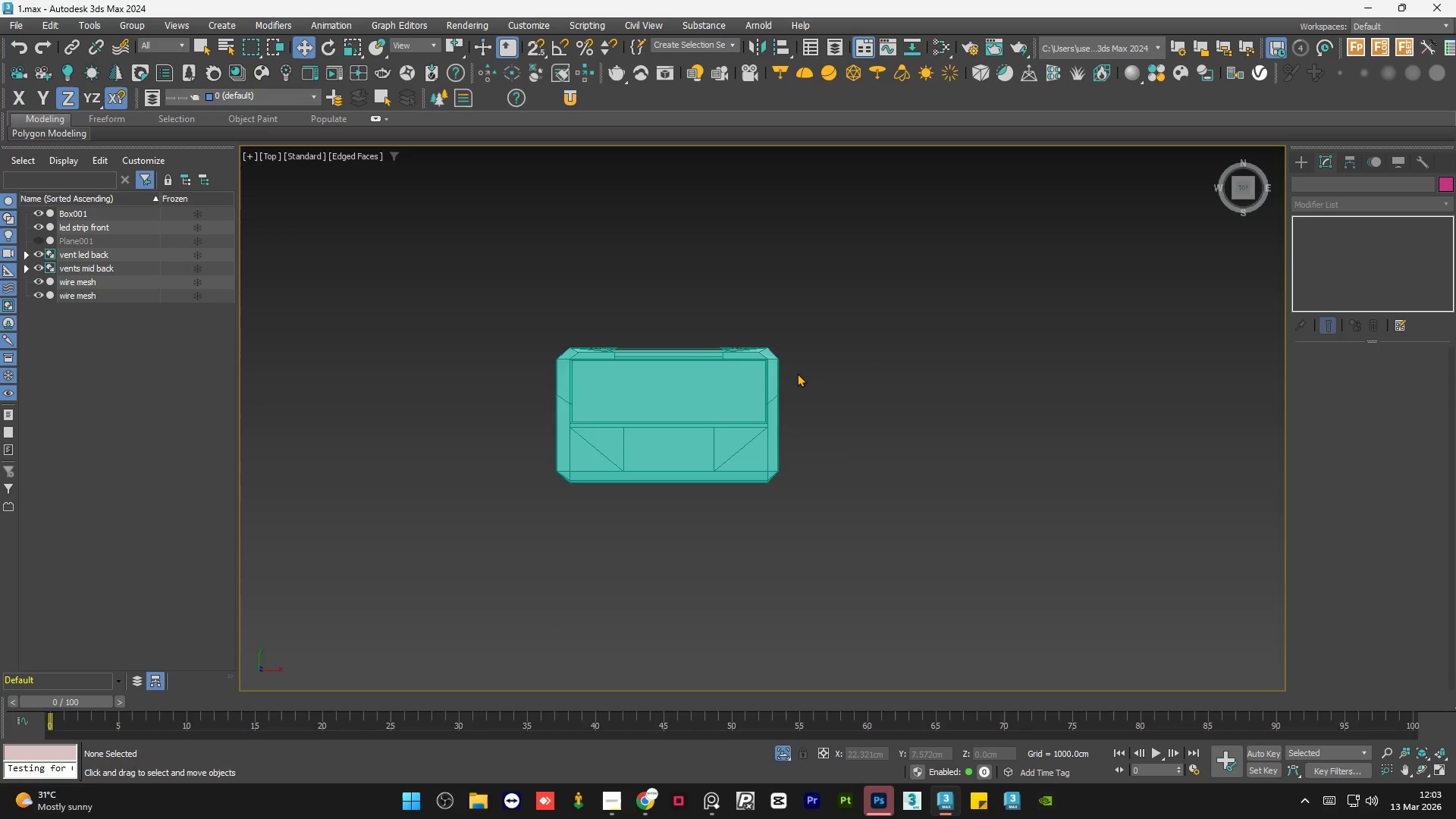 
triple_click([797, 373])
 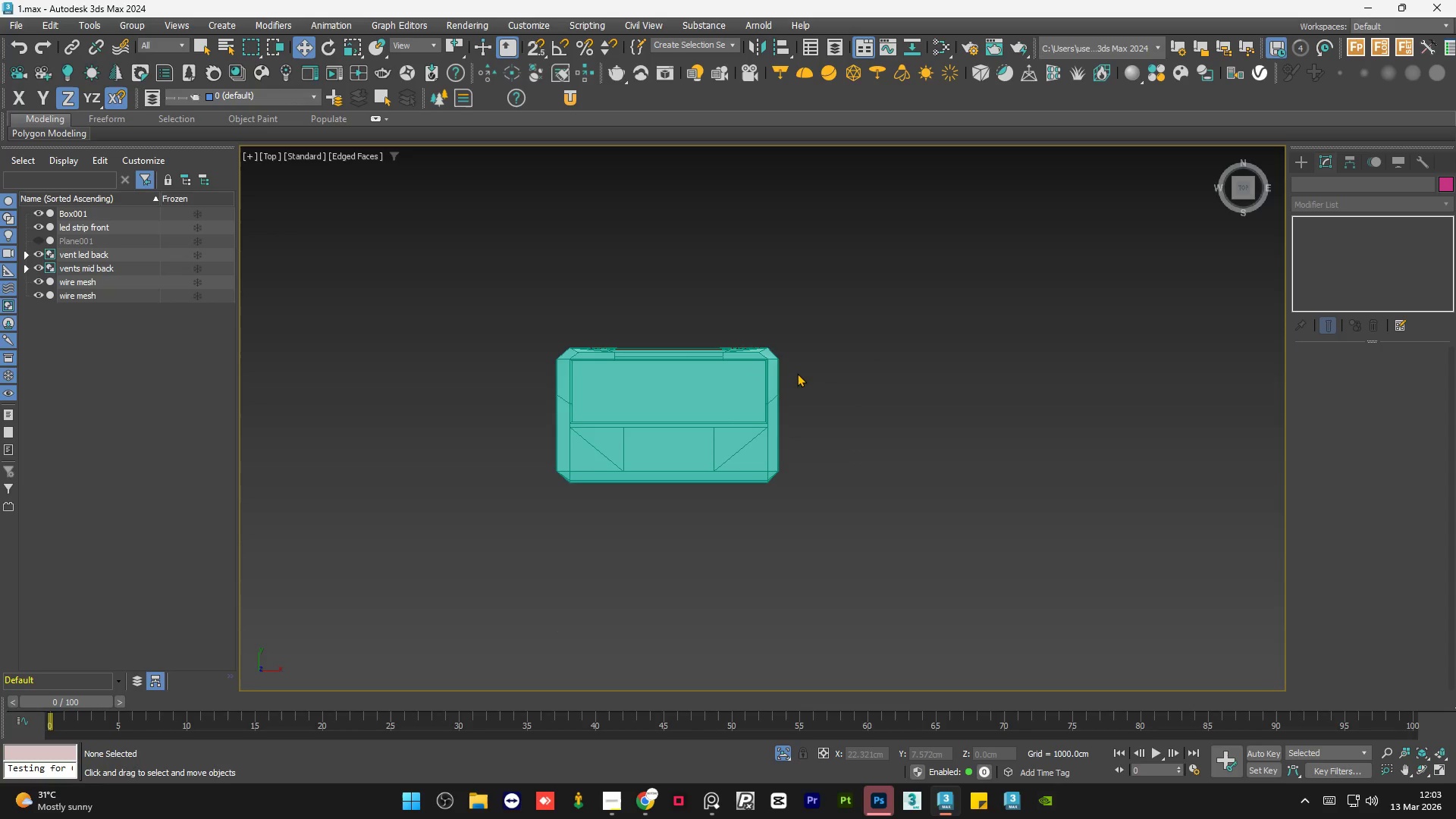 
triple_click([797, 373])
 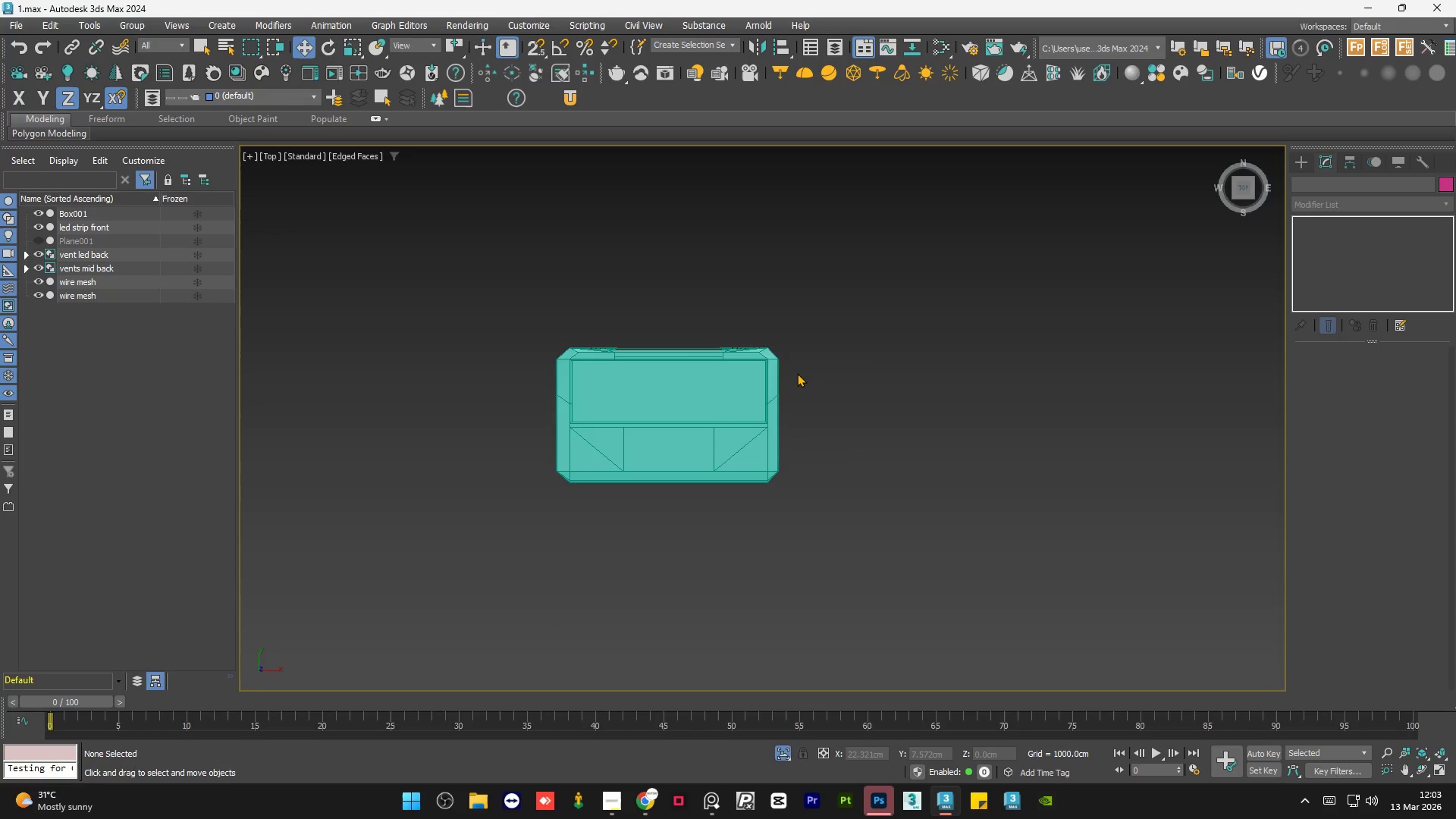 
triple_click([797, 373])
 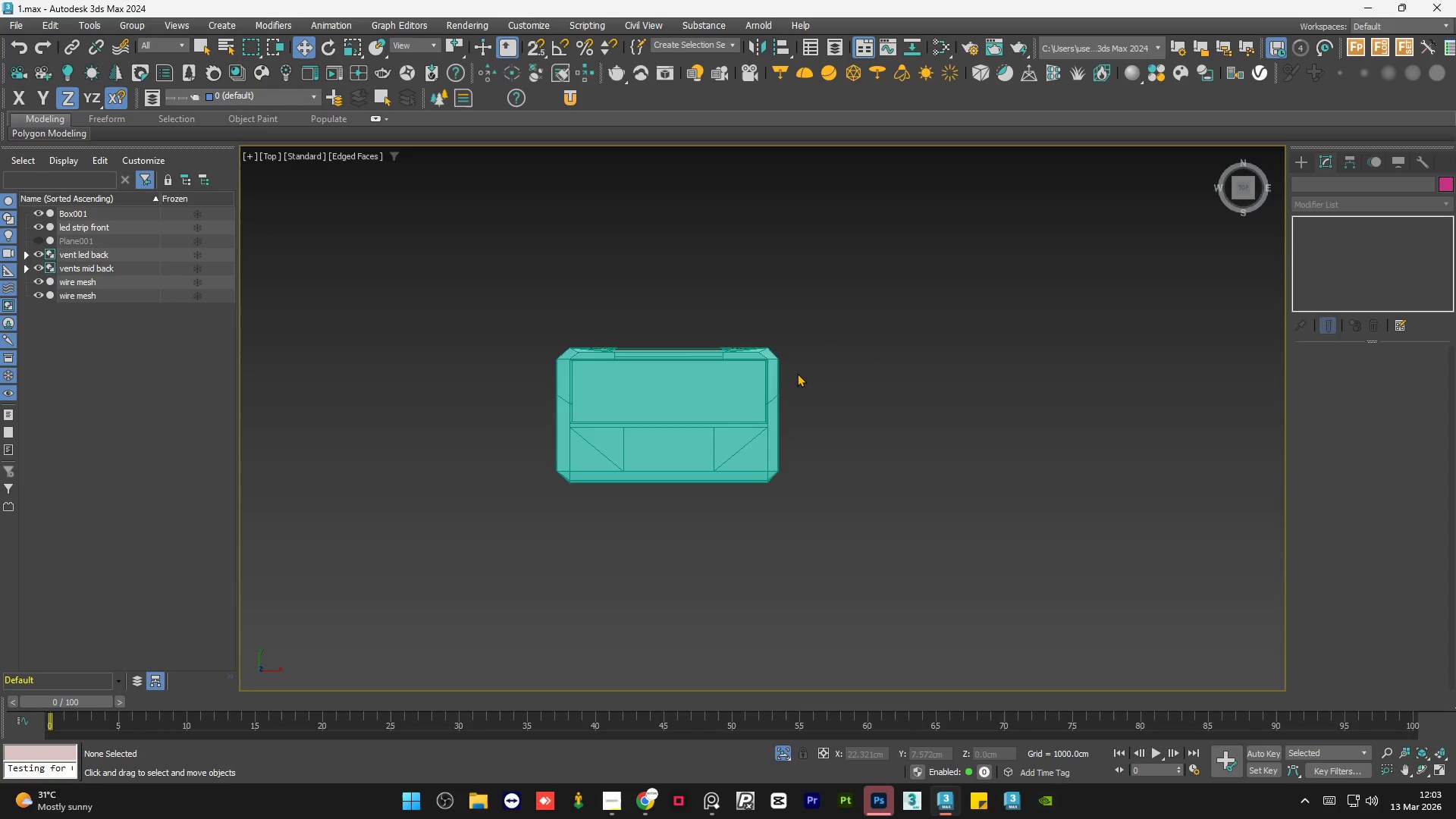 
triple_click([797, 372])
 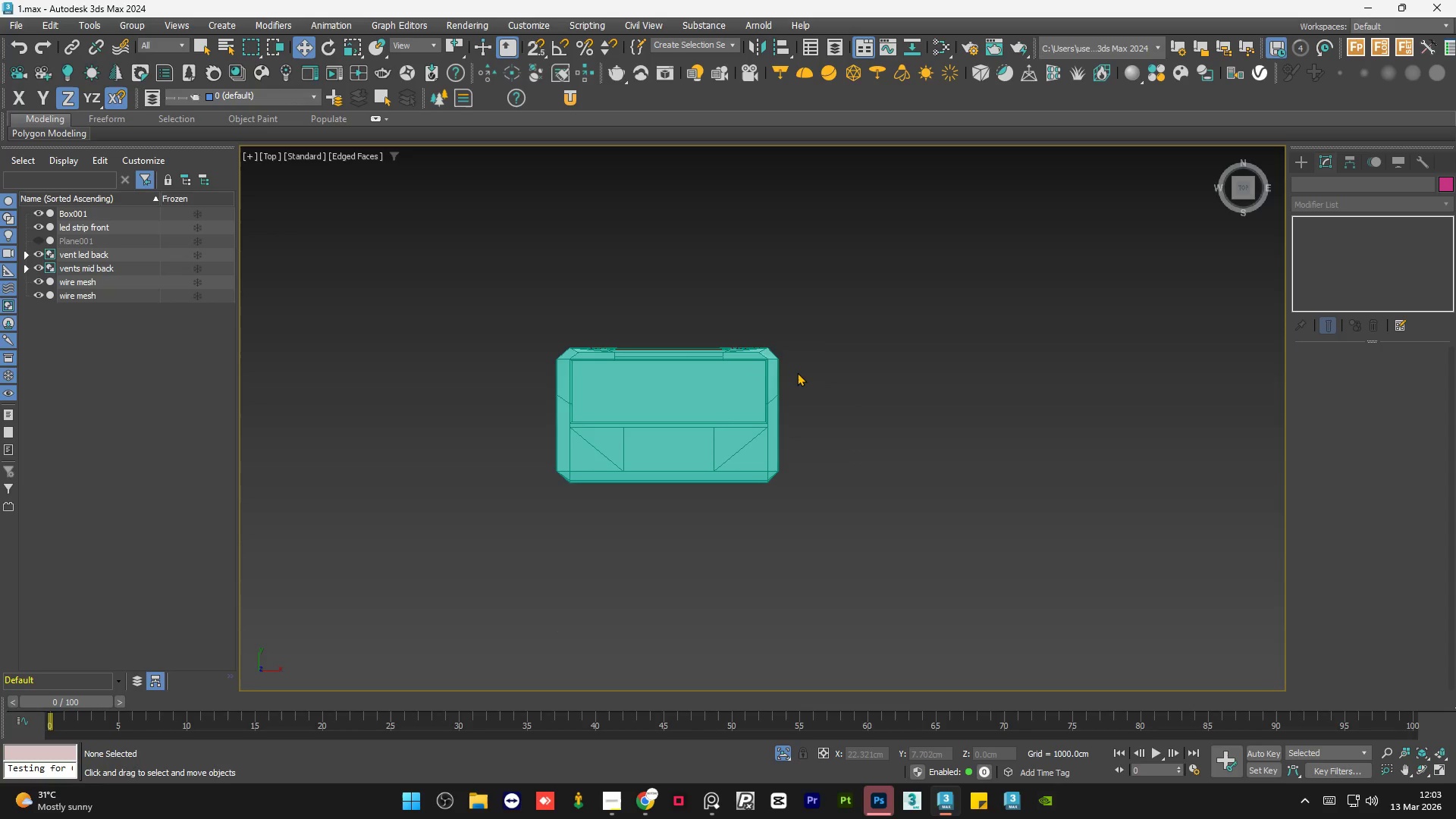 
triple_click([797, 372])
 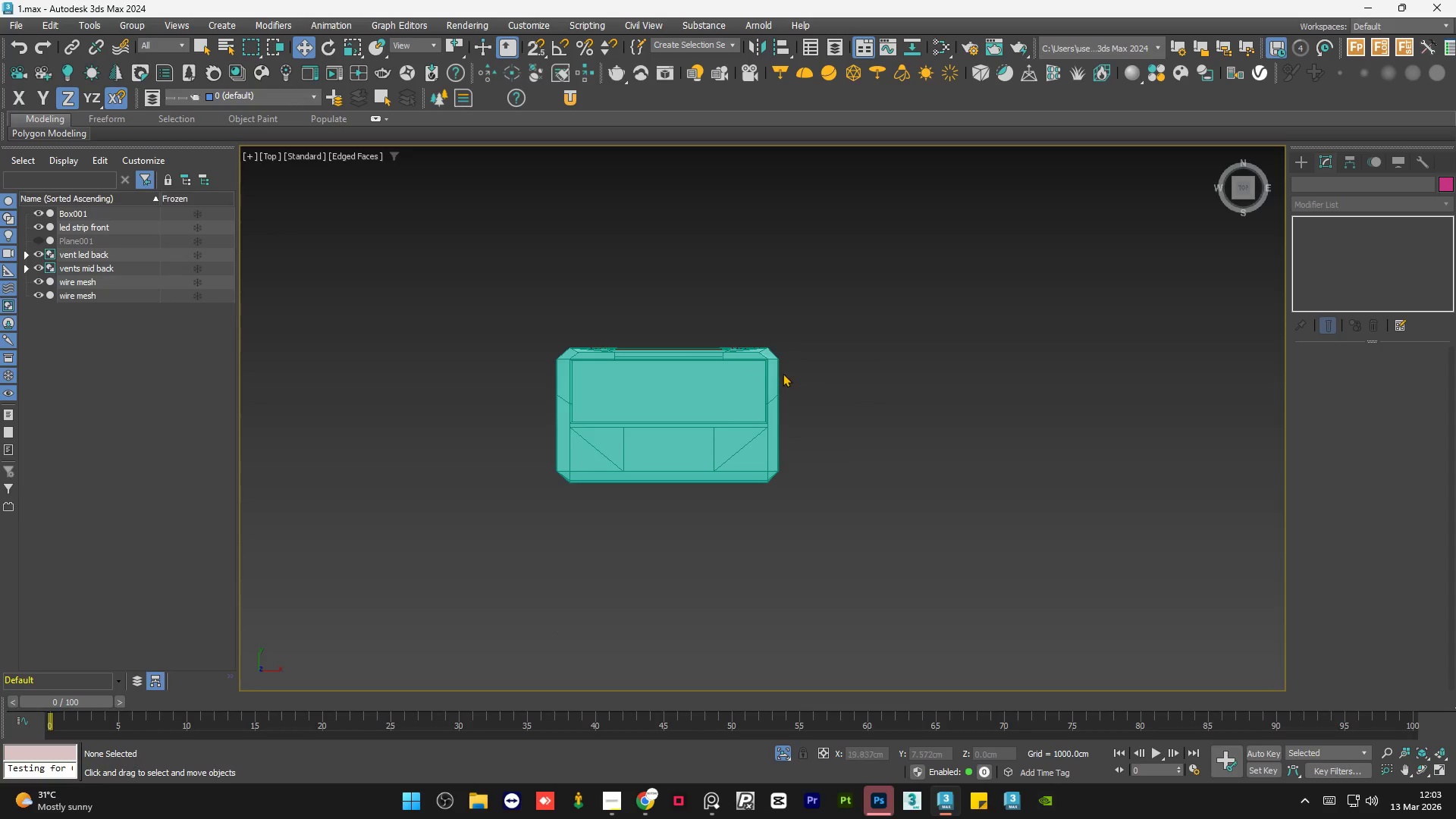 
left_click([764, 373])
 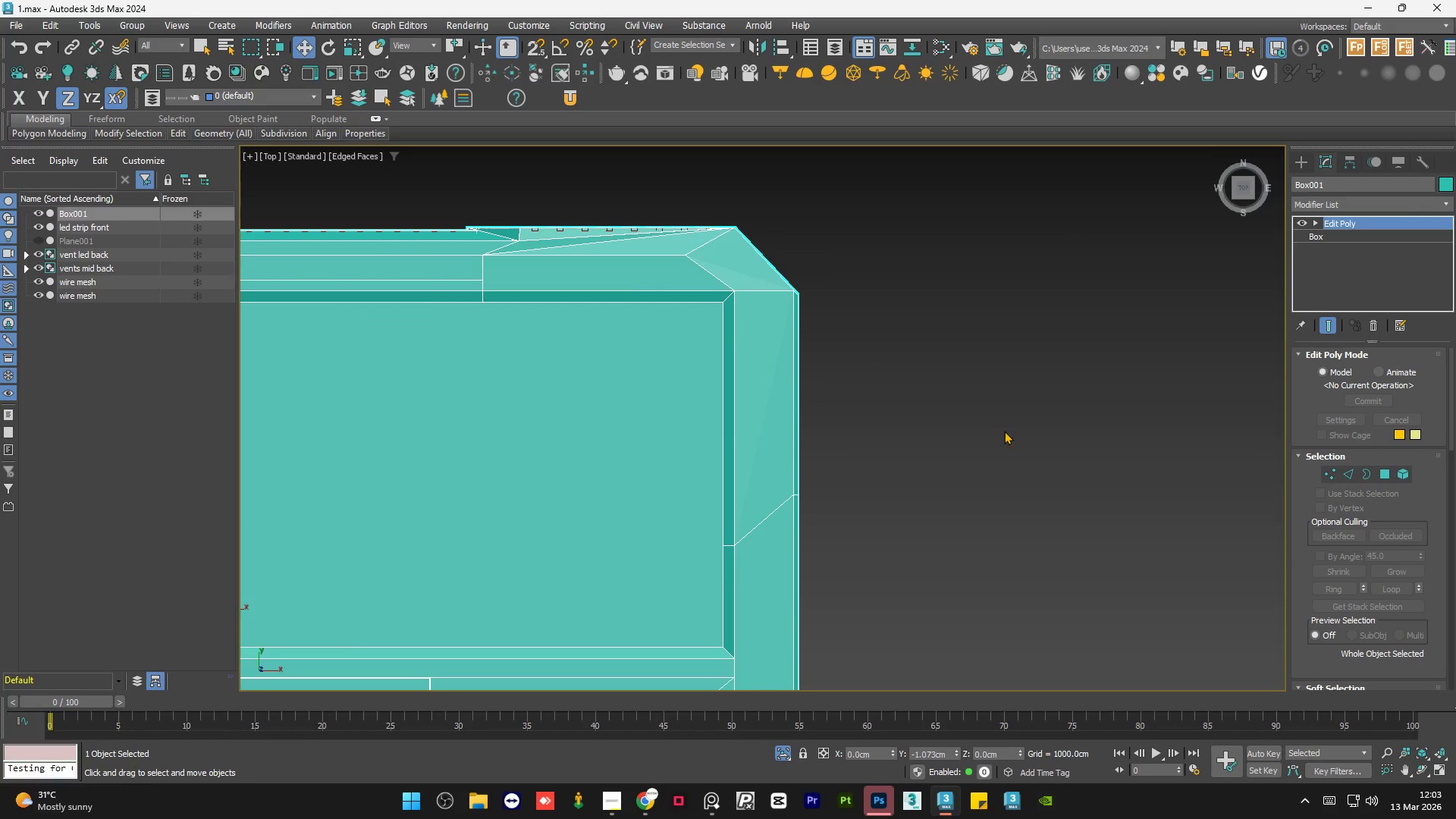 
scroll: coordinate [764, 373], scroll_direction: up, amount: 5.0
 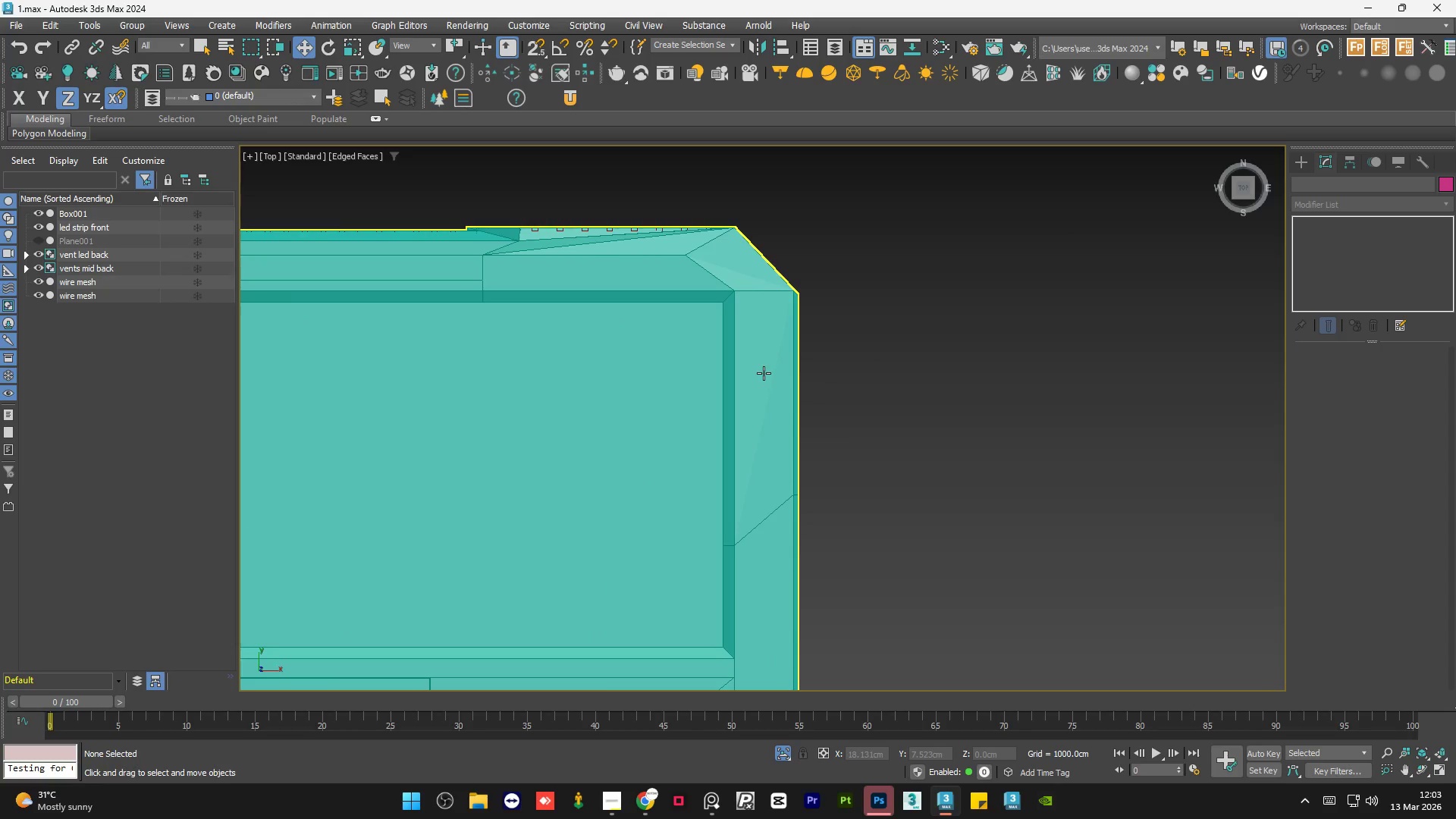 
scroll: coordinate [1073, 394], scroll_direction: down, amount: 2.0
 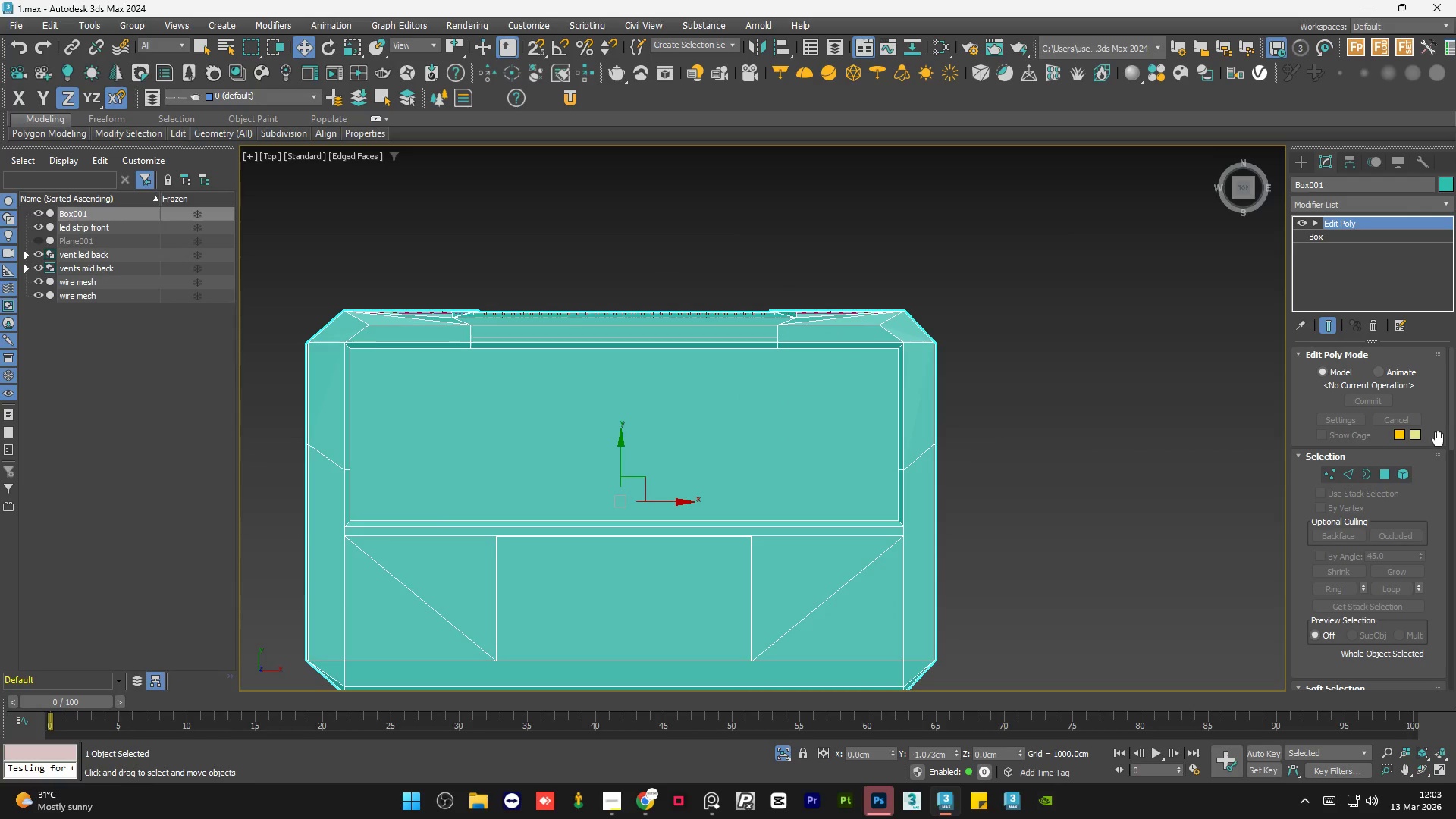 
left_click([1386, 473])
 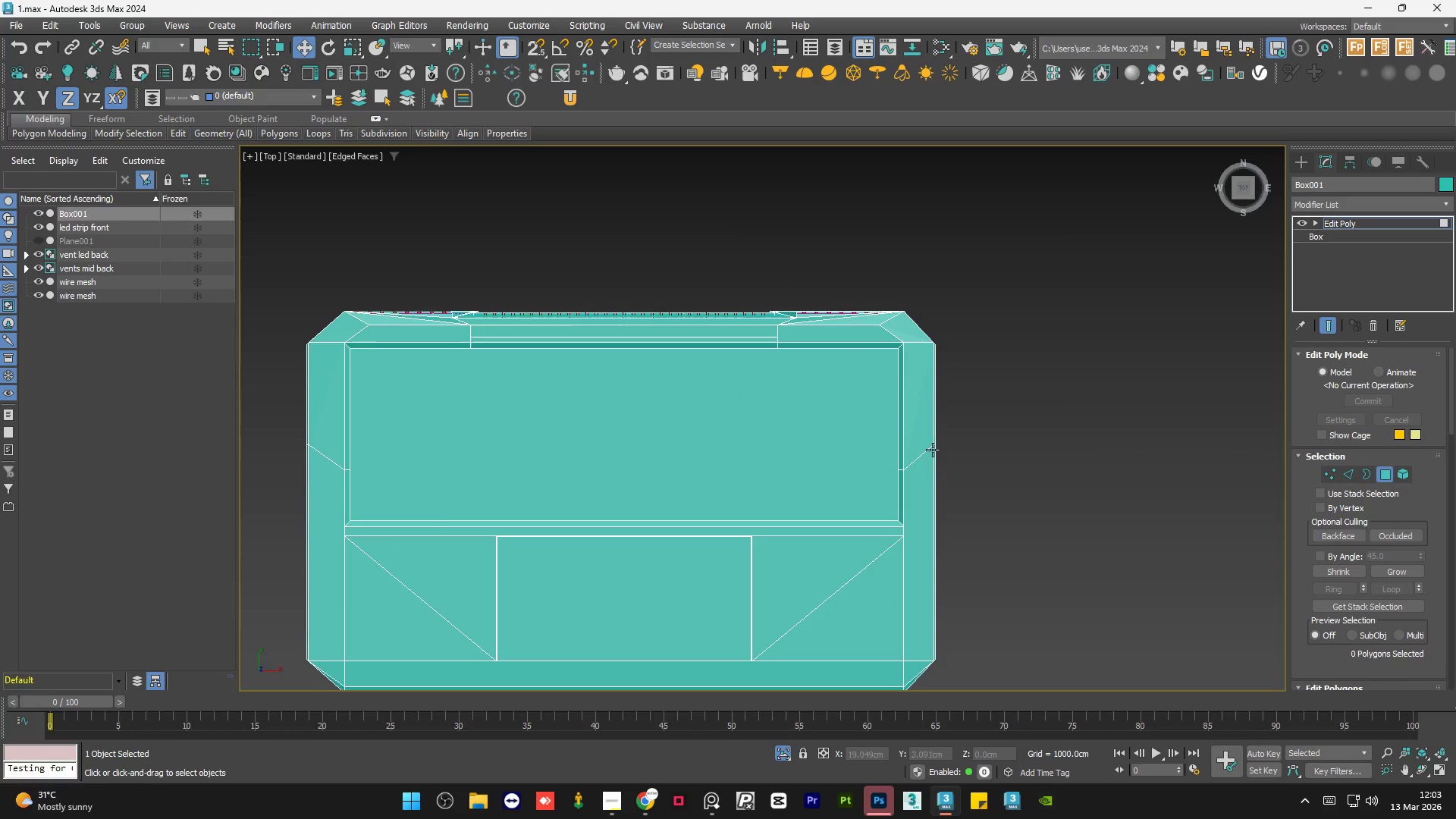 
left_click([925, 432])
 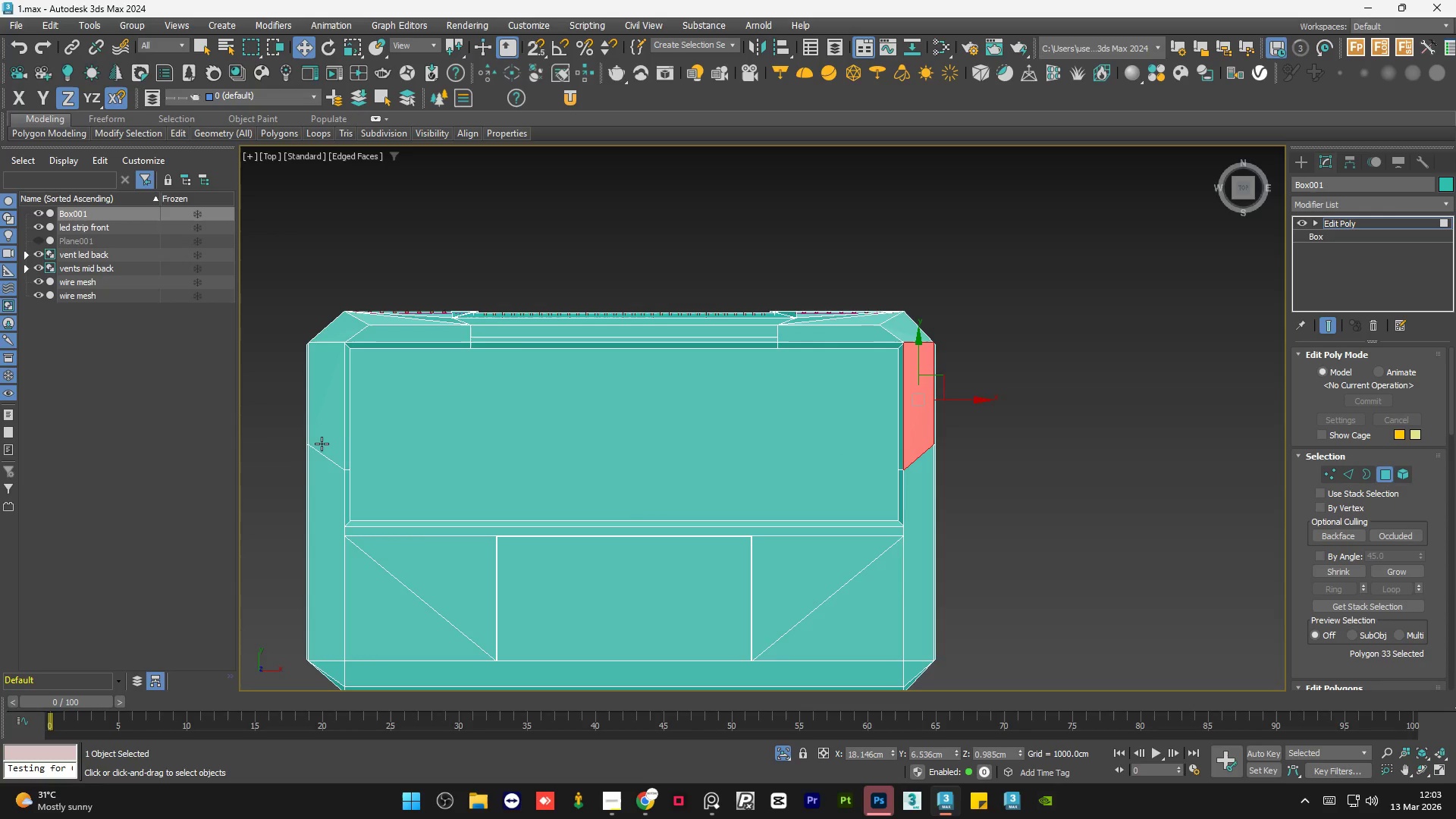 
hold_key(key=ControlLeft, duration=0.56)
left_click([333, 421])
 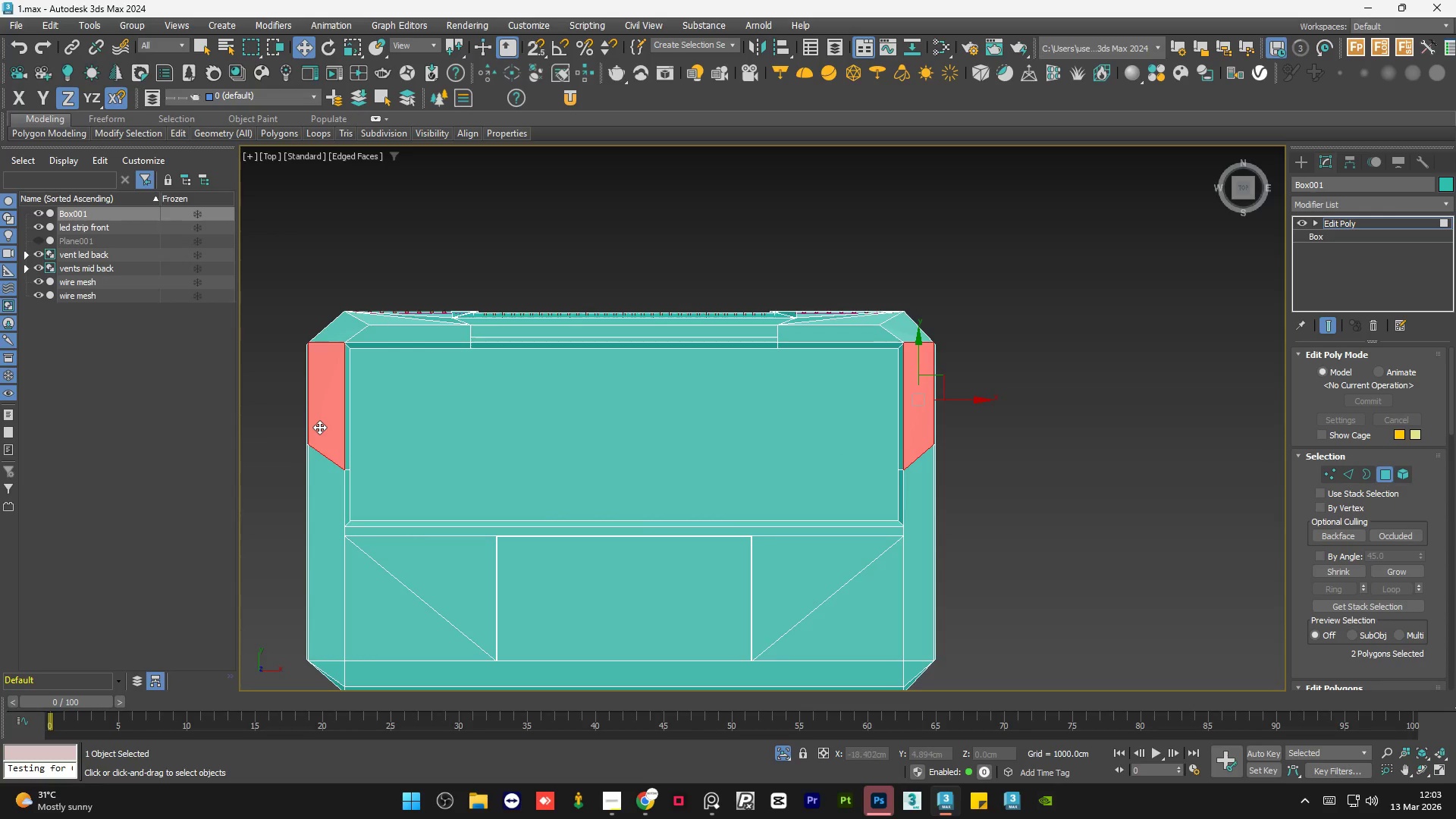 
hold_key(key=AltLeft, duration=1.52)
 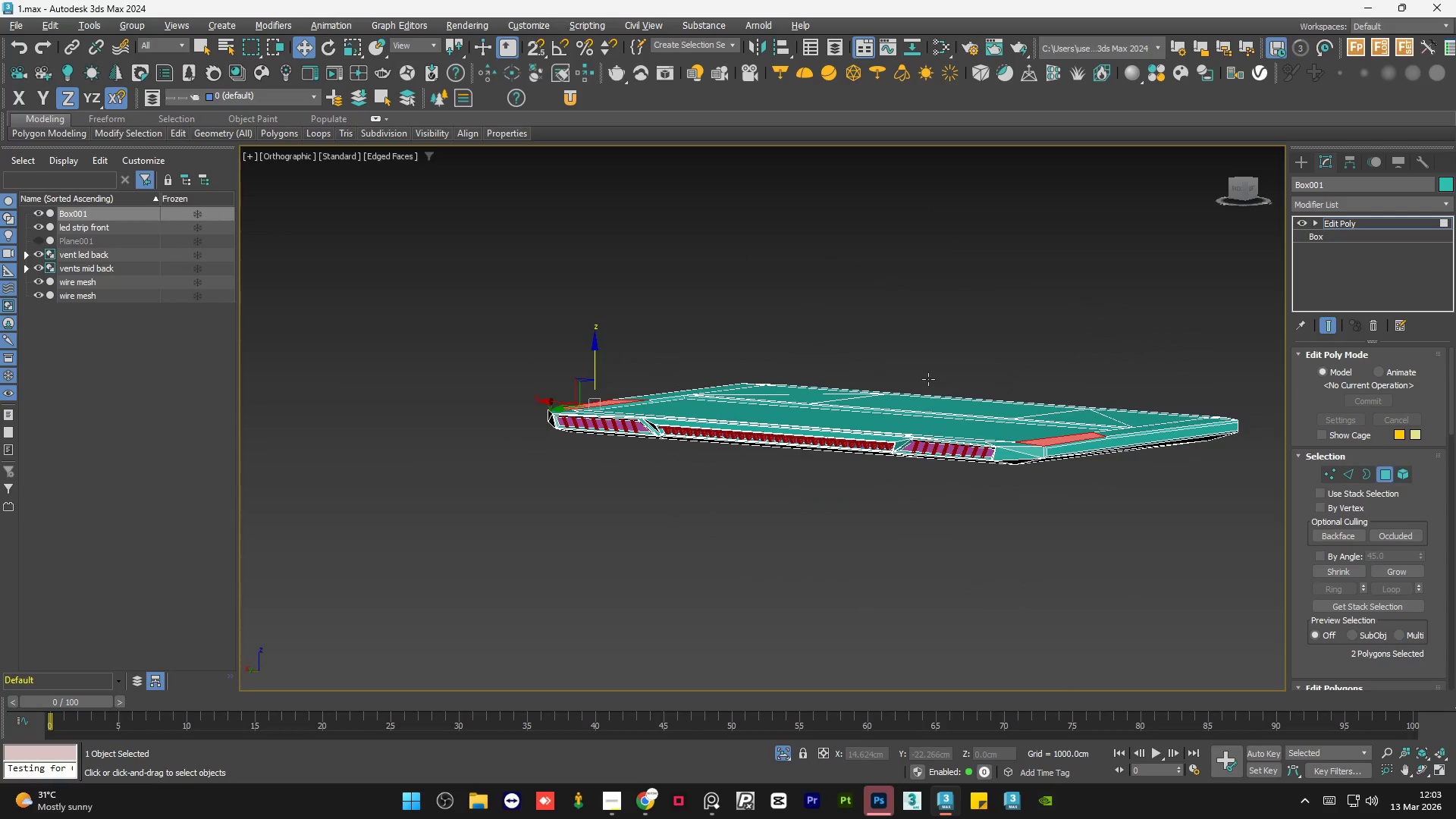 
scroll: coordinate [733, 471], scroll_direction: none, amount: 0.0
 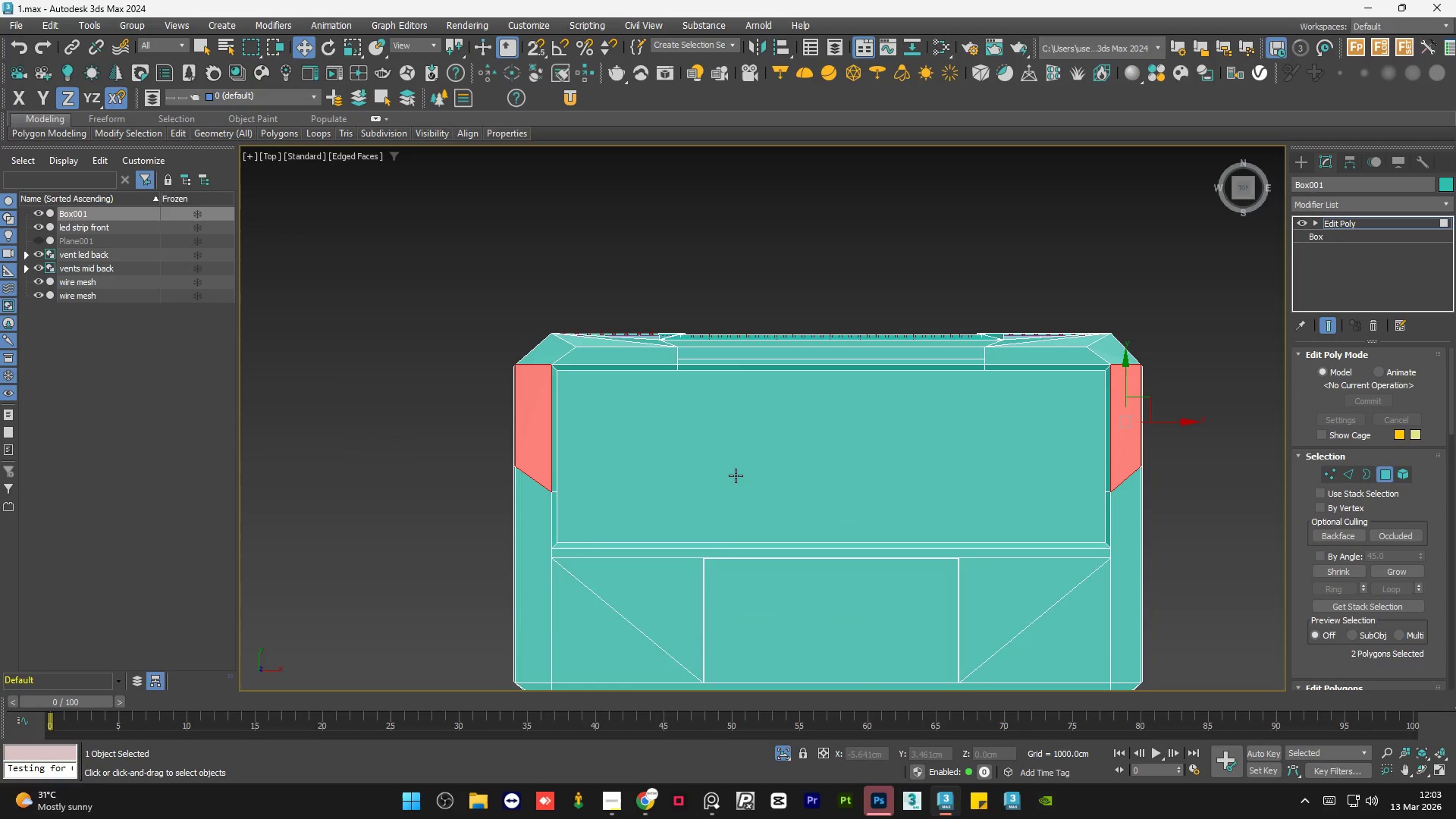 
hold_key(key=AltLeft, duration=1.5)
 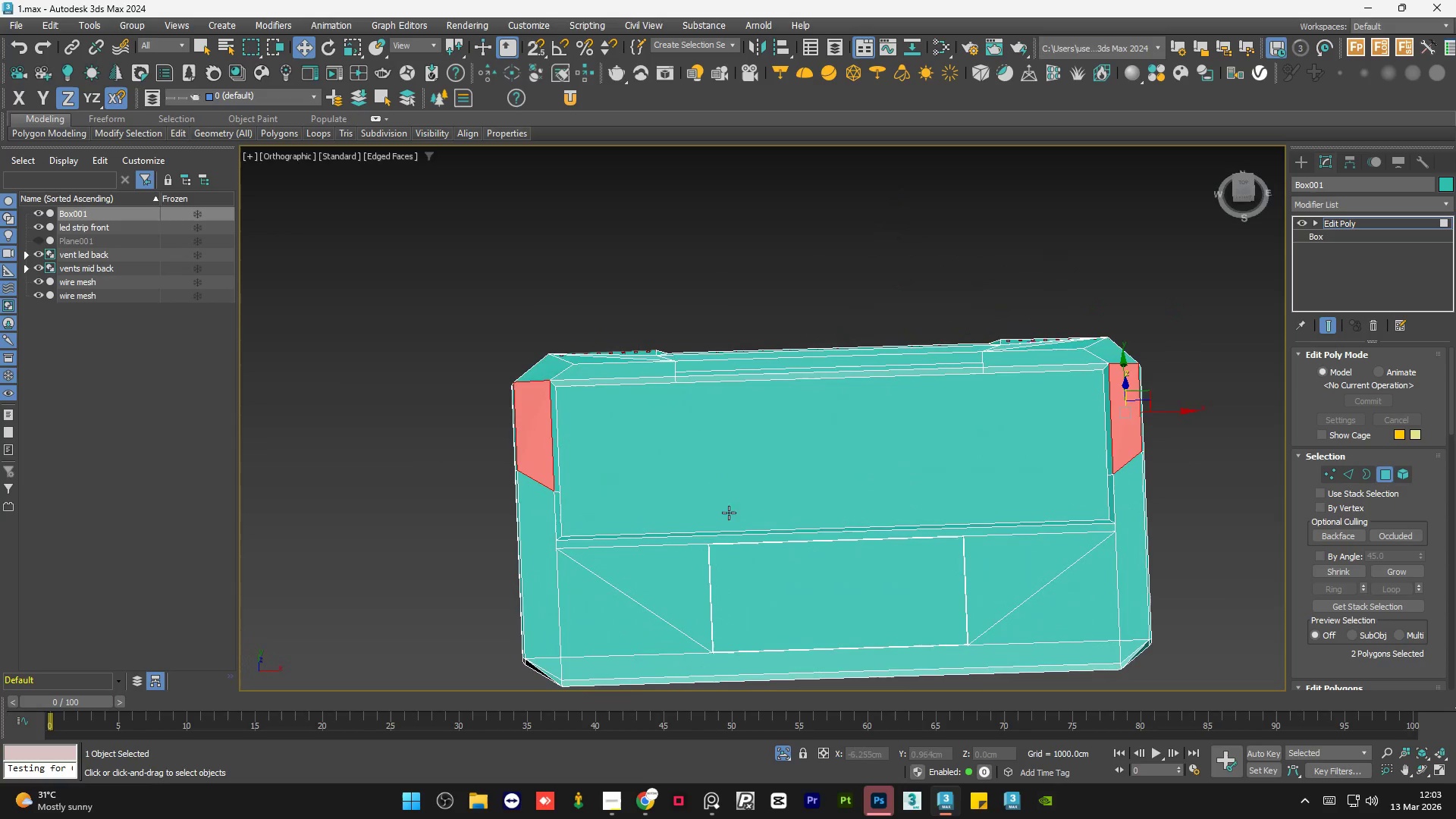 
key(Alt+AltLeft)
 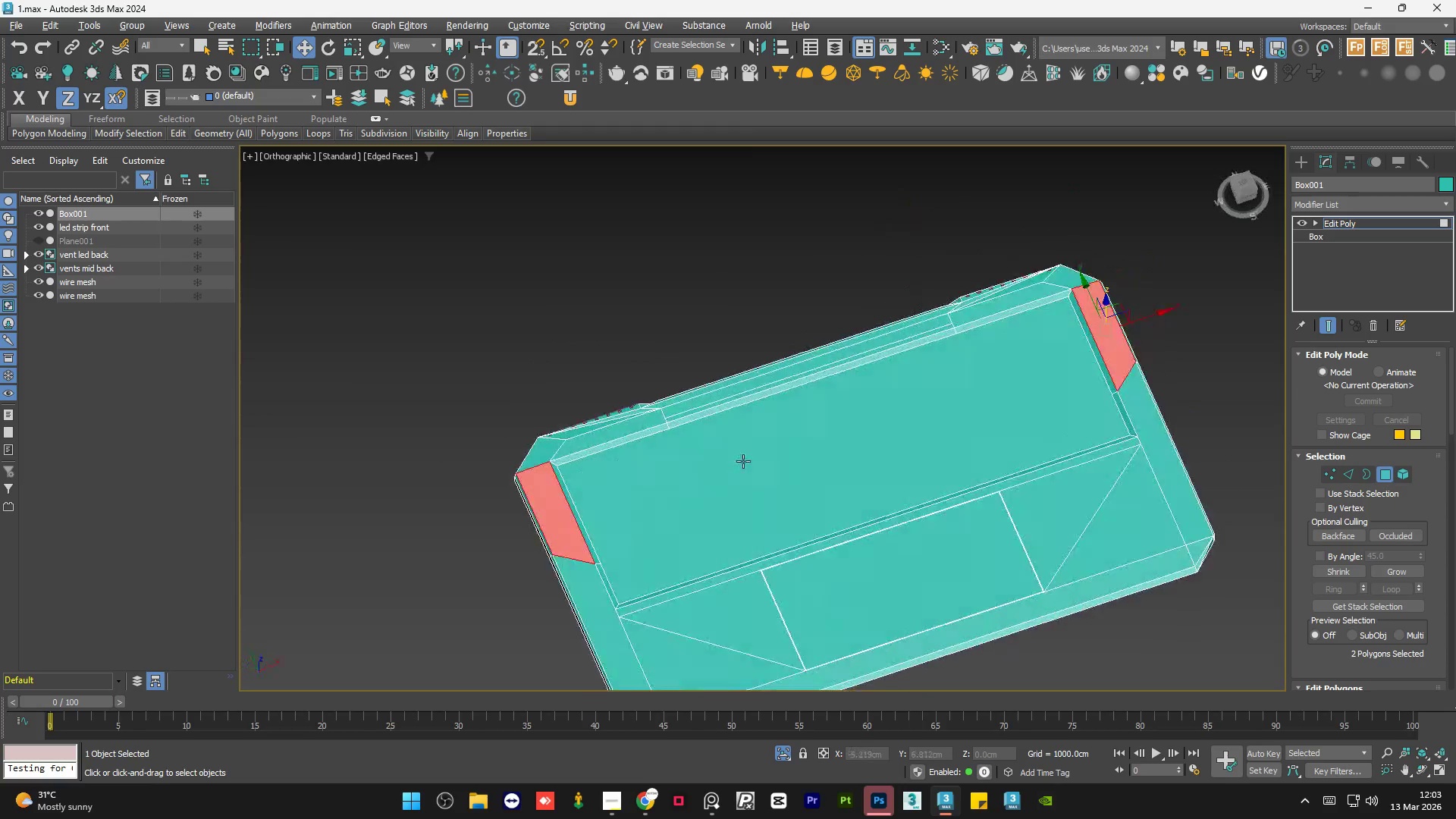 
key(Alt+AltLeft)
 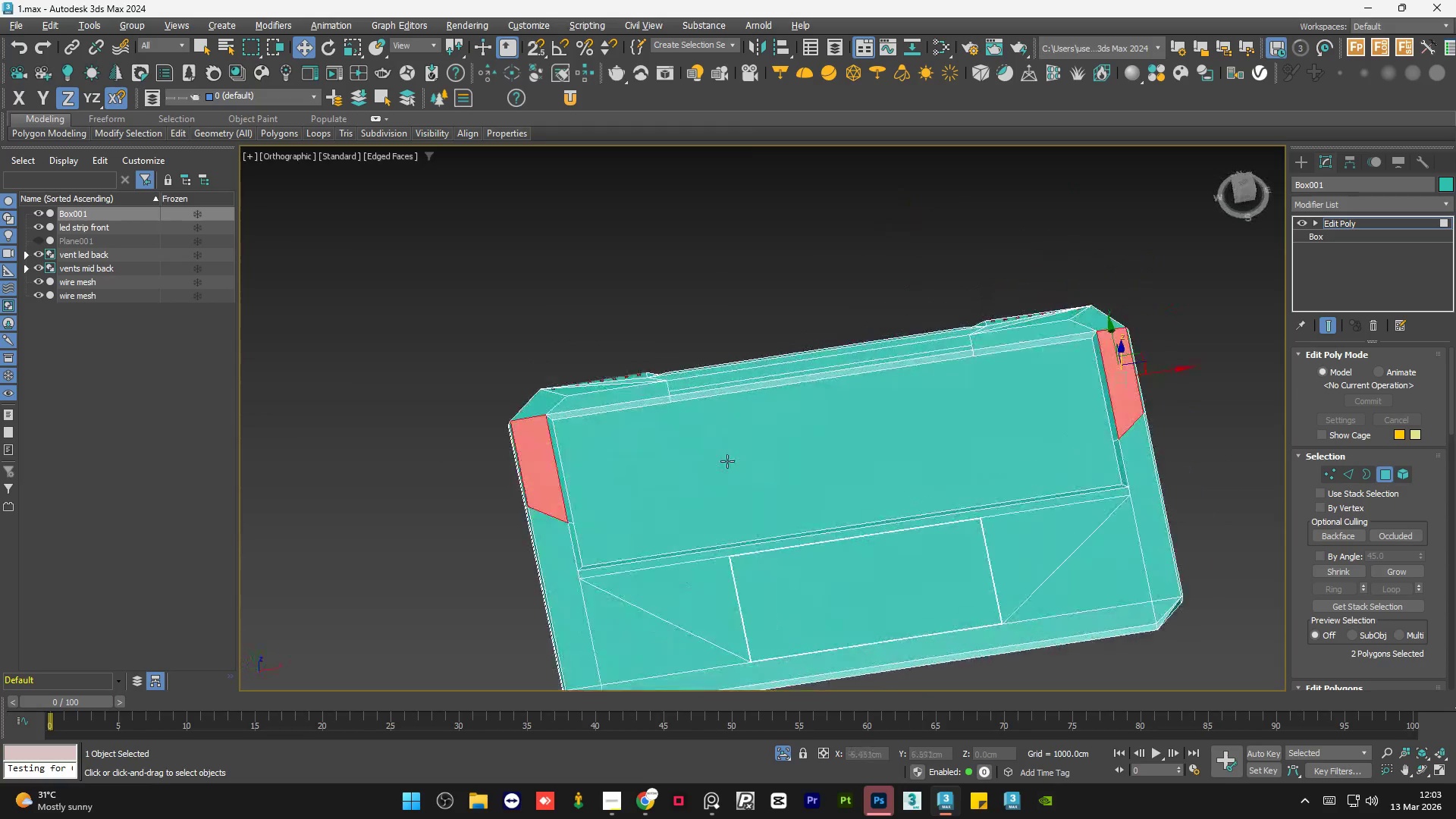 
key(Alt+AltLeft)
 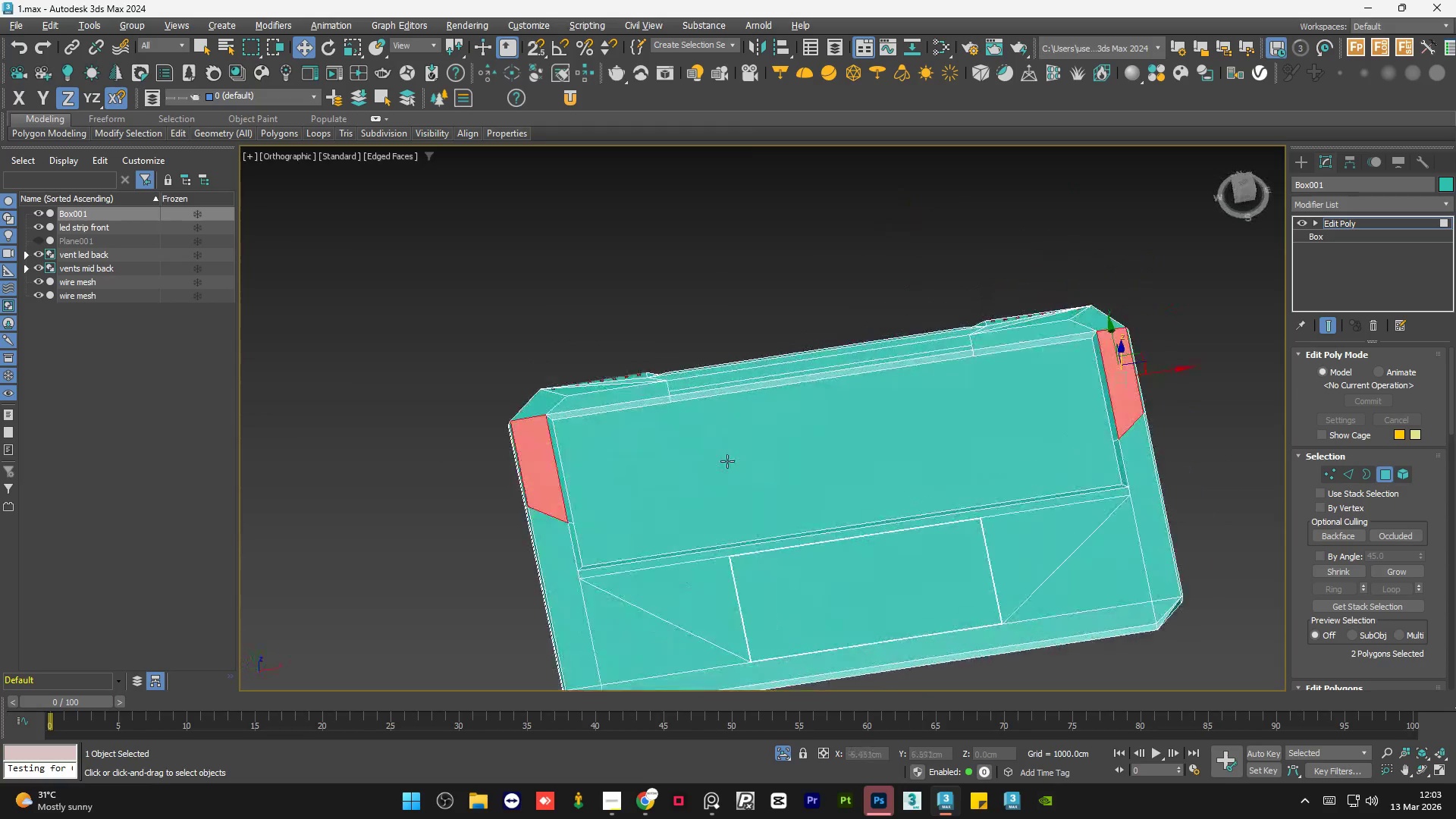 
key(Alt+AltLeft)
 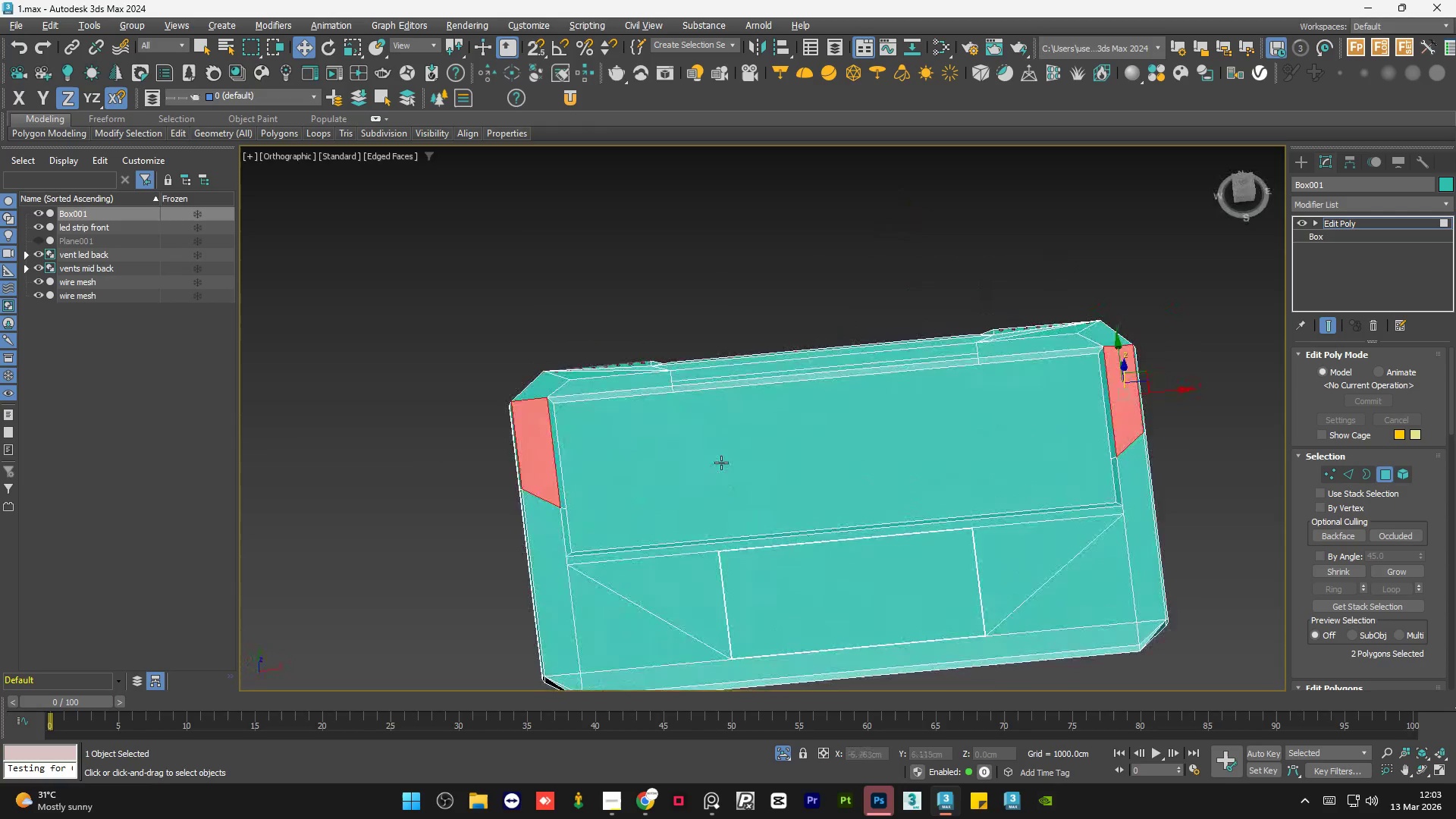 
key(Alt+AltLeft)
 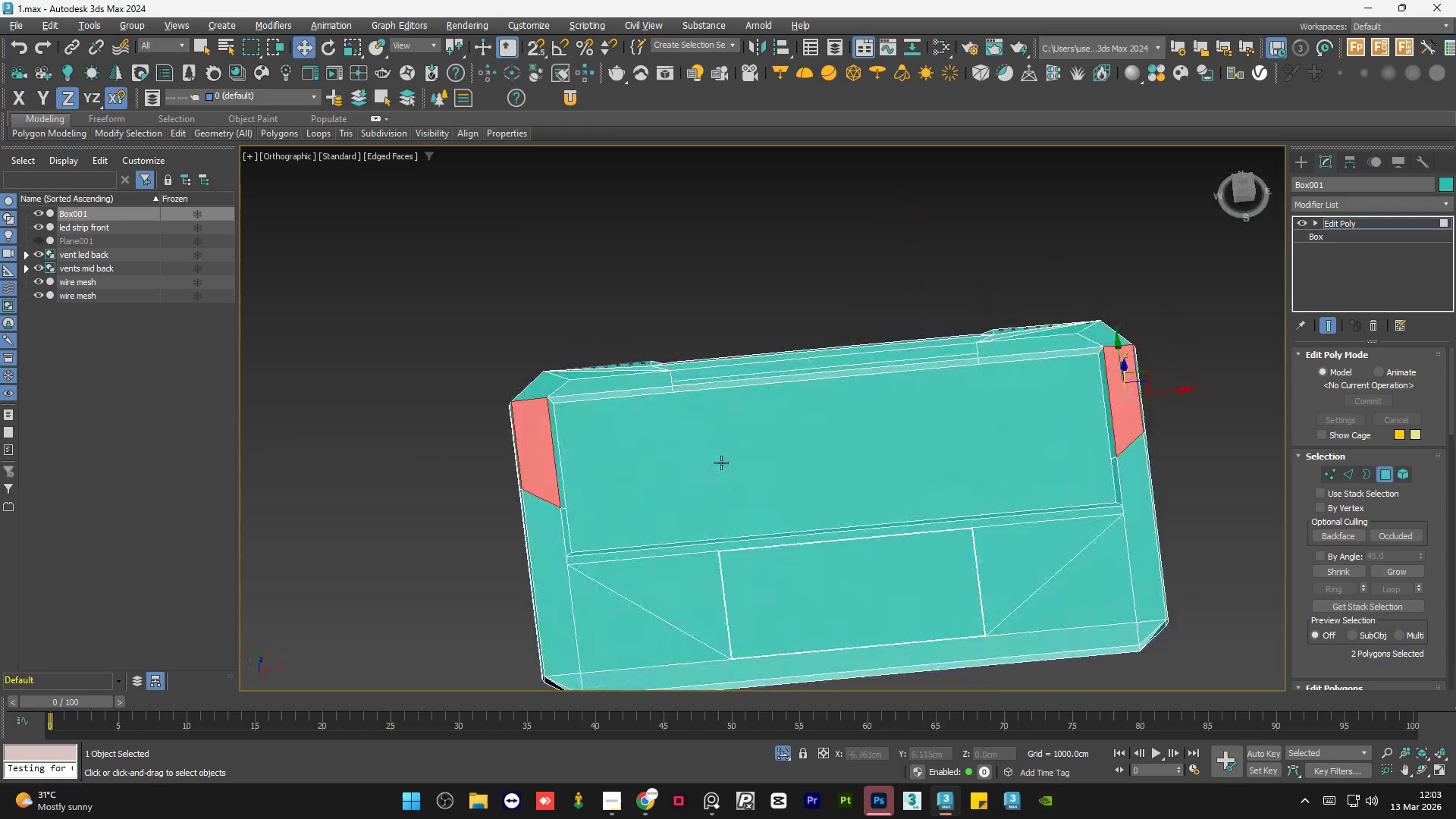 
key(Alt+AltLeft)
 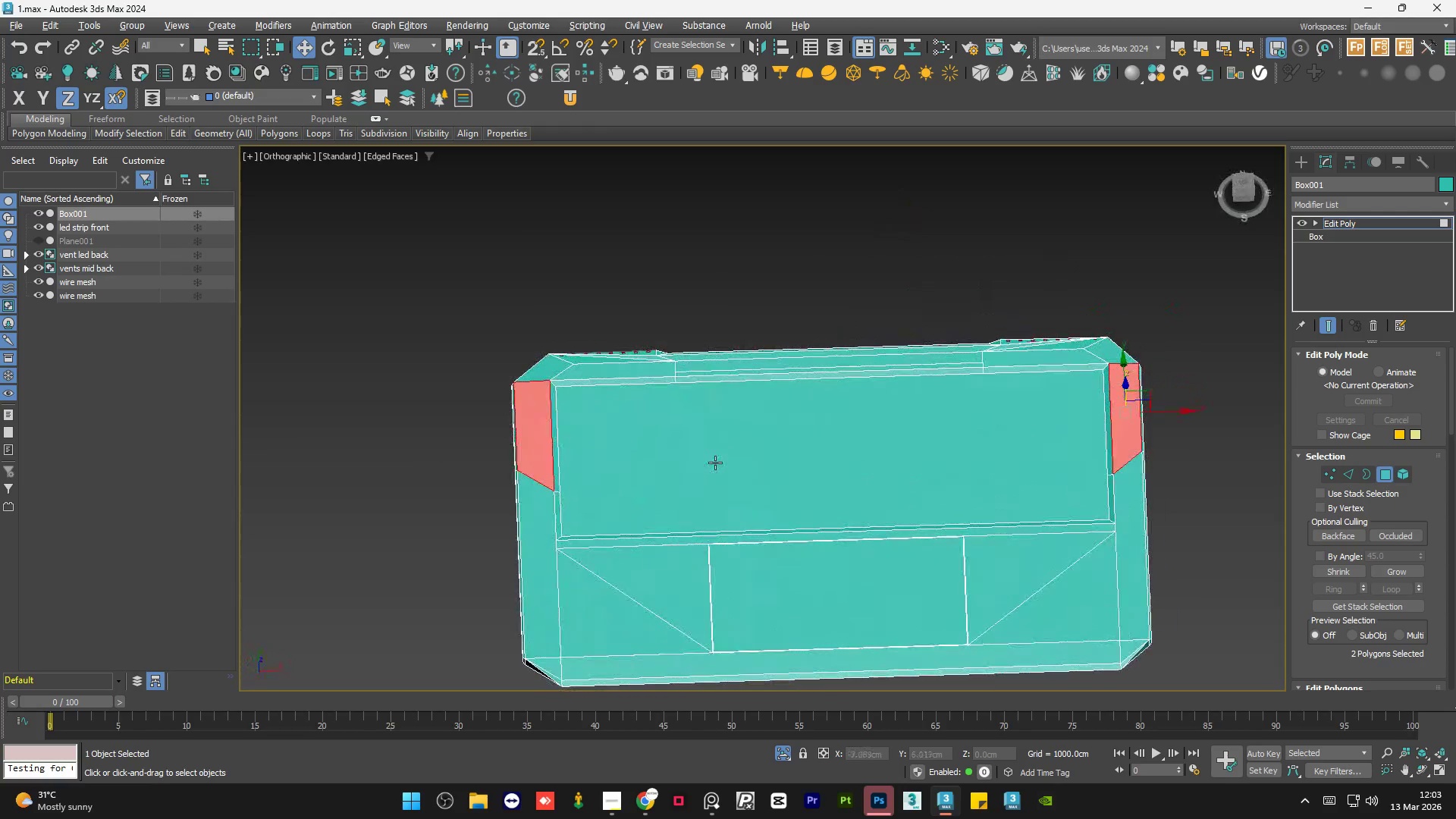 
key(Alt+AltLeft)
 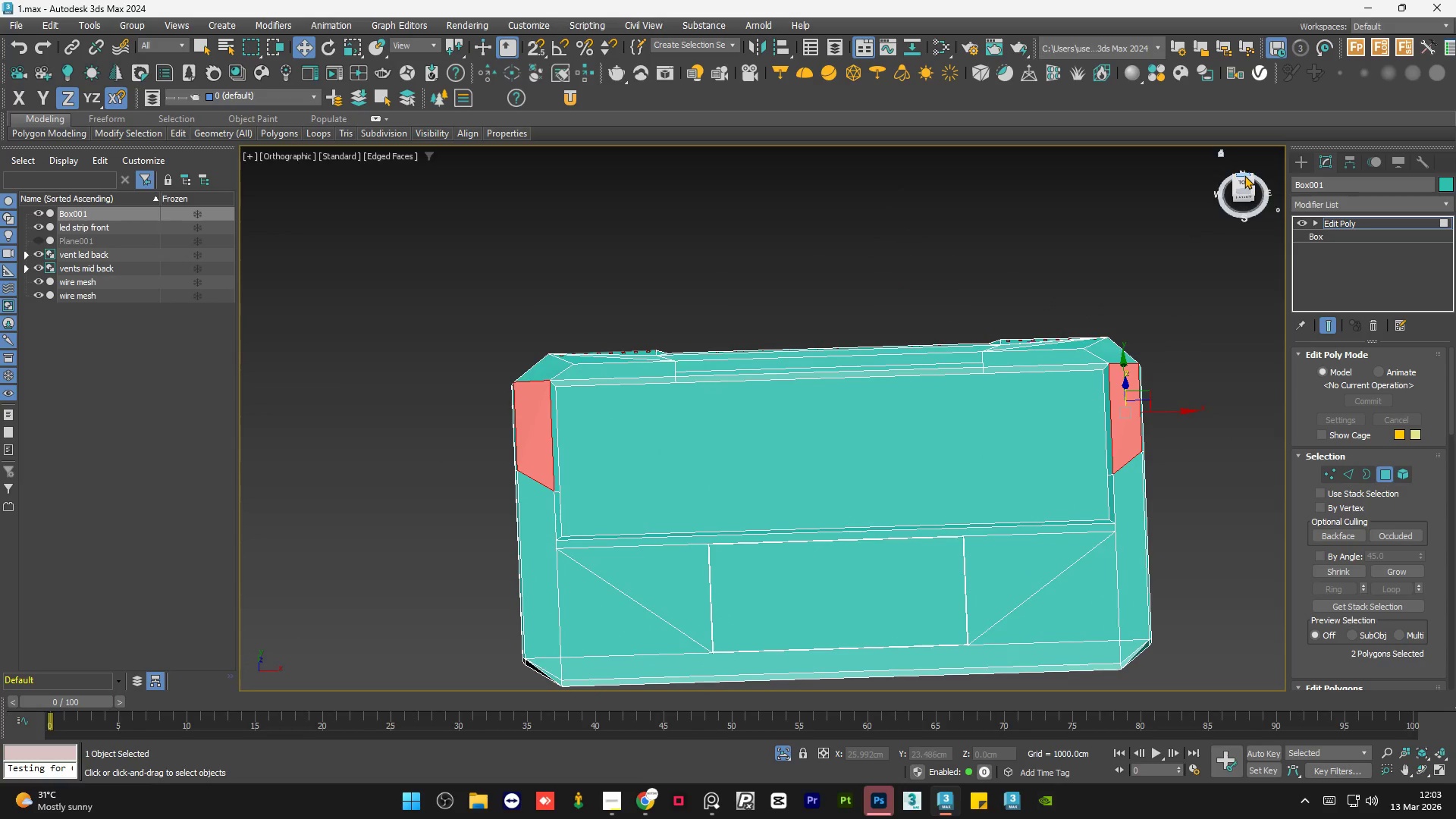 
left_click([1240, 183])
 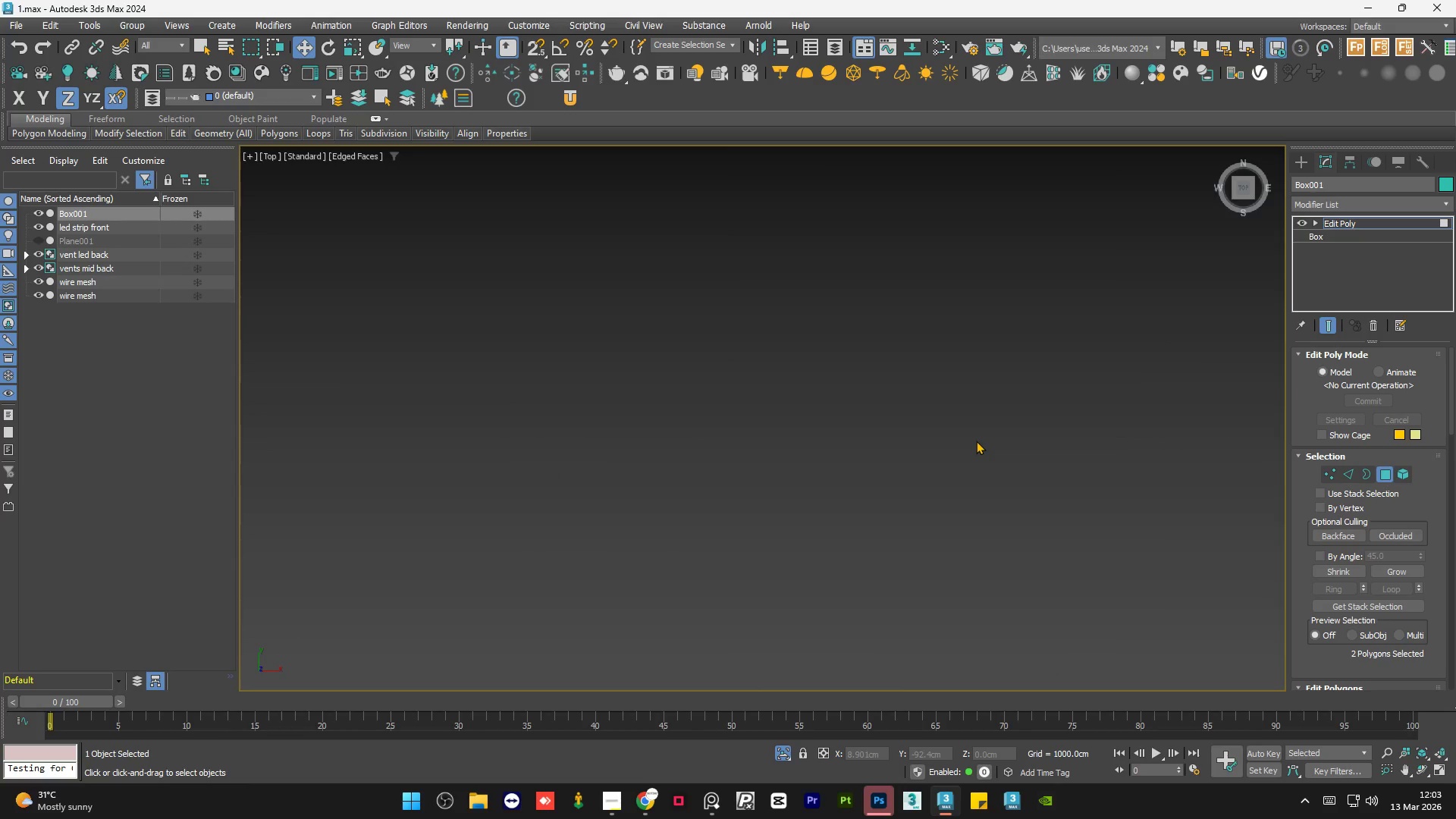 
scroll: coordinate [976, 441], scroll_direction: down, amount: 6.0
 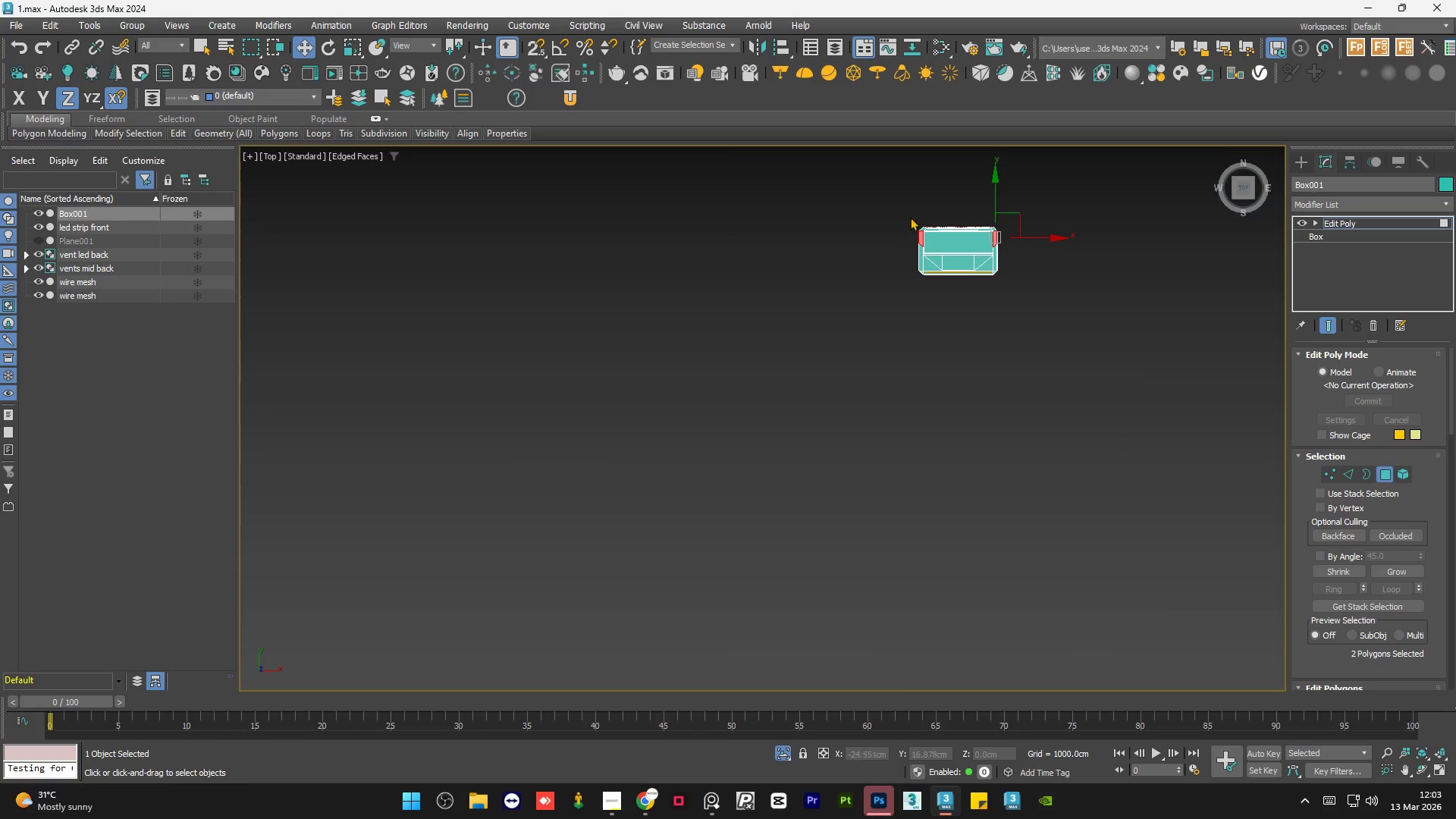 
scroll: coordinate [670, 194], scroll_direction: up, amount: 13.0
 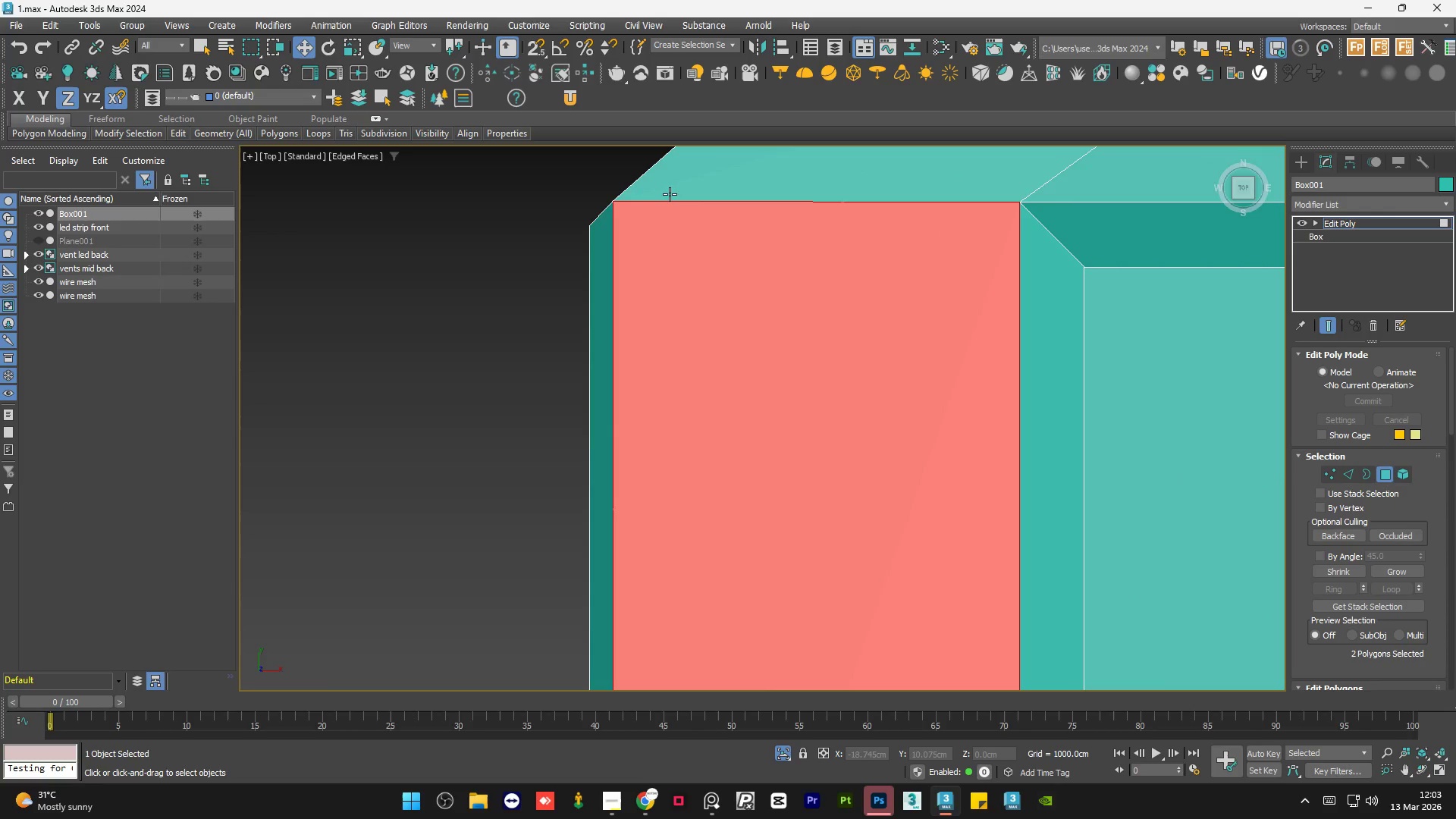 
scroll: coordinate [670, 194], scroll_direction: down, amount: 3.0
 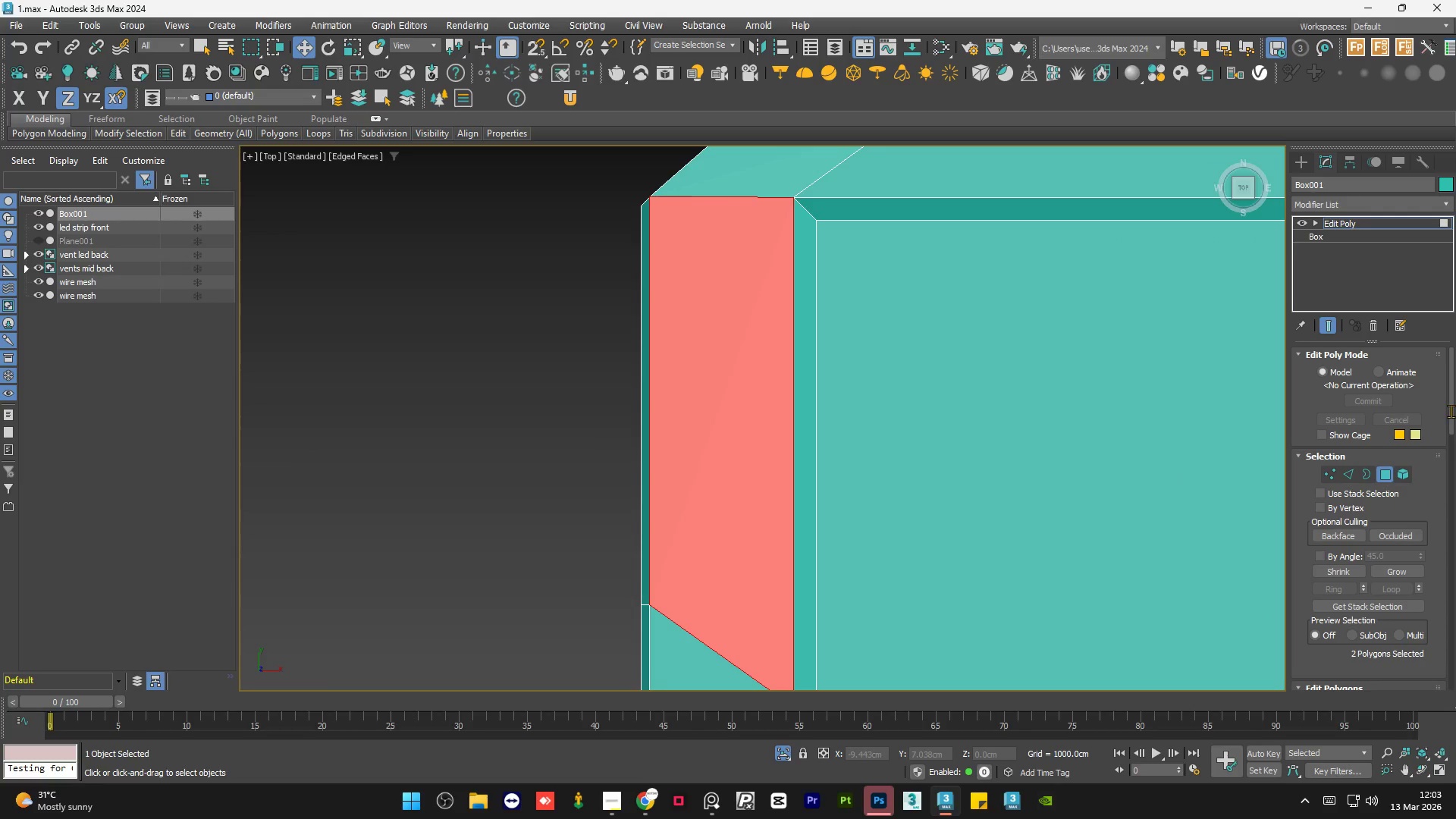 
left_click_drag(start_coordinate=[1451, 411], to_coordinate=[1455, 462])
 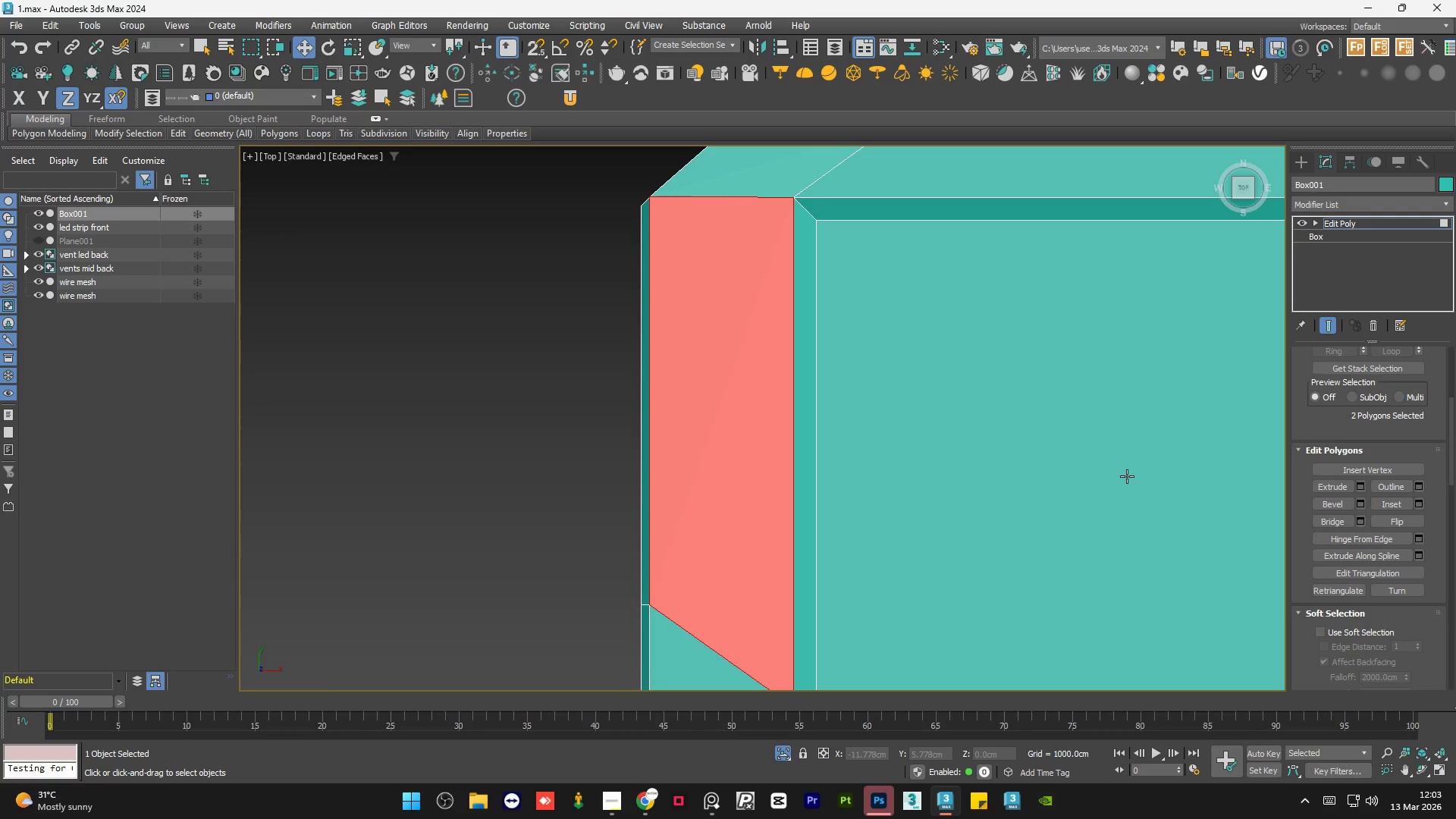 
wait(5.78)
 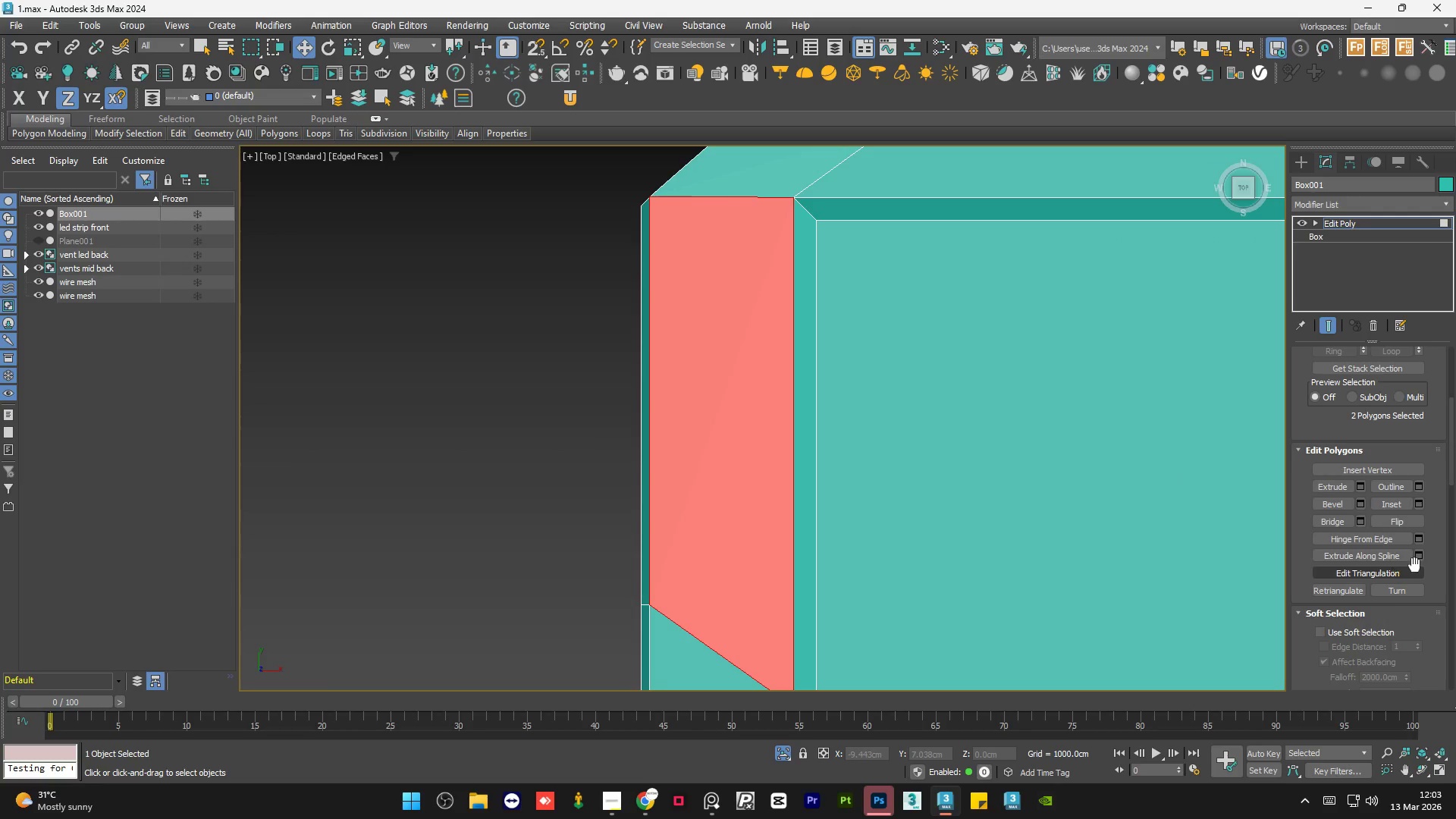 
scroll: coordinate [669, 364], scroll_direction: down, amount: 1.0
 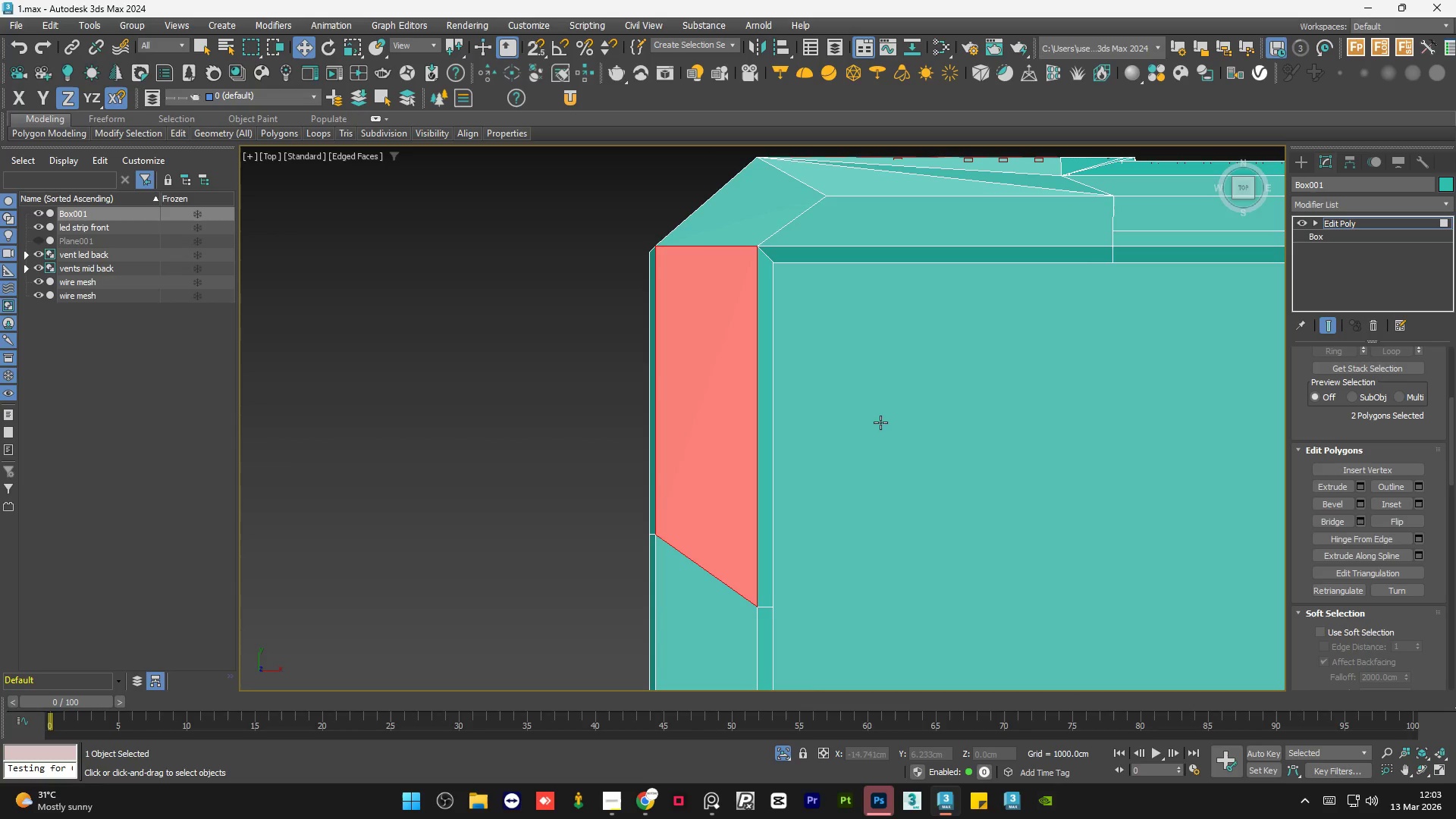 
wait(5.42)
 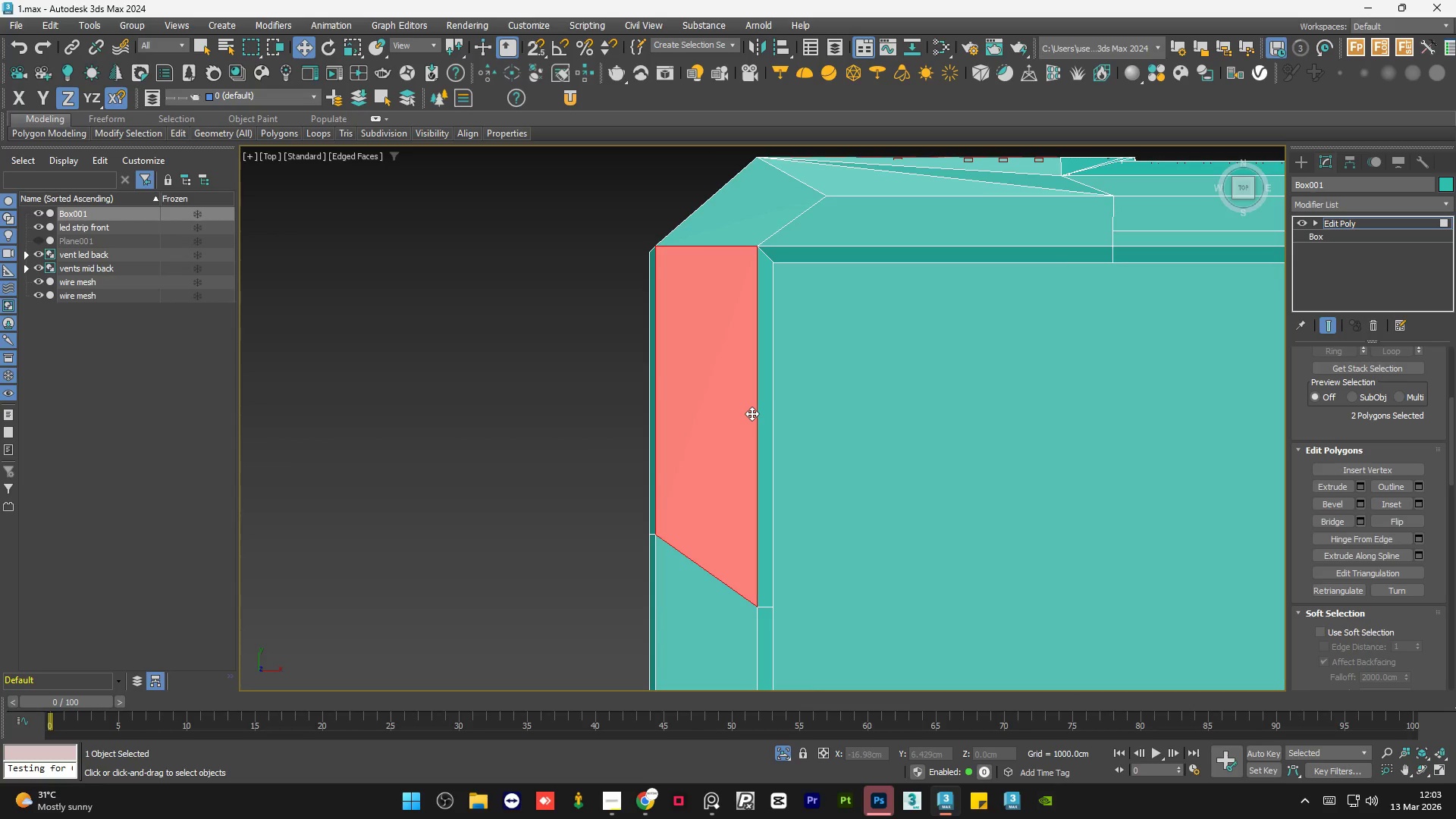 
left_click([1419, 504])
 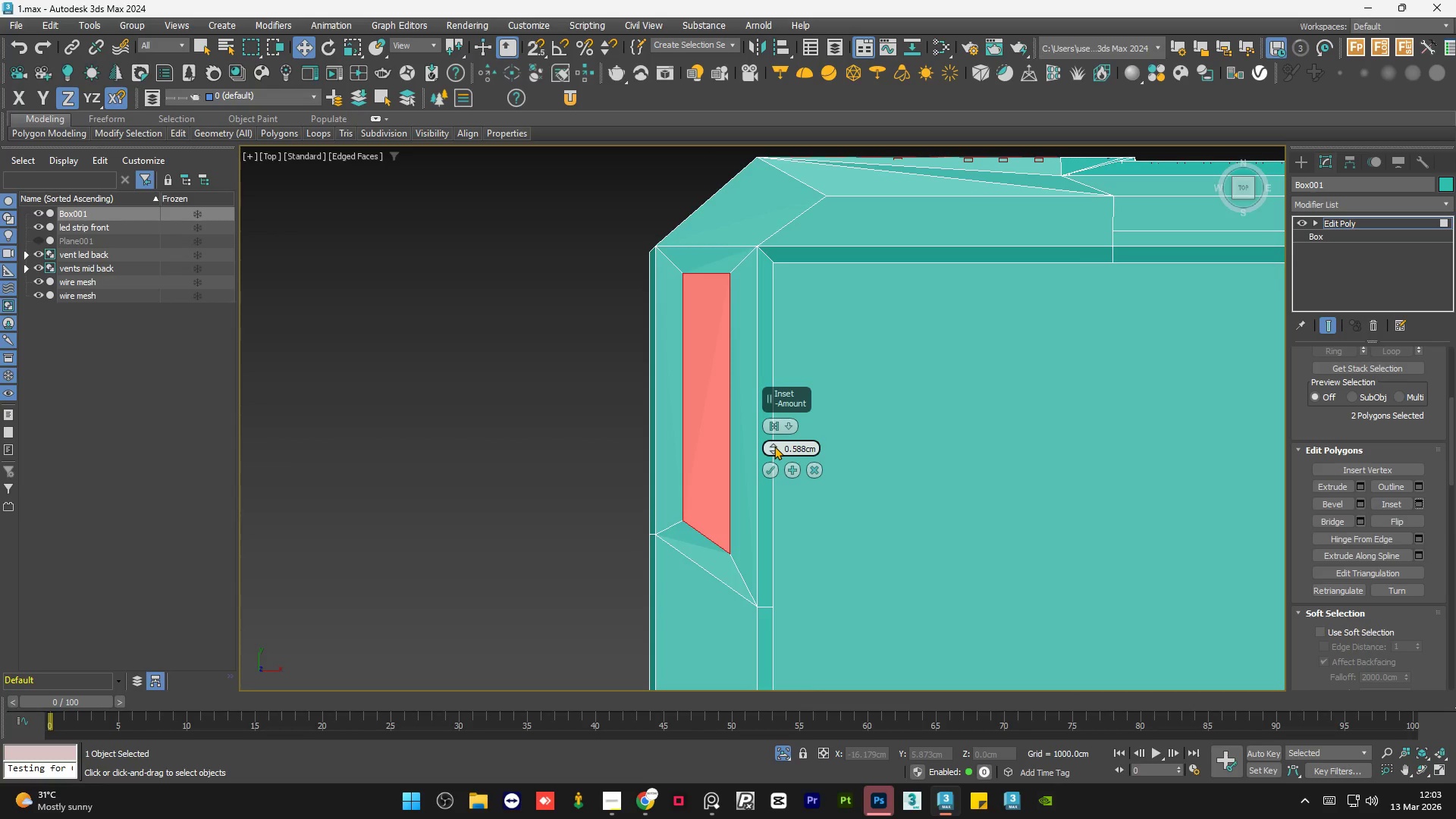 
left_click_drag(start_coordinate=[774, 446], to_coordinate=[774, 464])
 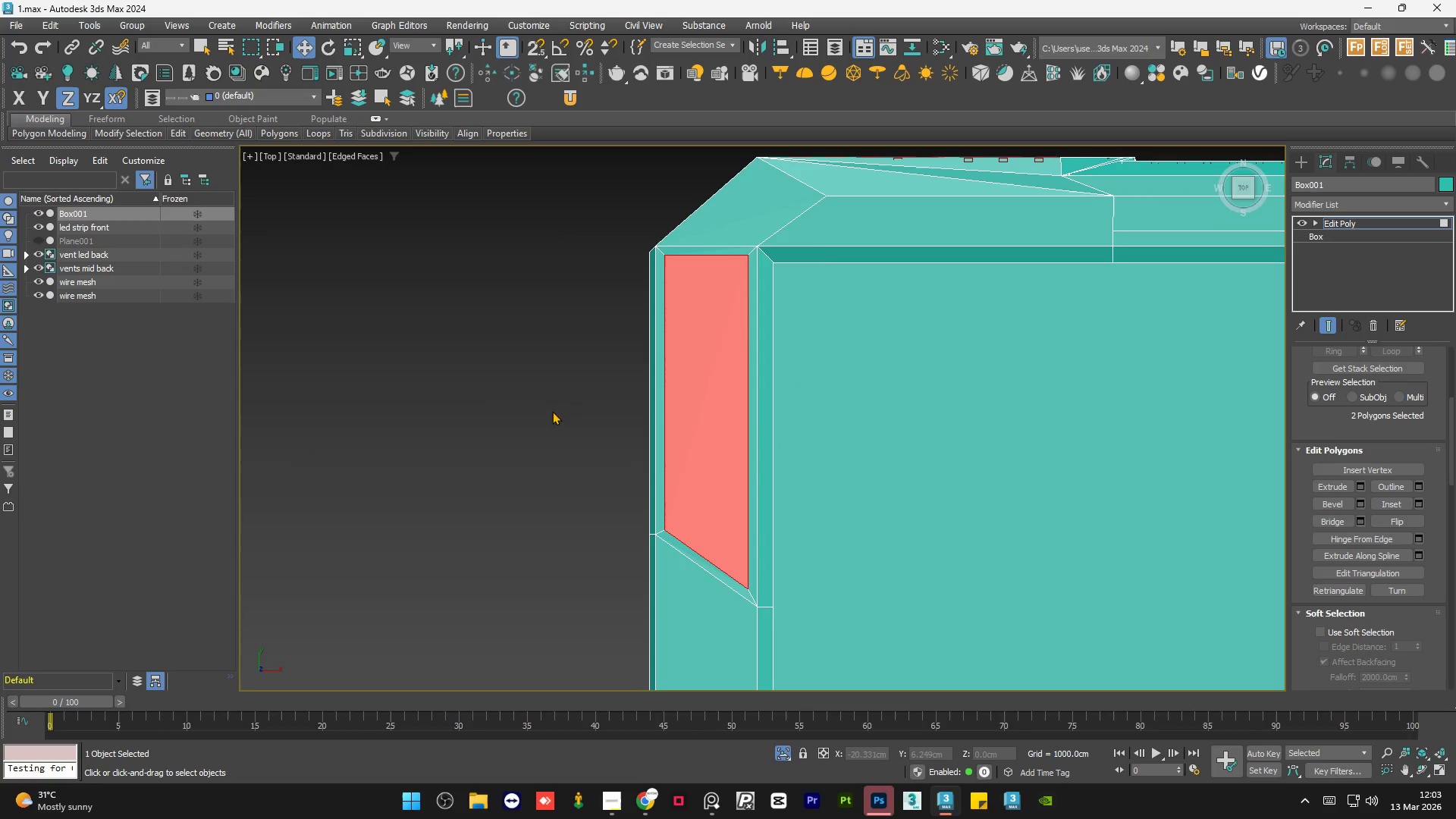 
scroll: coordinate [519, 411], scroll_direction: down, amount: 3.0
 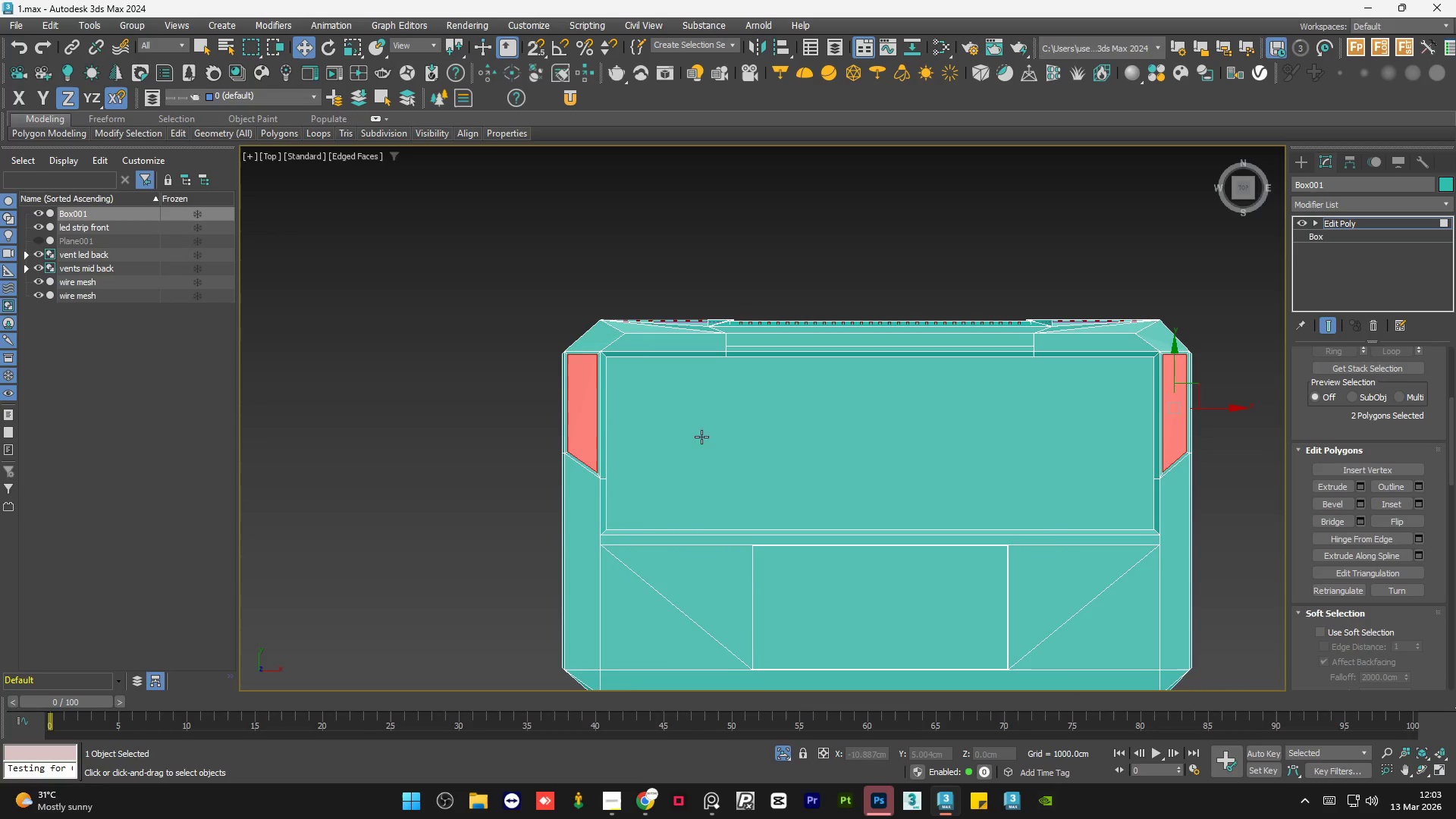 
hold_key(key=AltLeft, duration=1.38)
 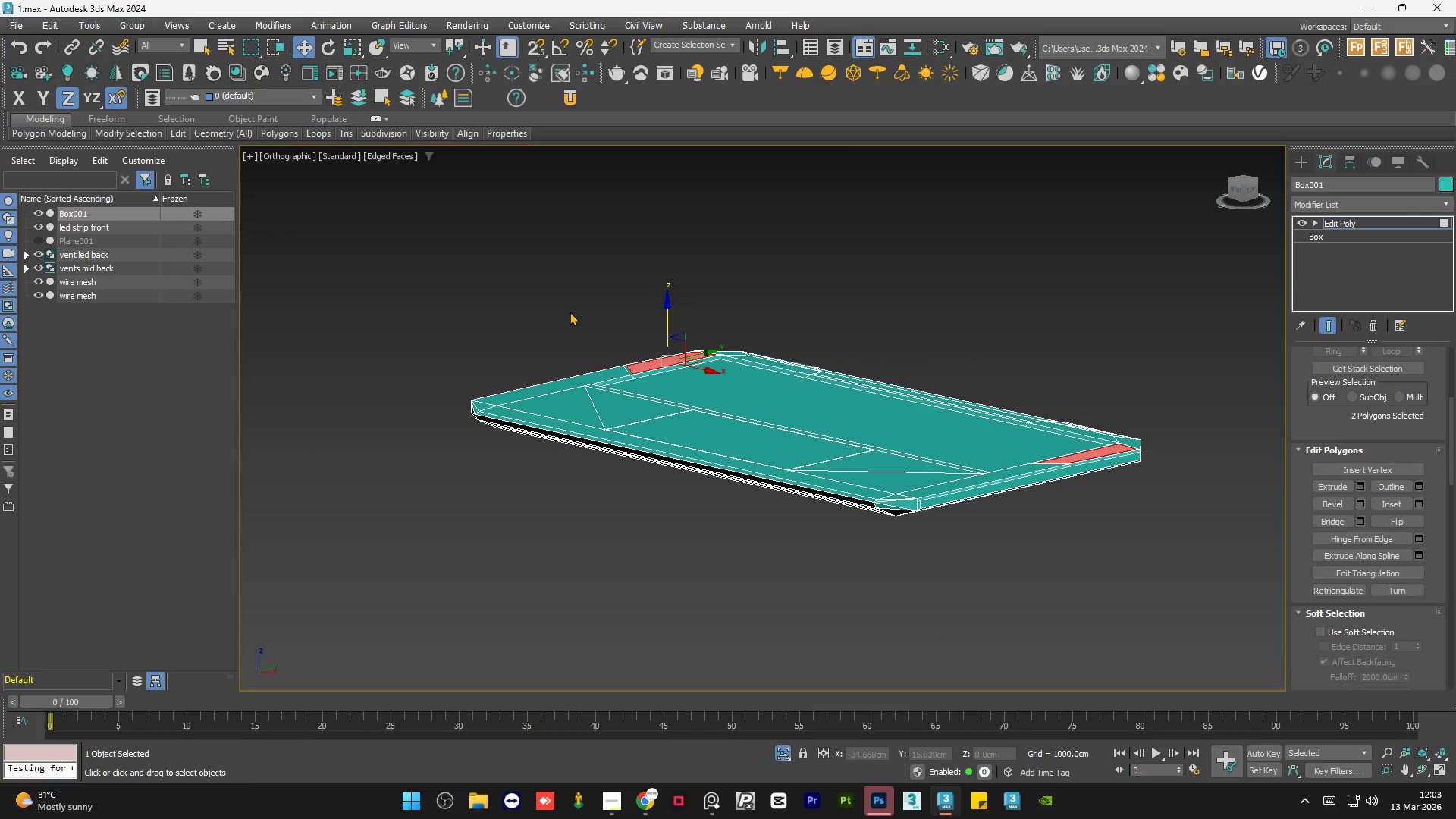 
scroll: coordinate [720, 374], scroll_direction: up, amount: 6.0
 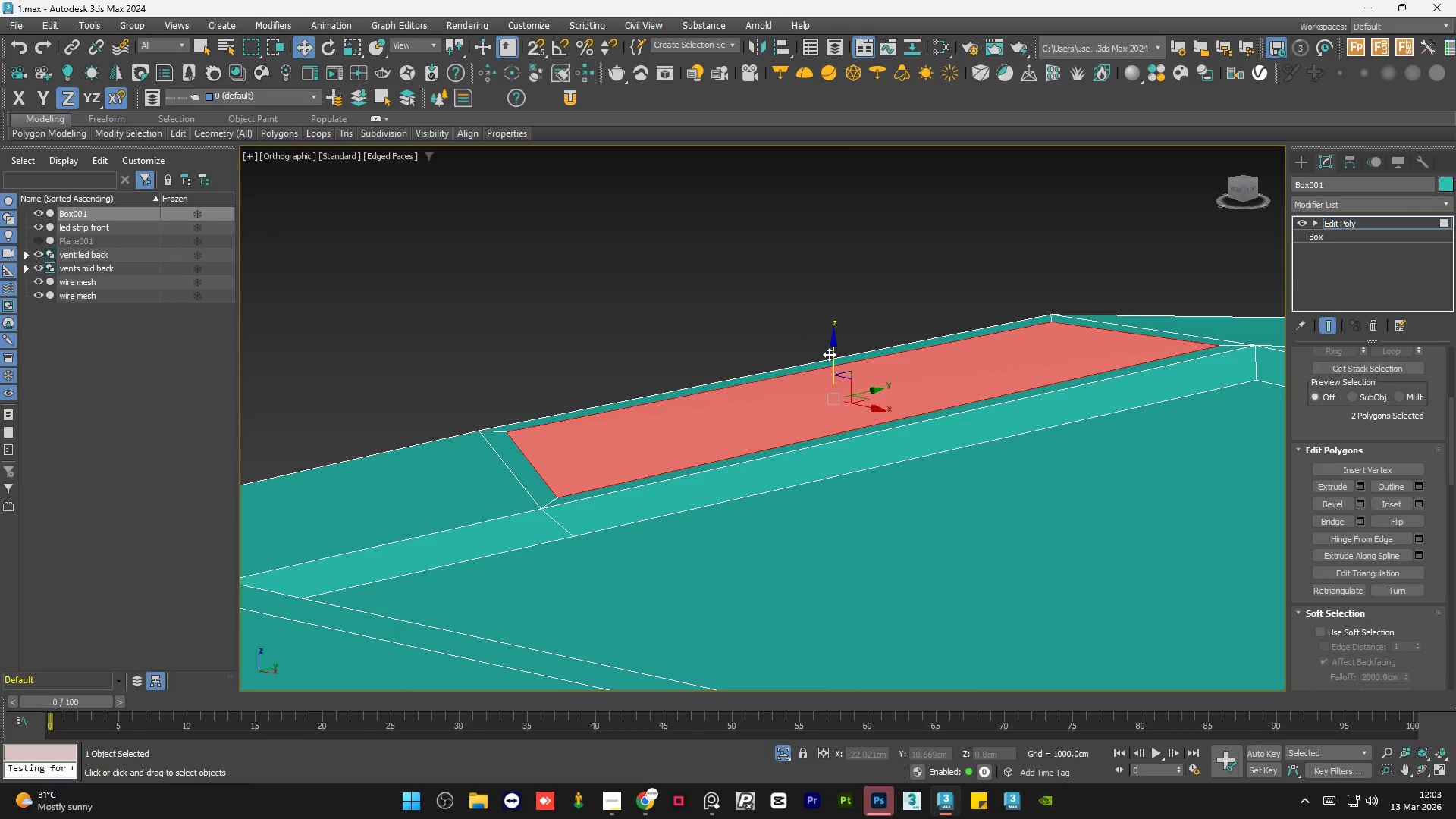 
left_click_drag(start_coordinate=[830, 354], to_coordinate=[839, 362])
 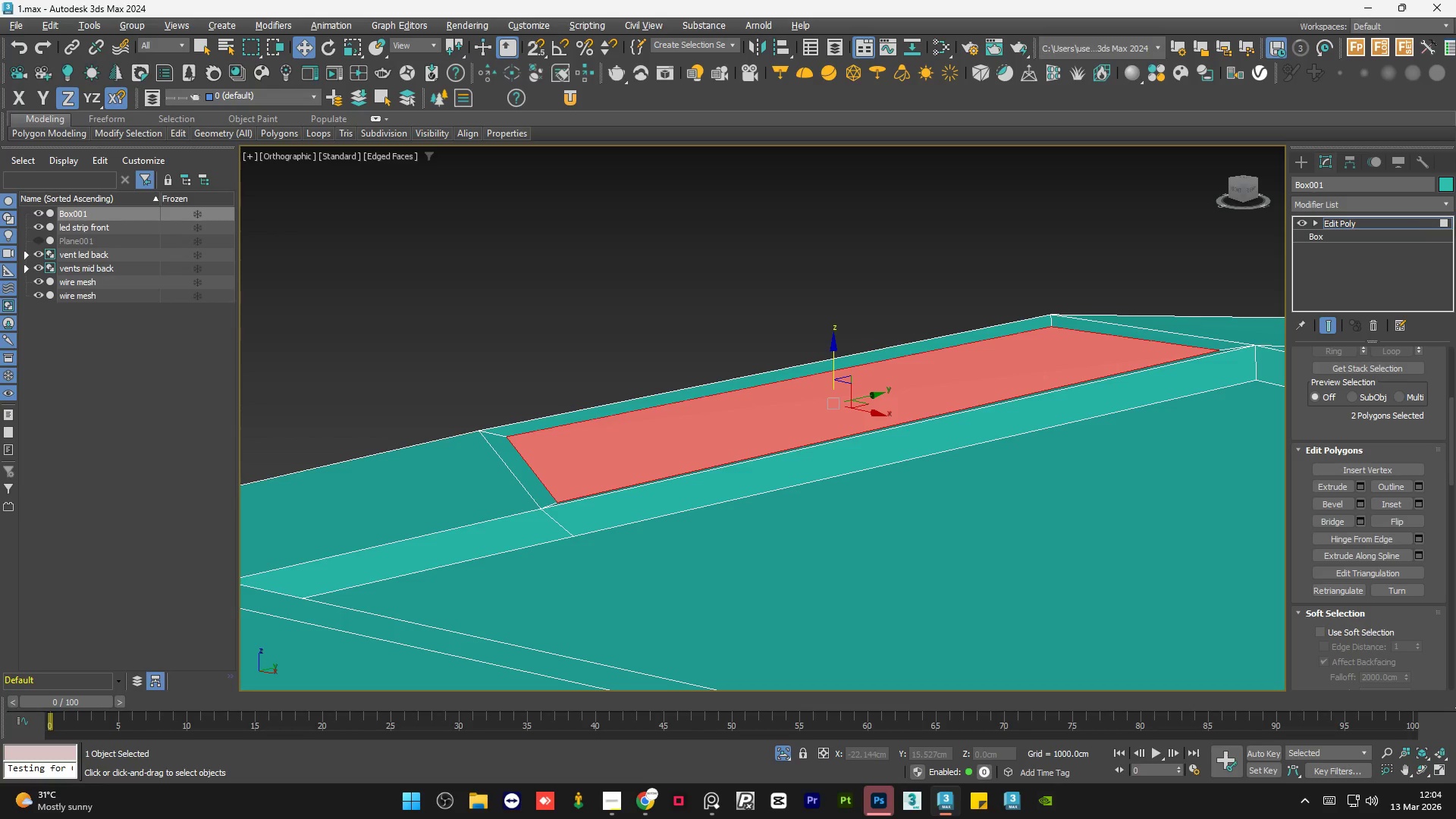 
left_click([1387, 219])
 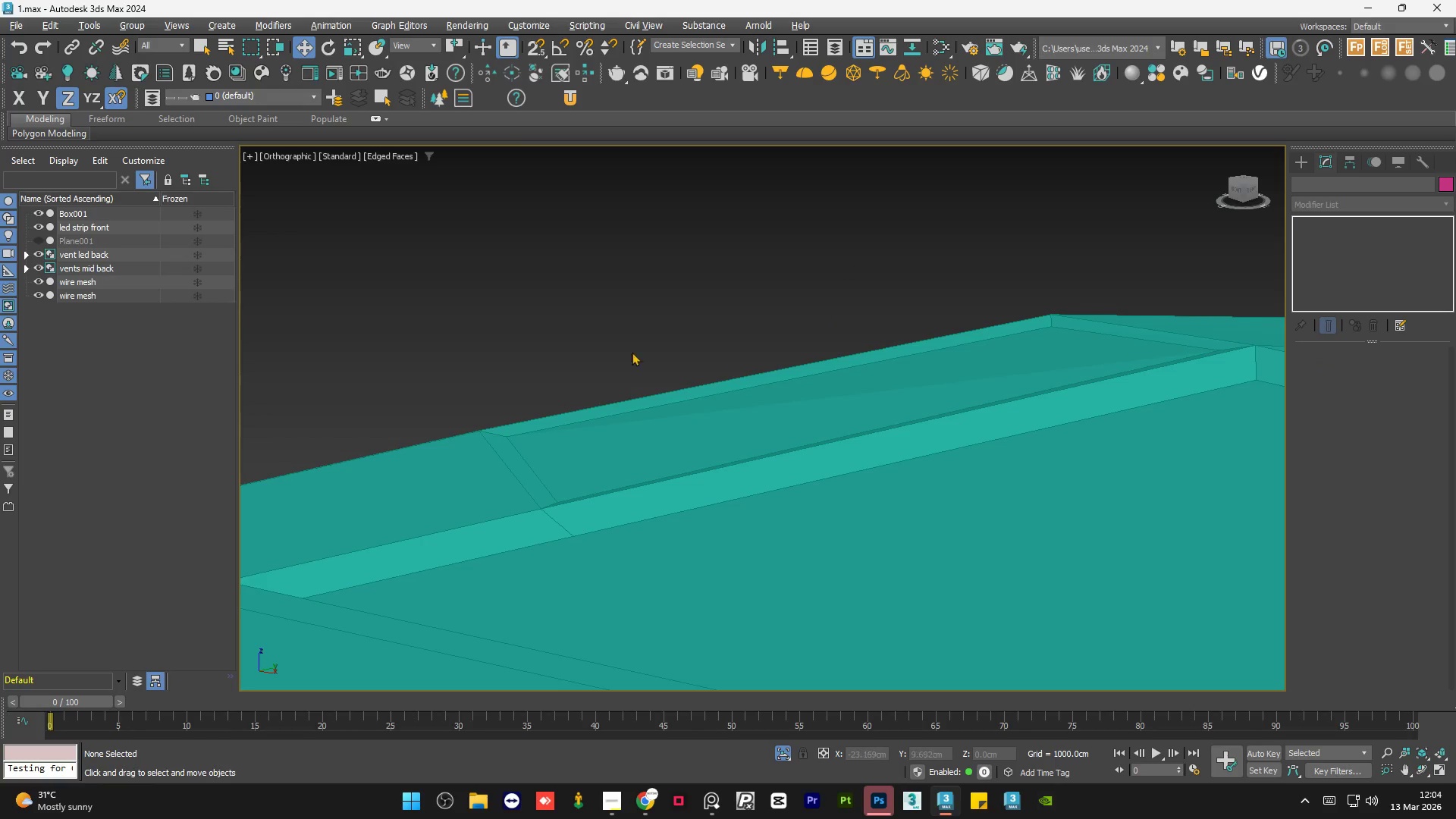 
hold_key(key=AltLeft, duration=1.5)
 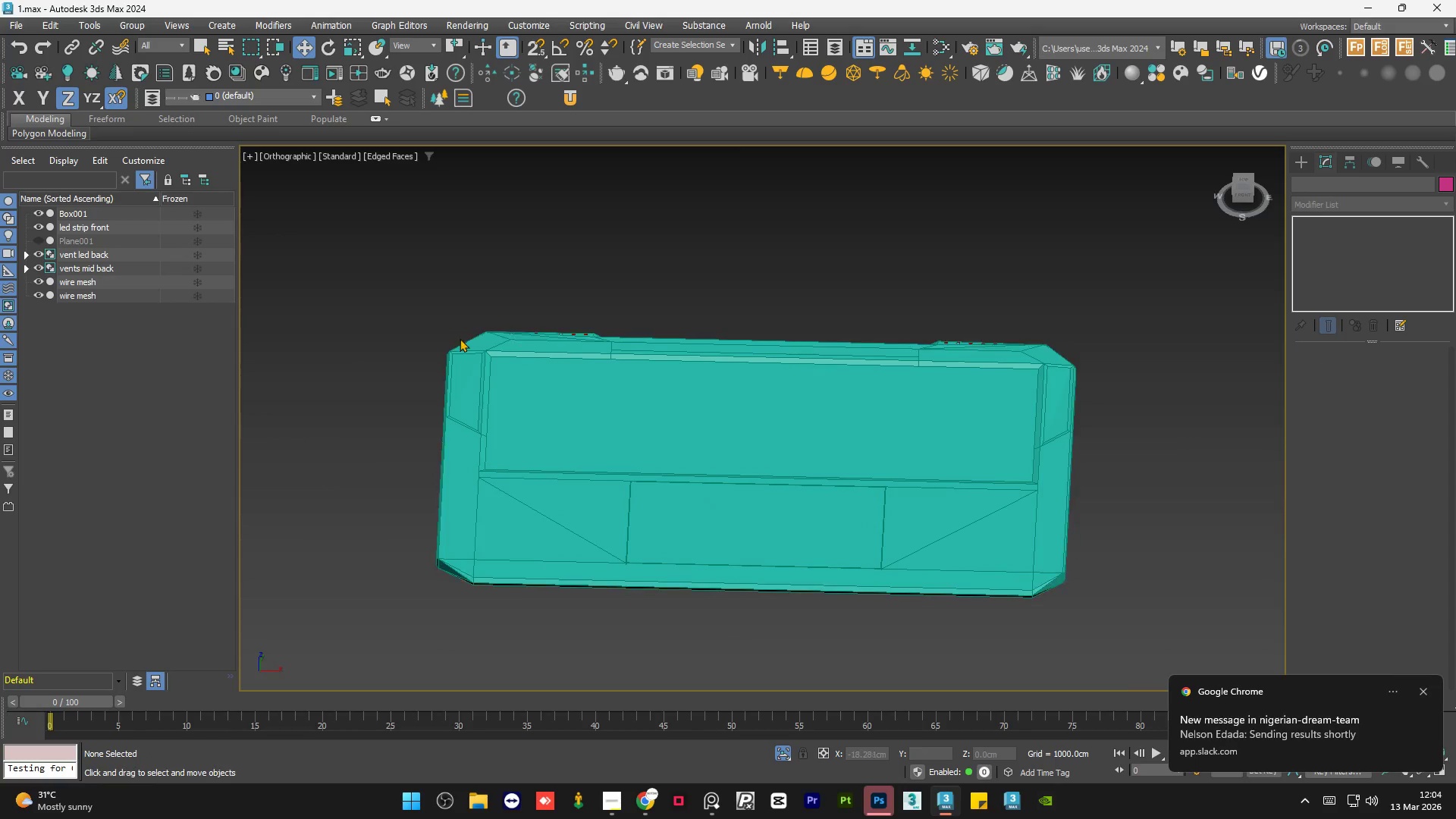 
scroll: coordinate [529, 394], scroll_direction: down, amount: 6.0
 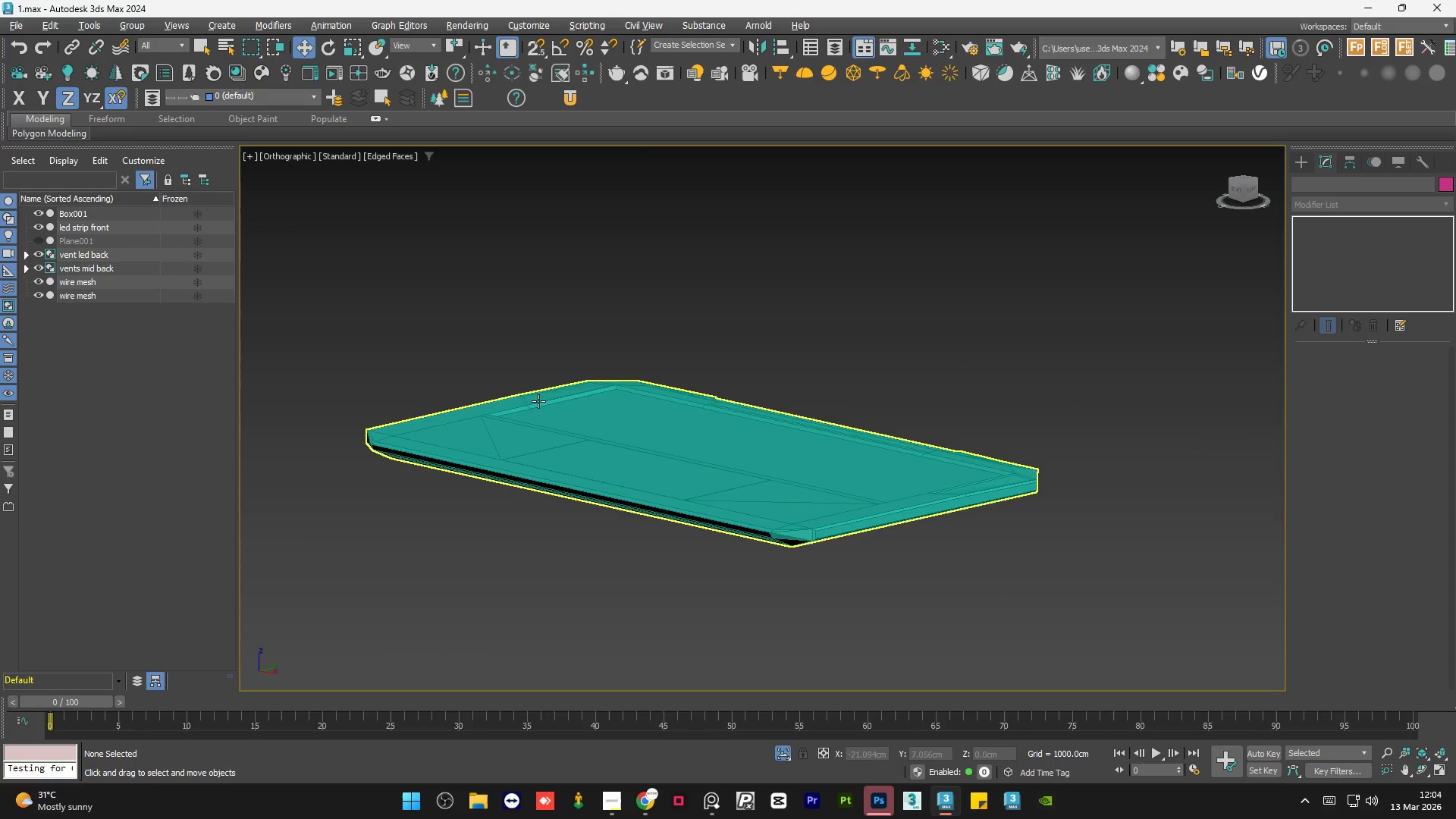 
left_click([432, 346])
 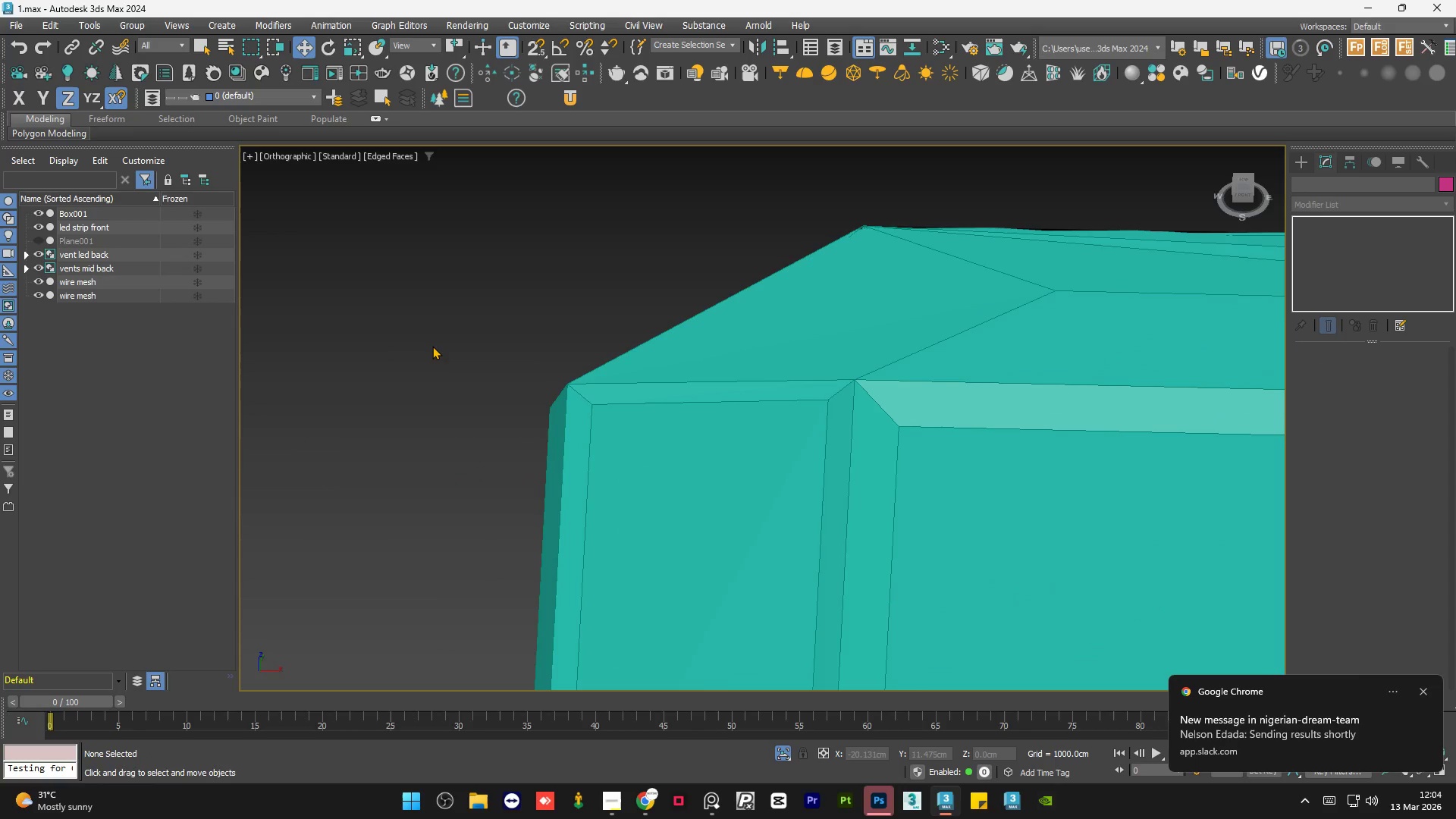 
scroll: coordinate [432, 346], scroll_direction: up, amount: 6.0
 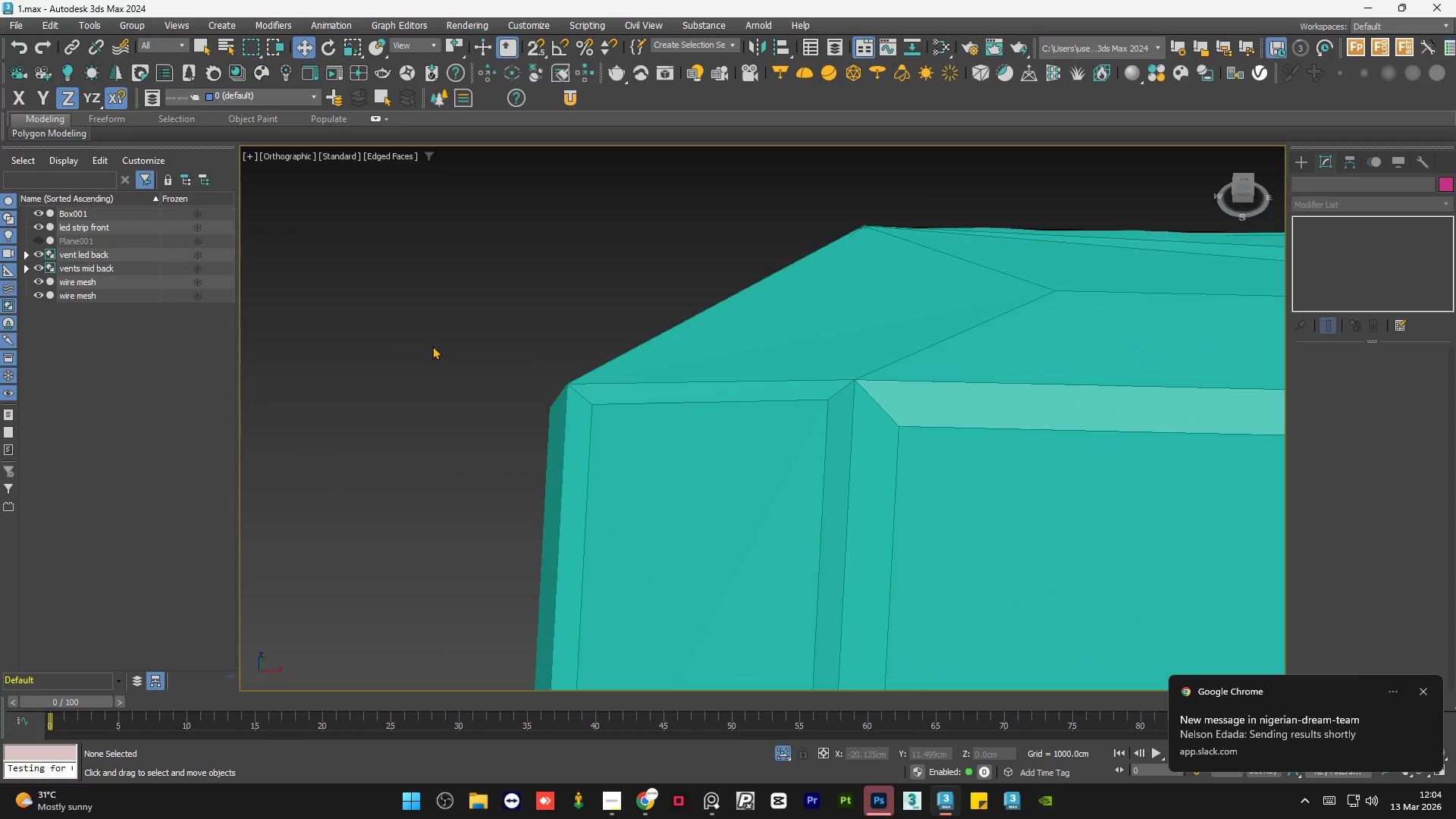 
double_click([432, 346])
 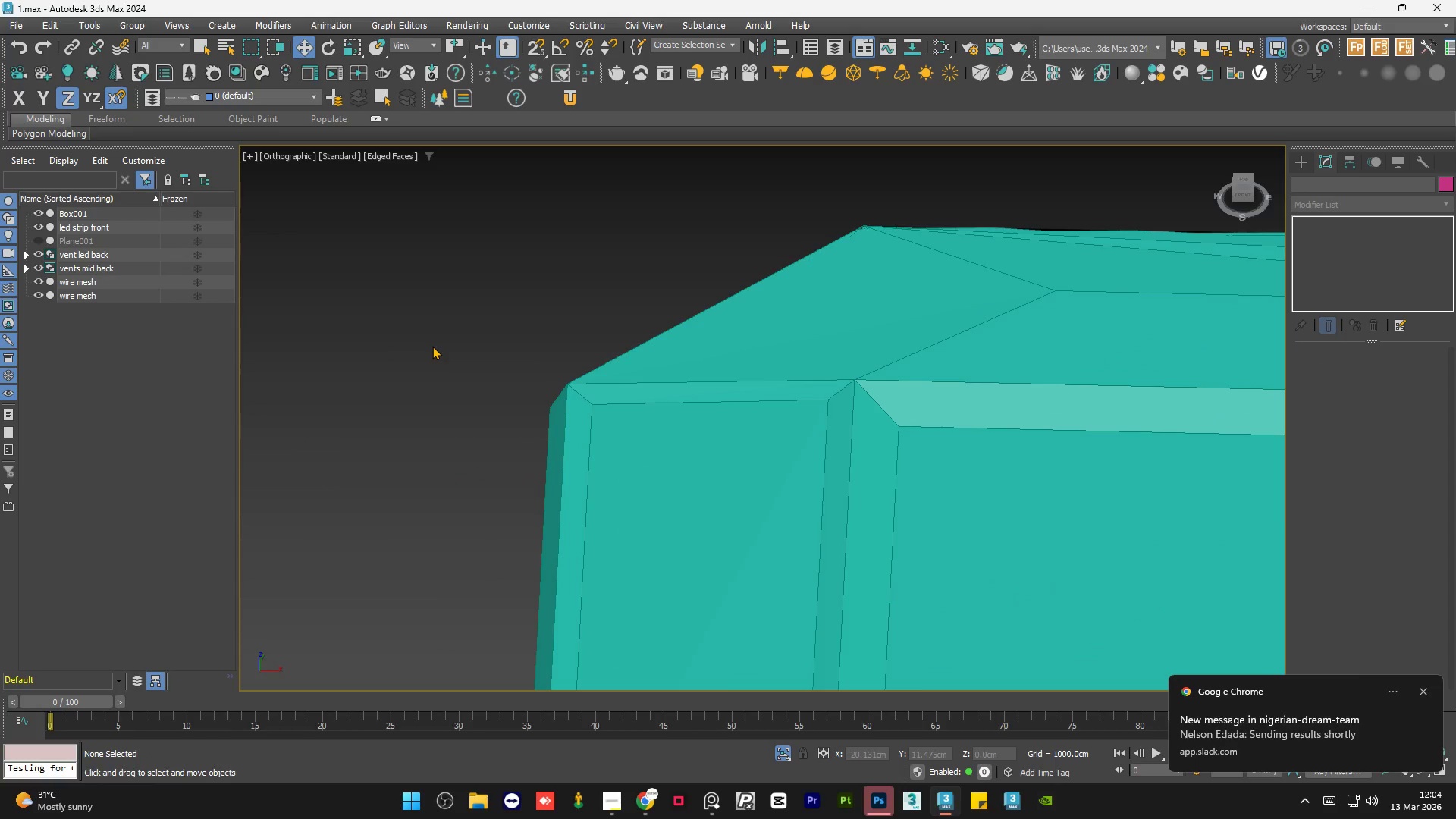 
triple_click([432, 346])
 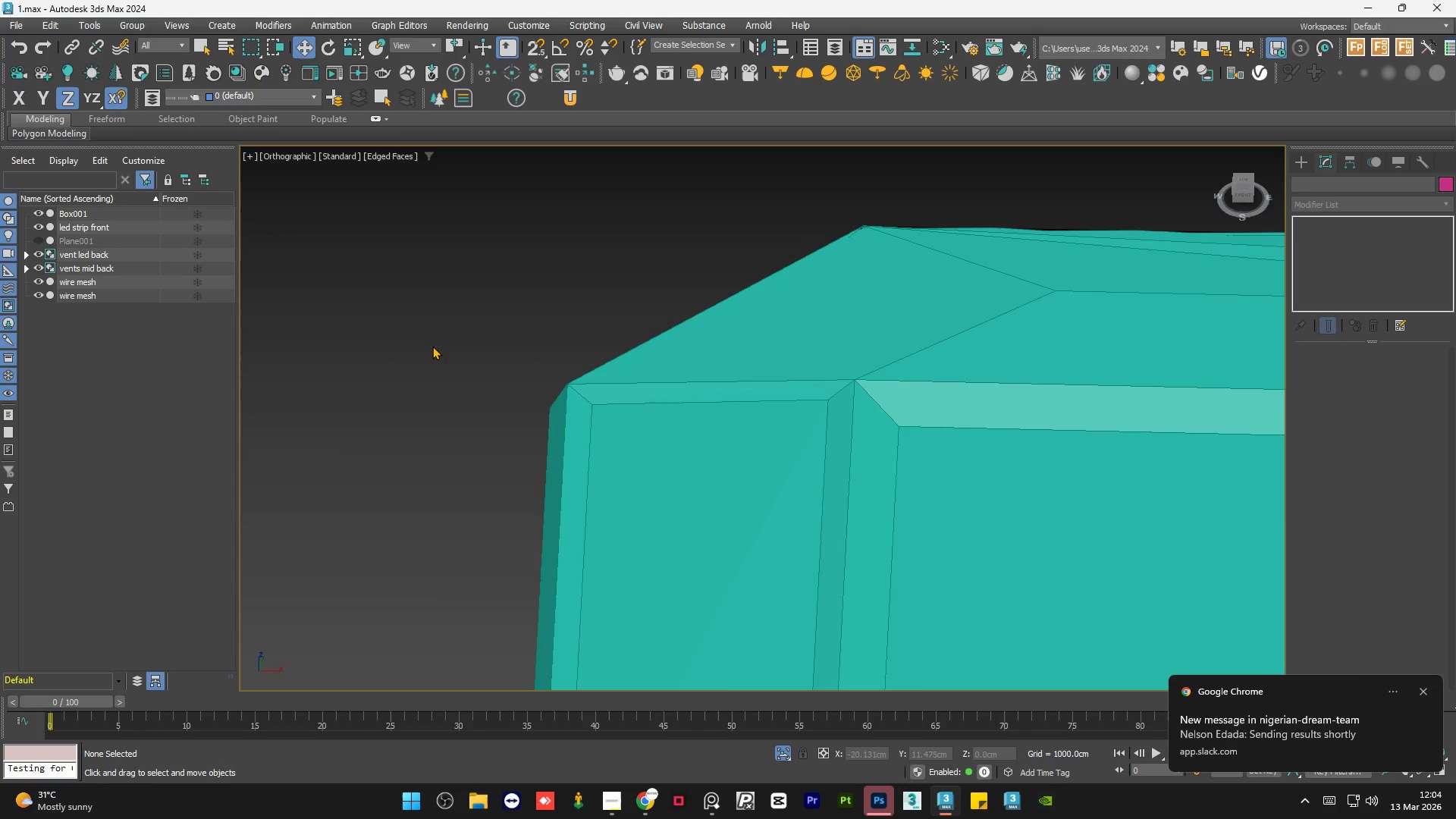 
triple_click([432, 346])
 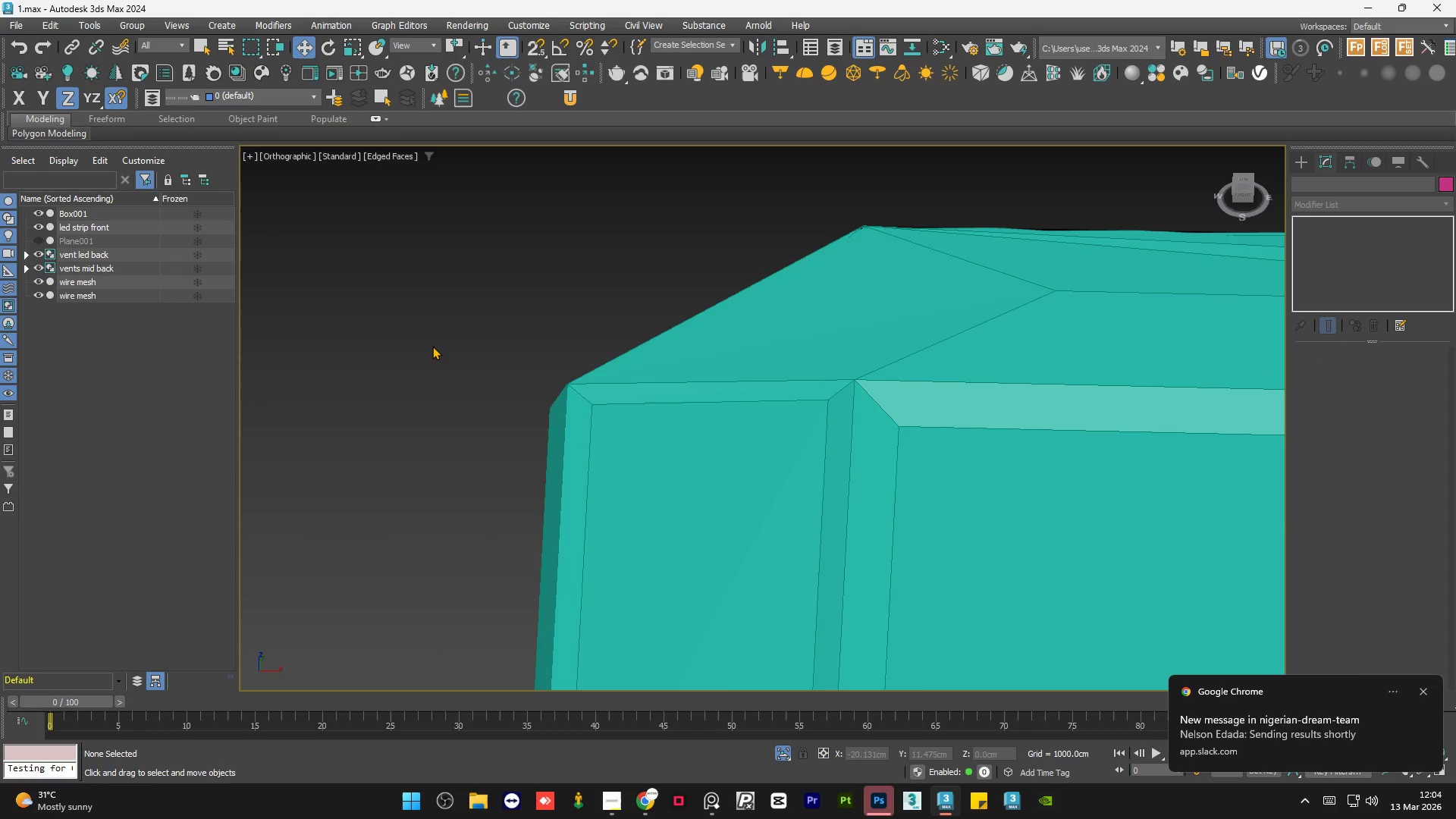 
triple_click([432, 346])
 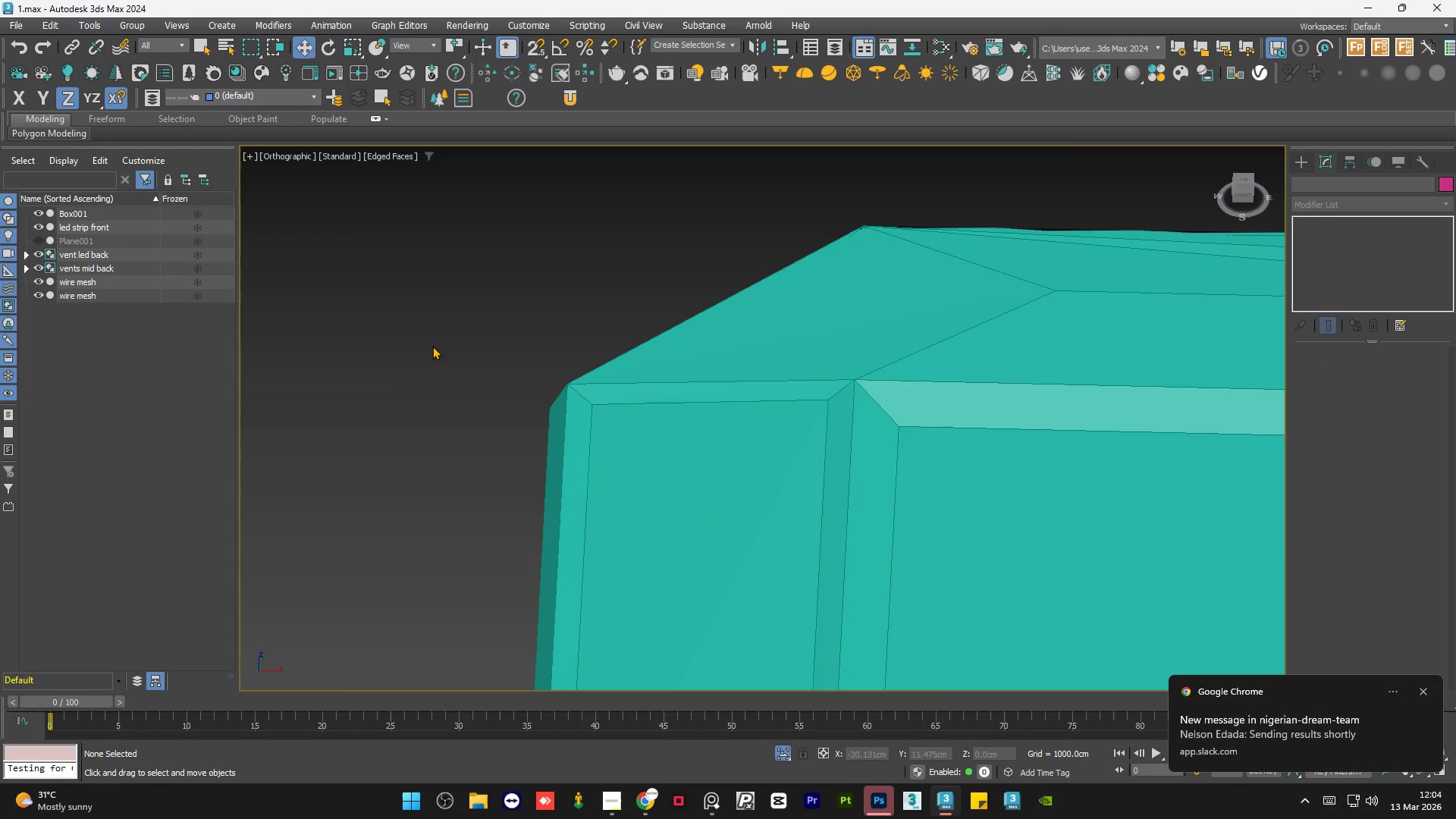 
double_click([432, 346])
 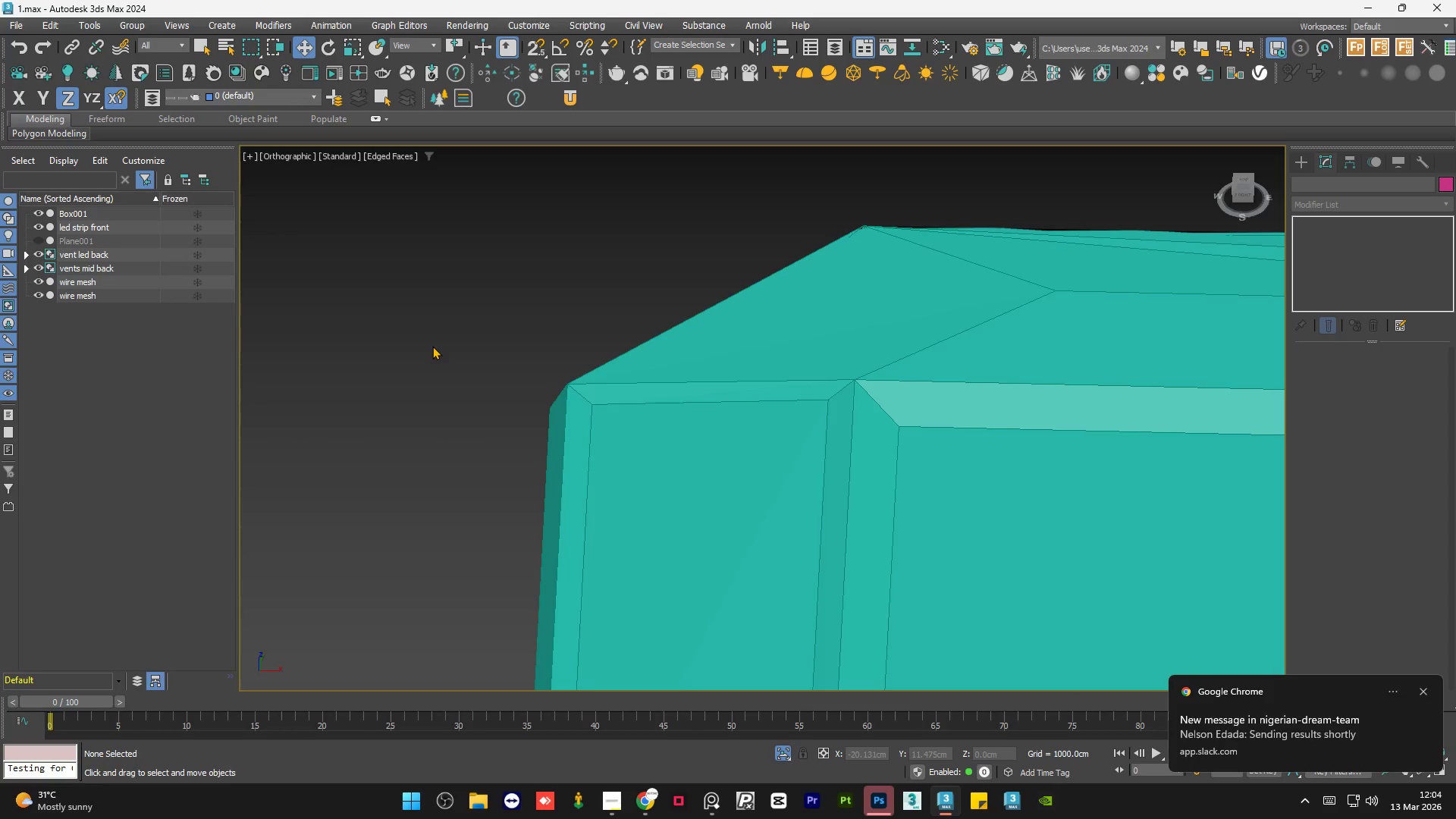 
triple_click([432, 346])
 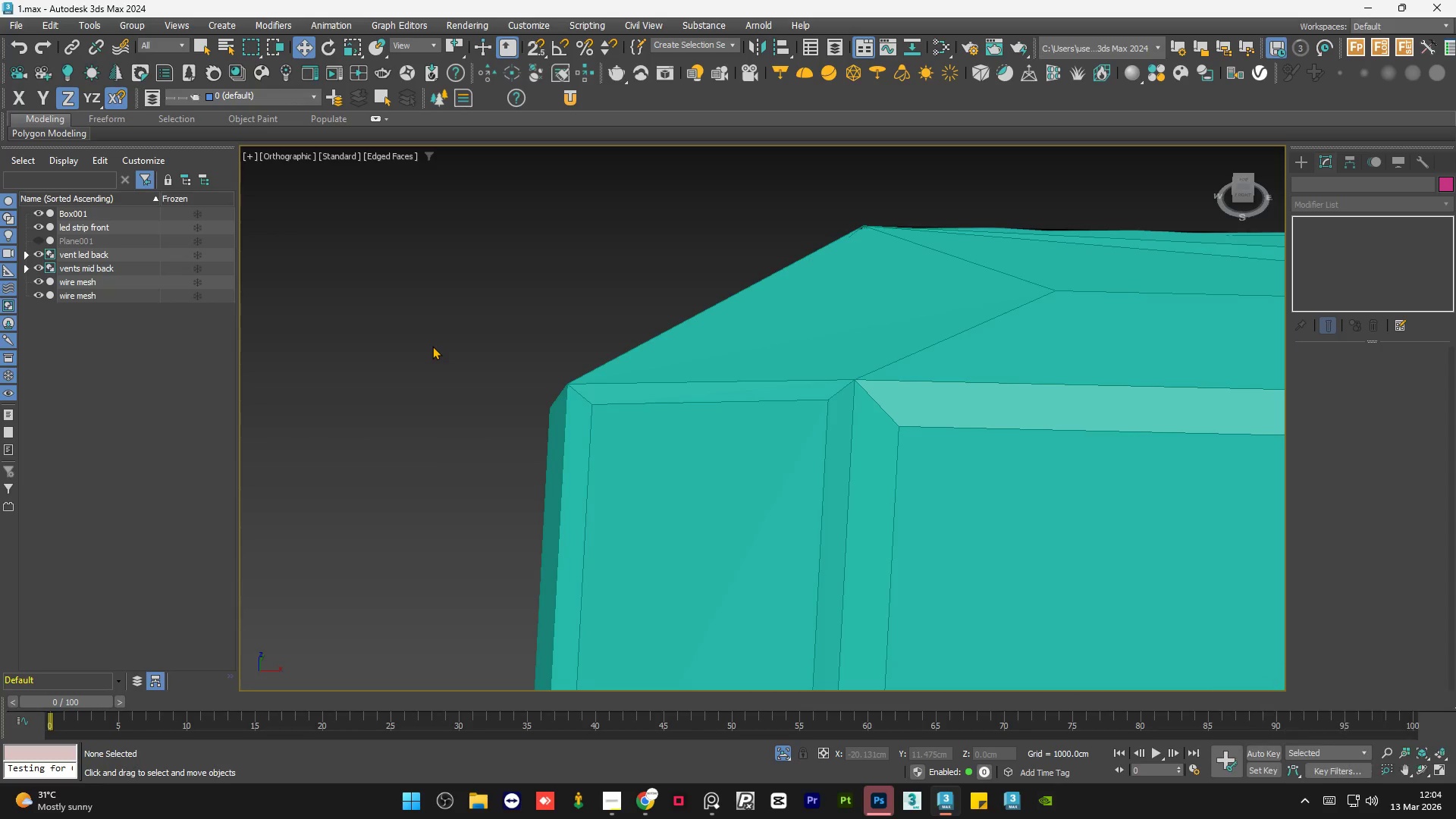 
triple_click([432, 346])
 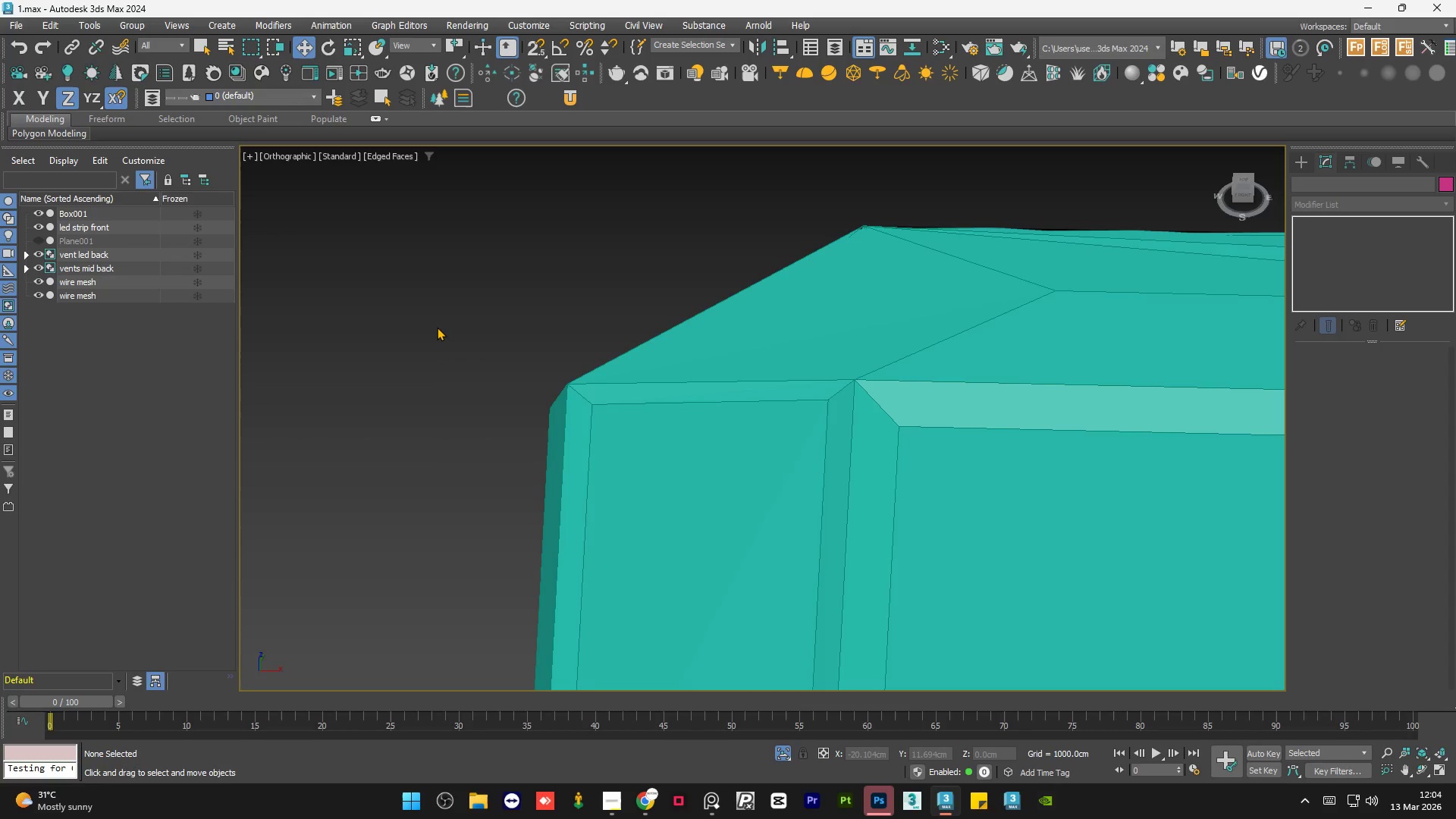 
double_click([437, 327])
 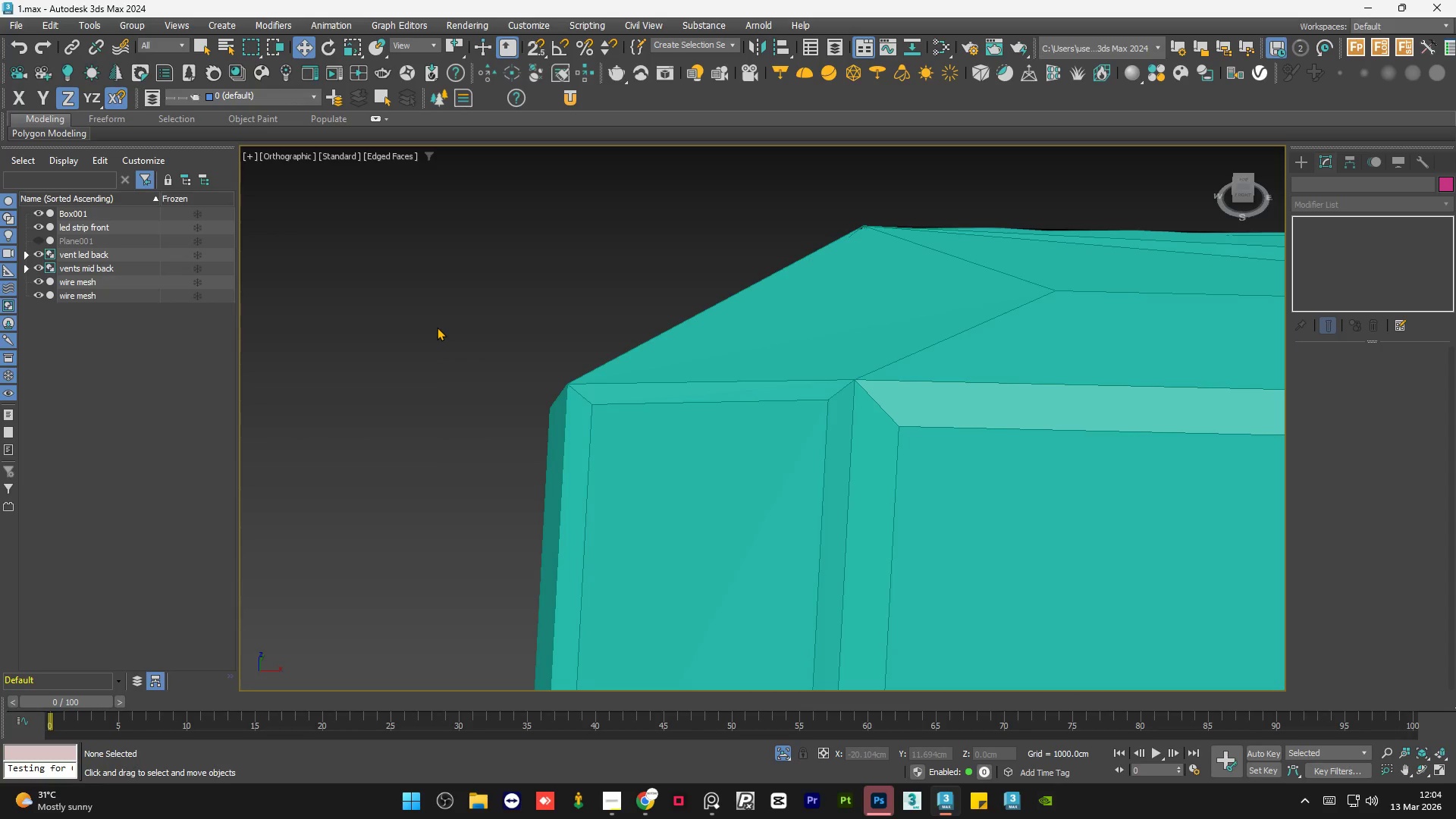 
triple_click([437, 327])
 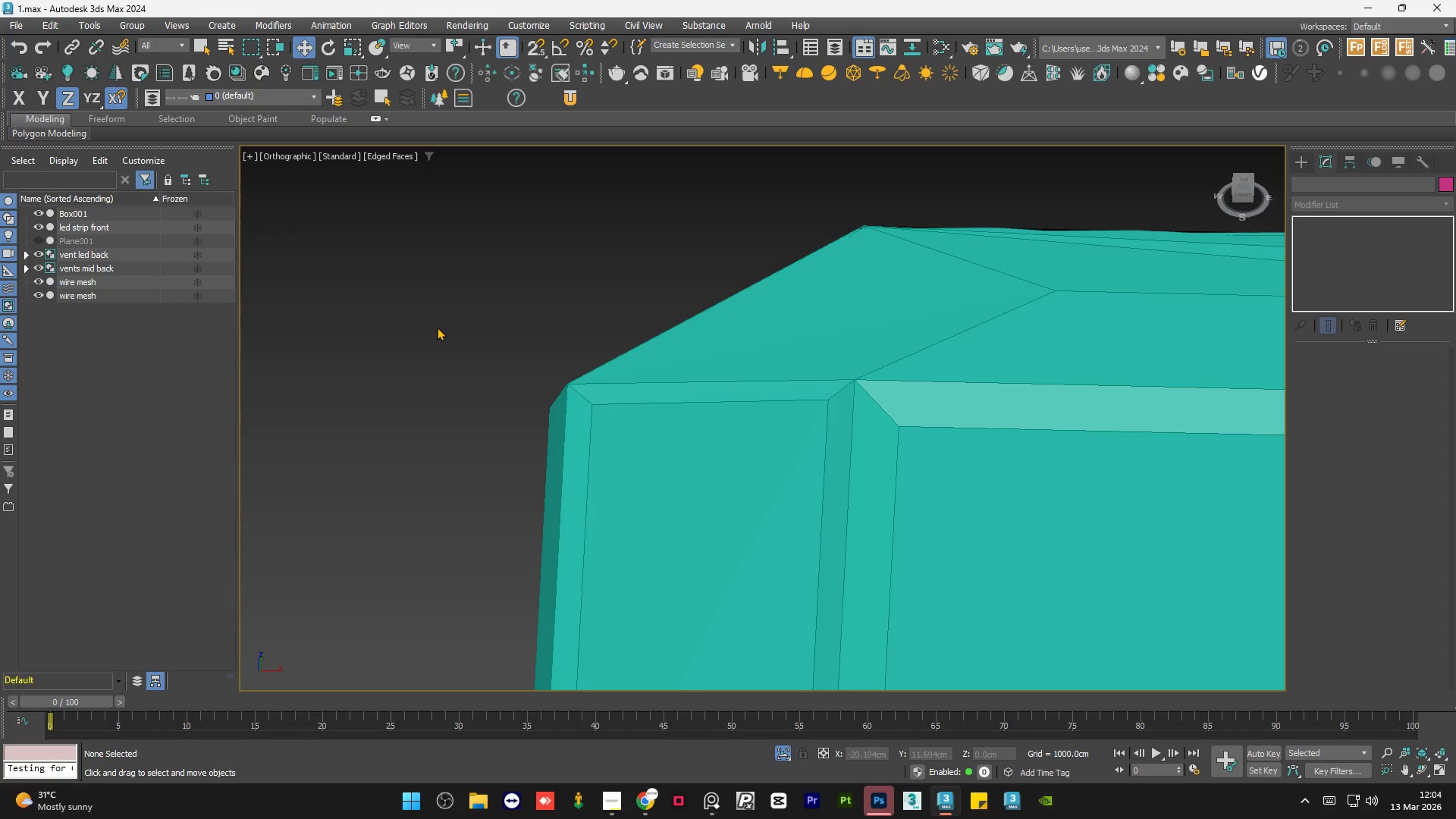 
triple_click([437, 327])
 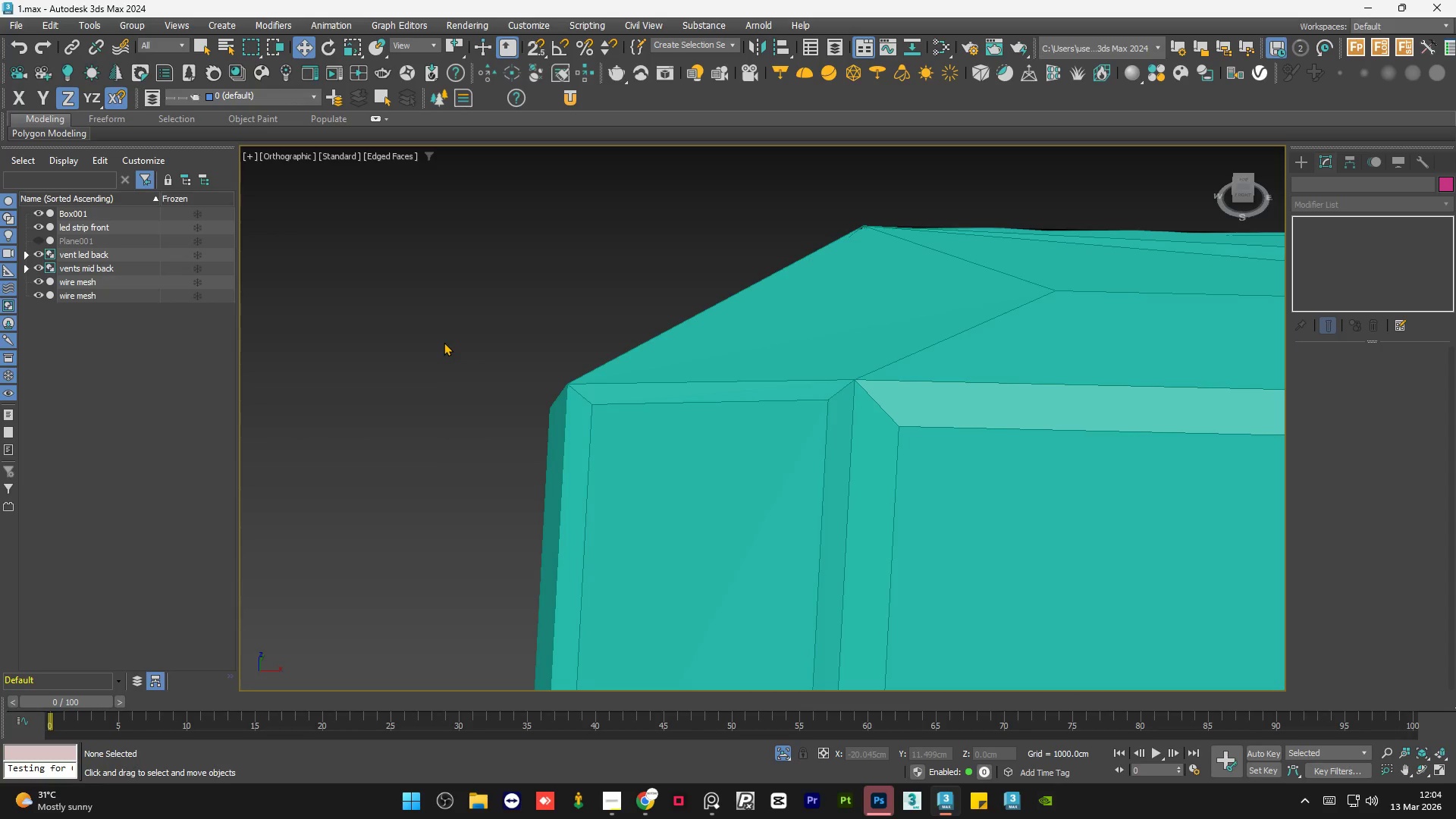 
double_click([444, 342])
 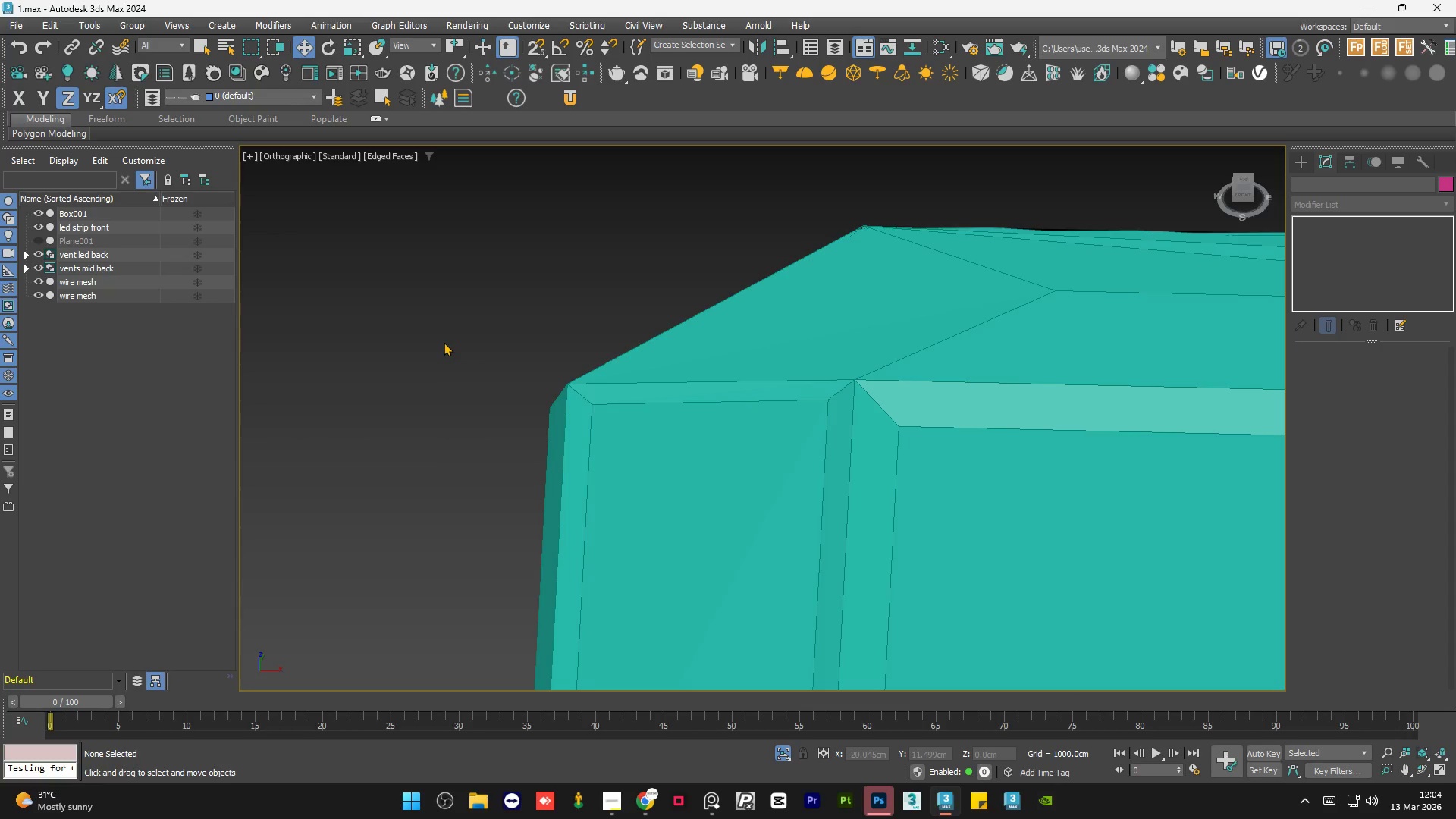 
triple_click([444, 342])
 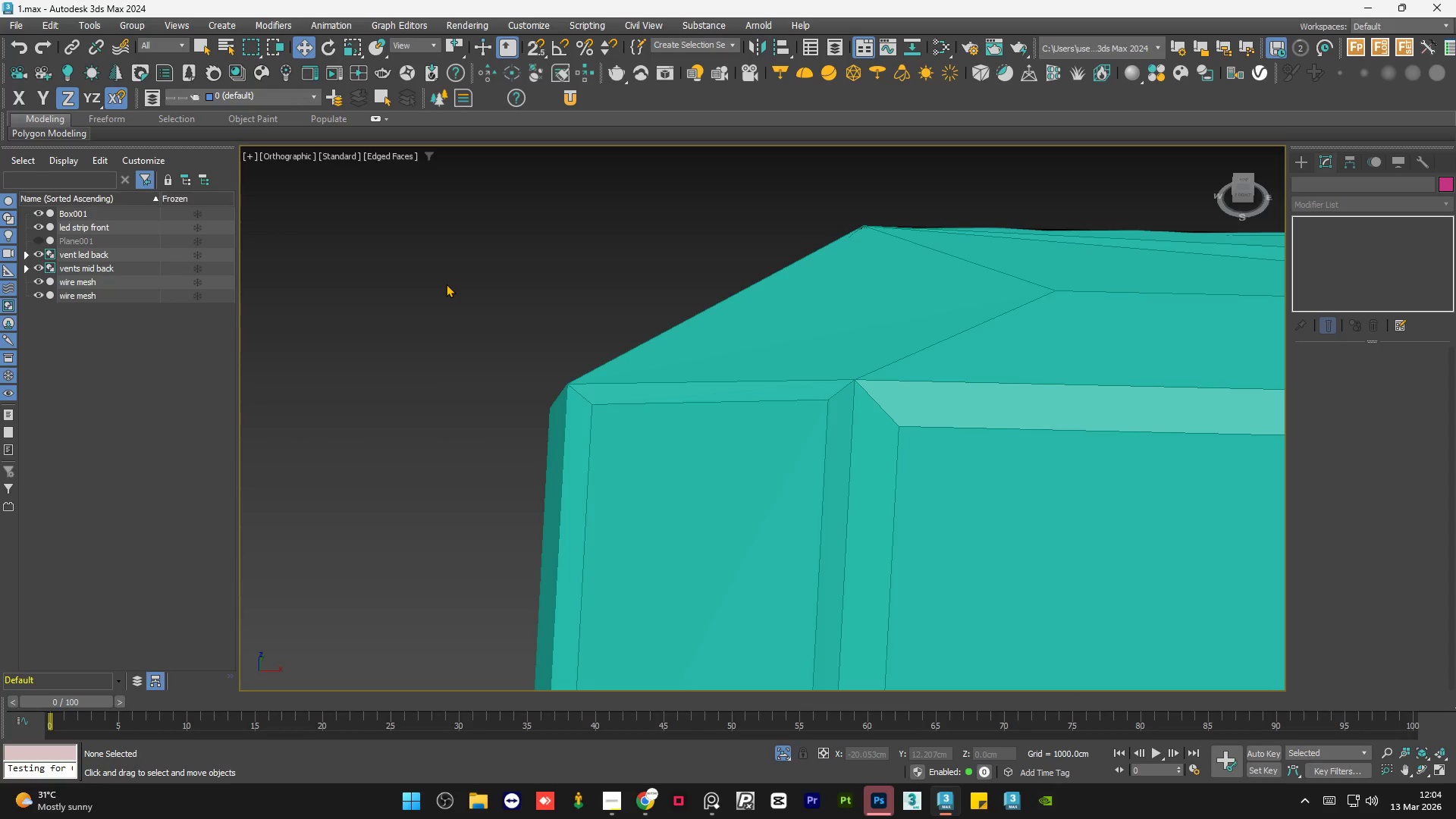 
double_click([446, 284])
 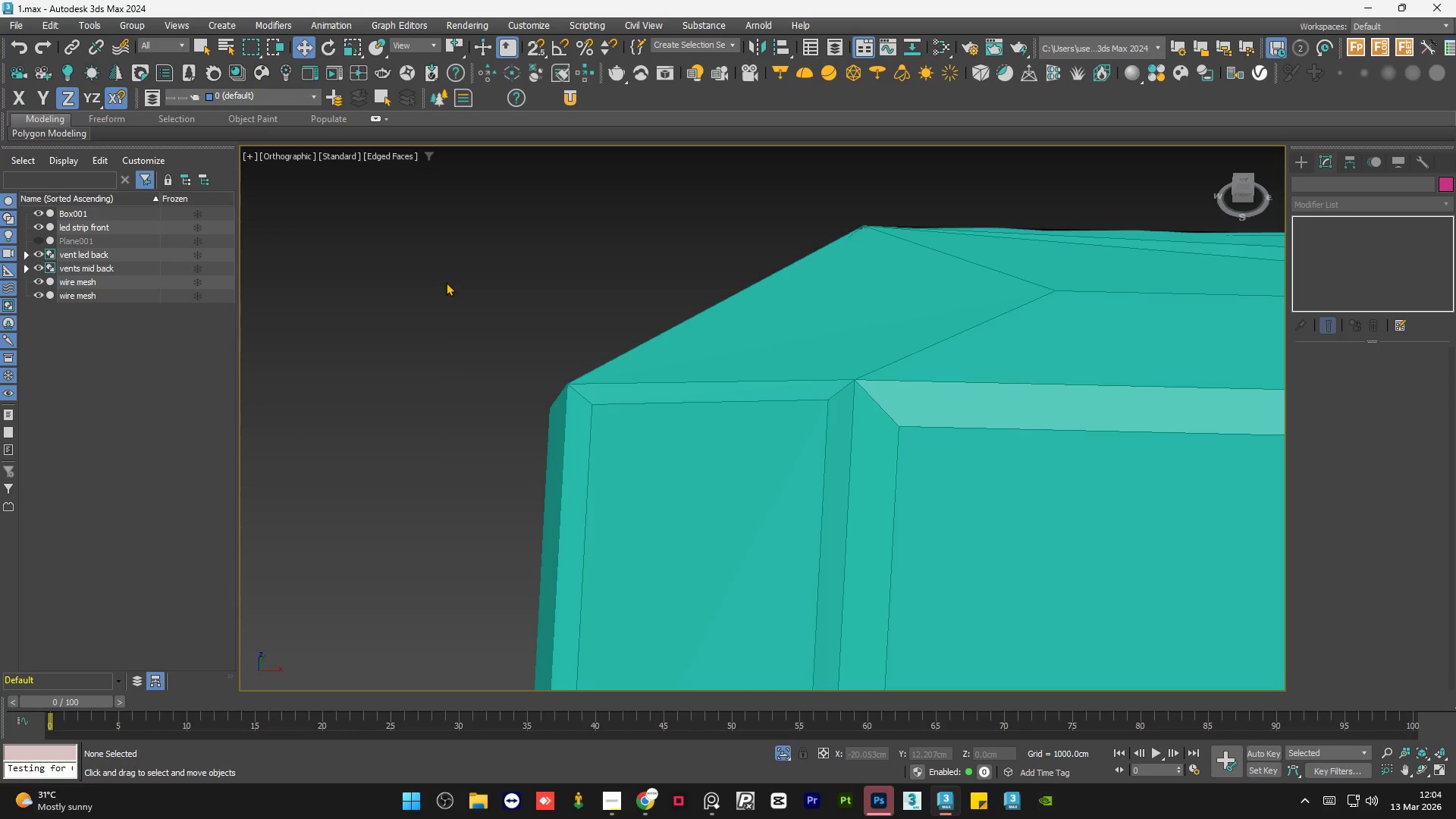 
triple_click([446, 282])
 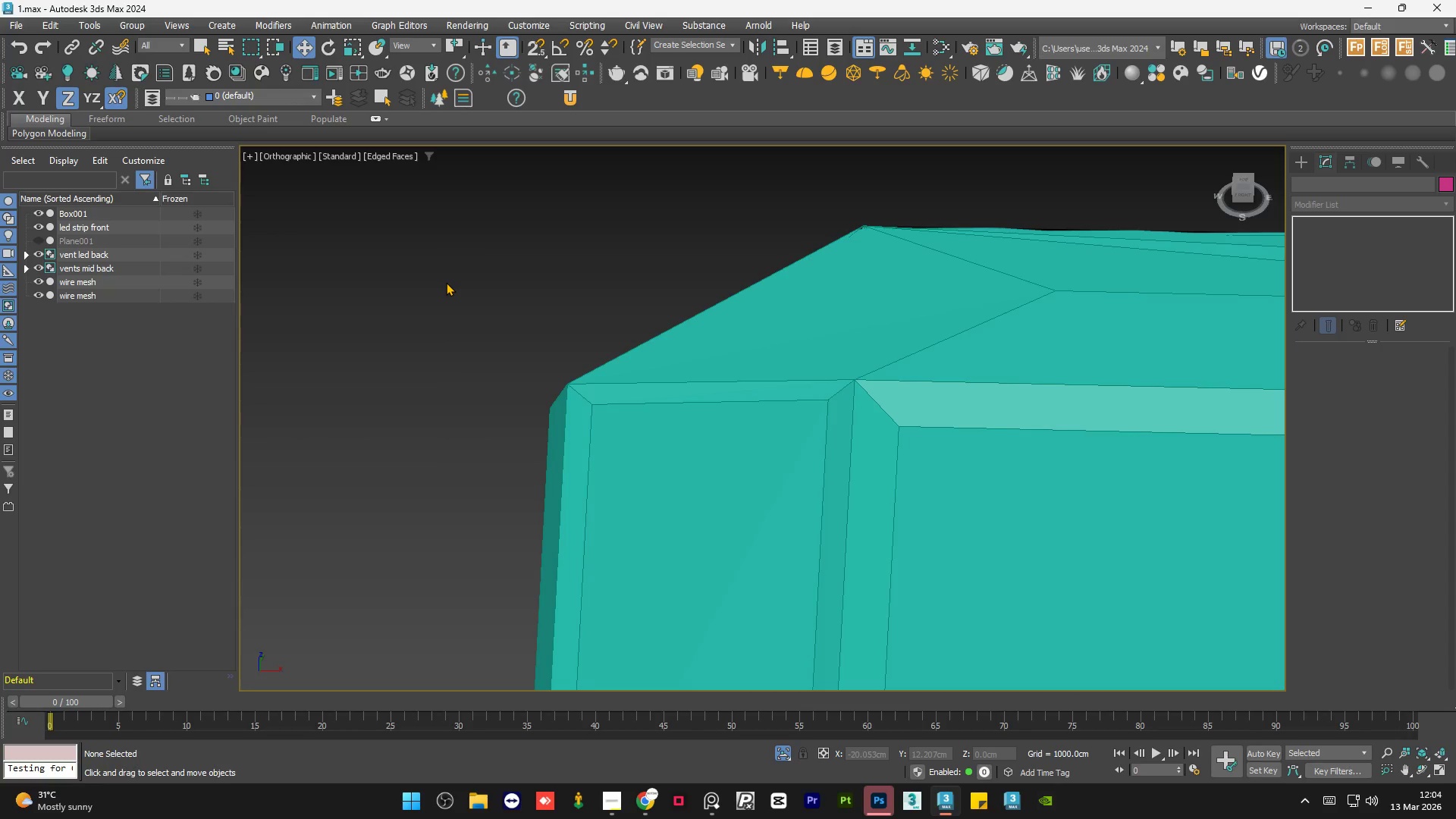 
triple_click([446, 282])
 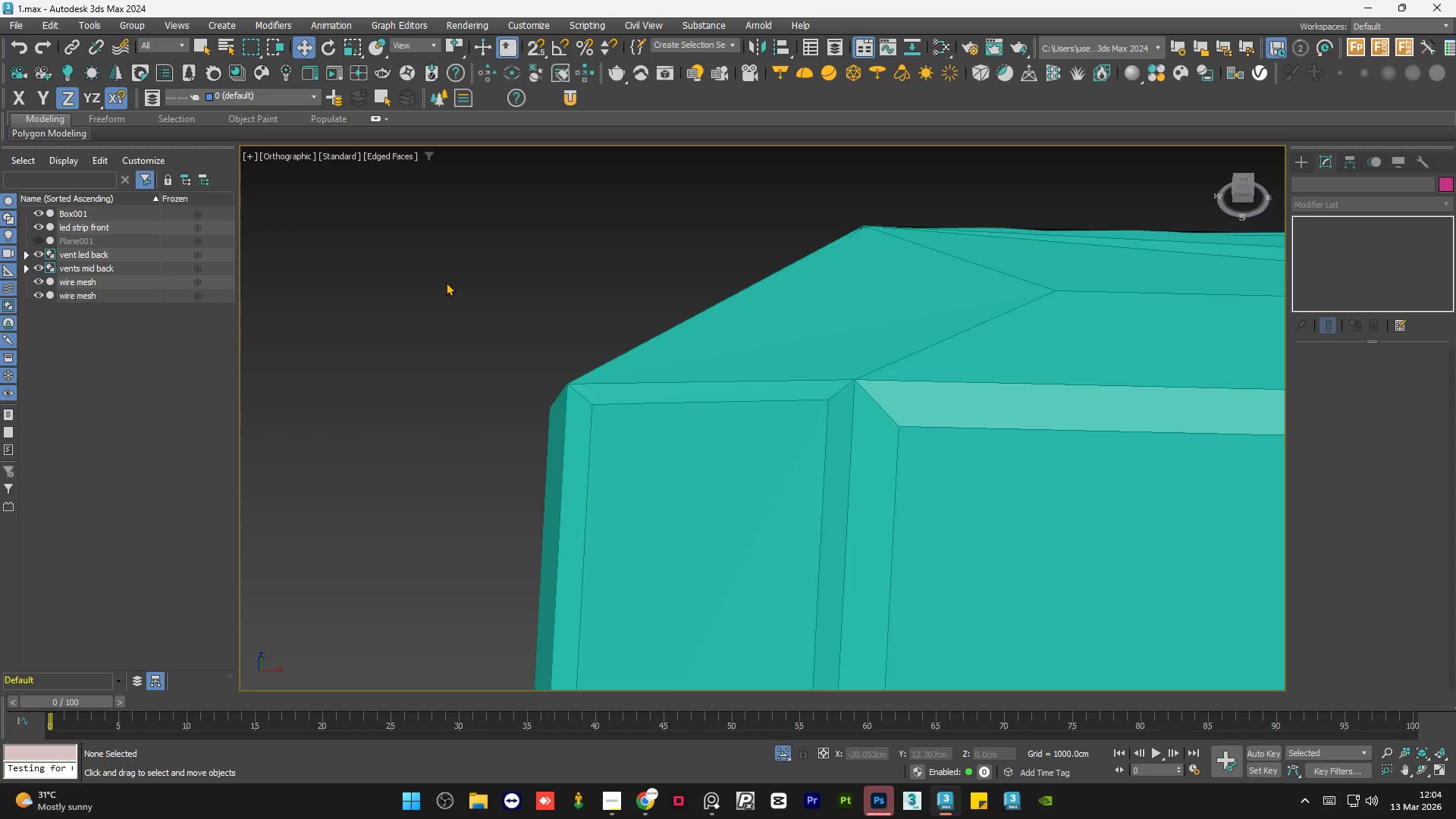 
left_click([446, 282])
 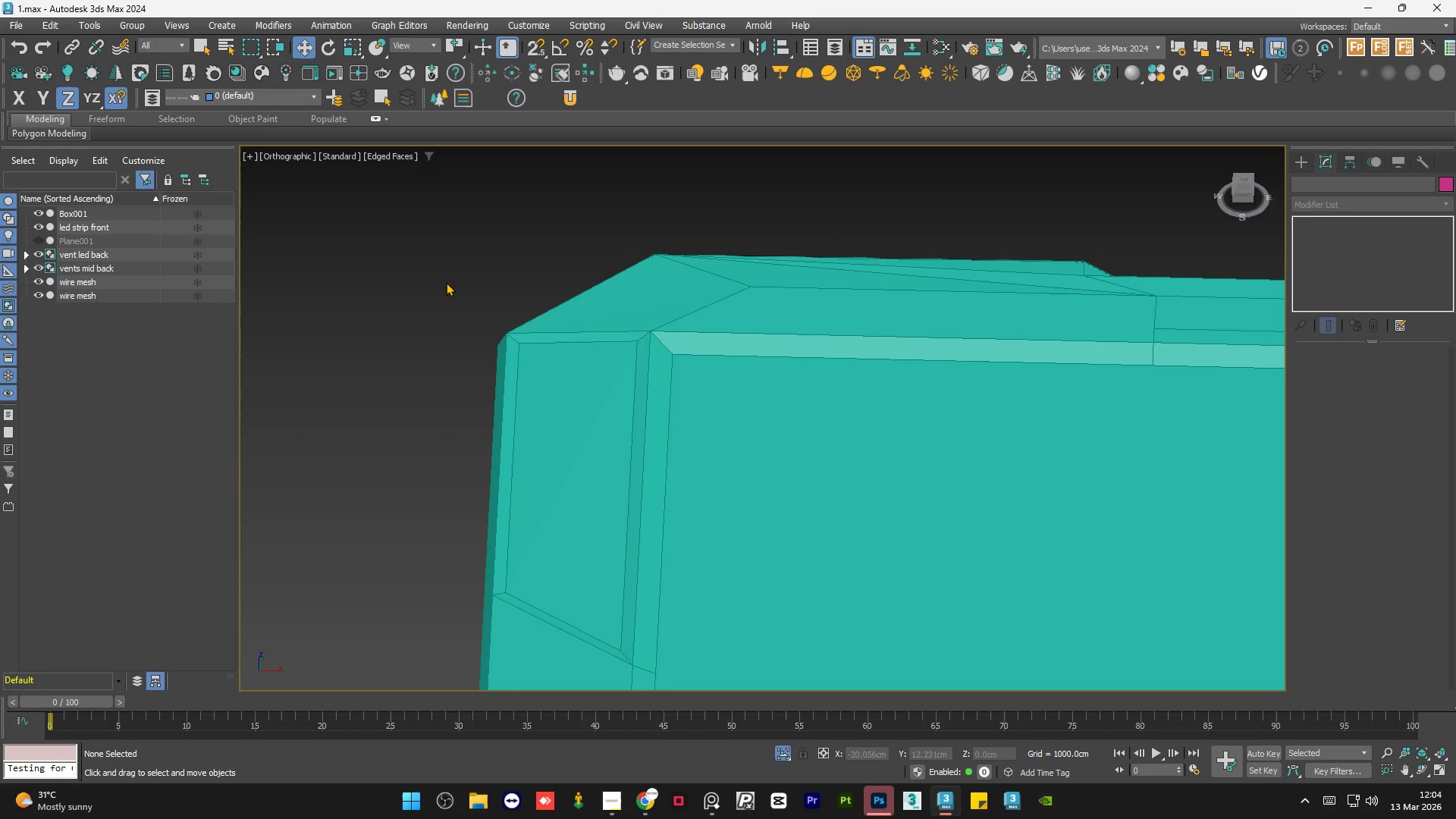 
scroll: coordinate [446, 282], scroll_direction: down, amount: 2.0
 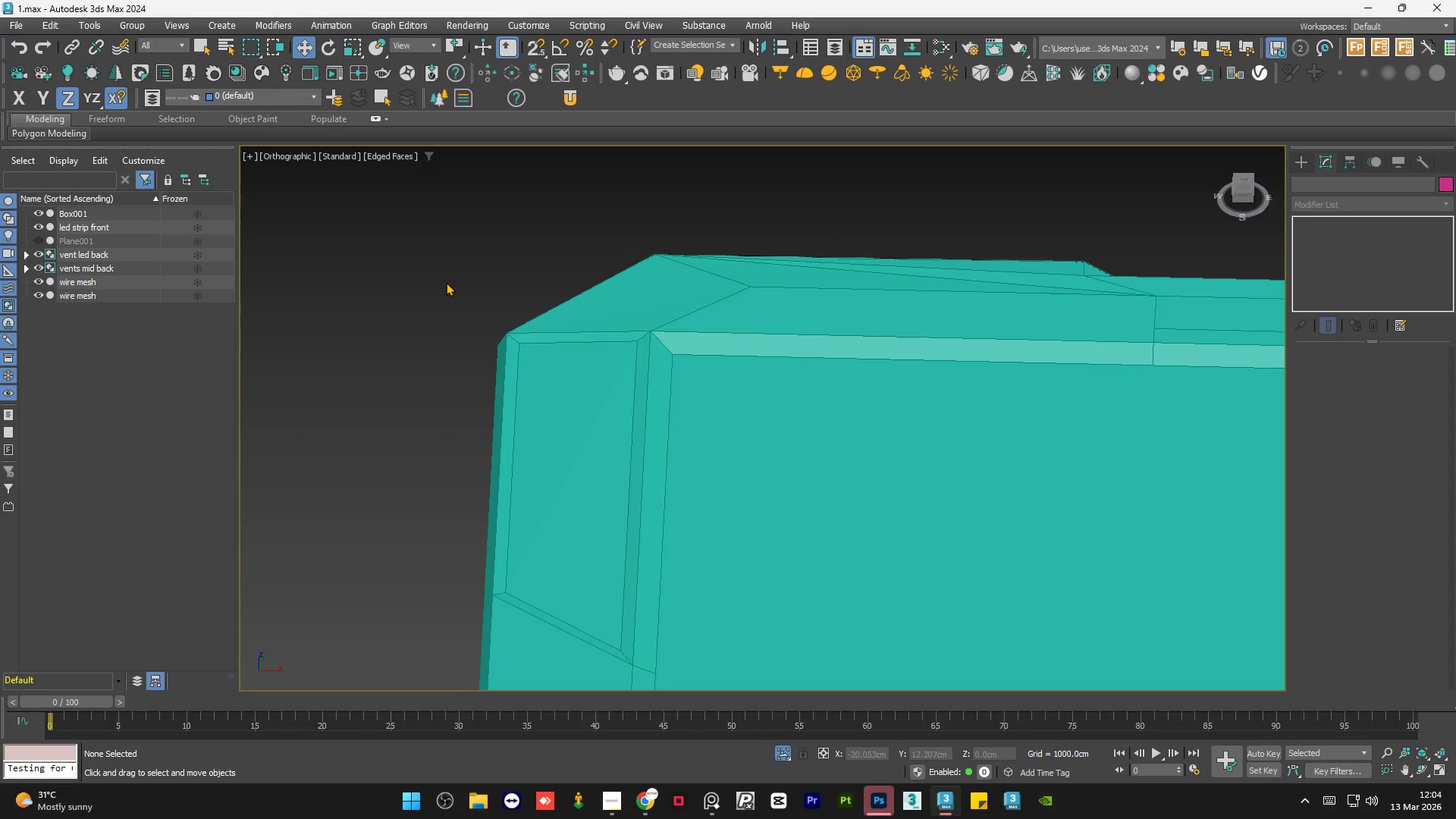 
double_click([446, 282])
 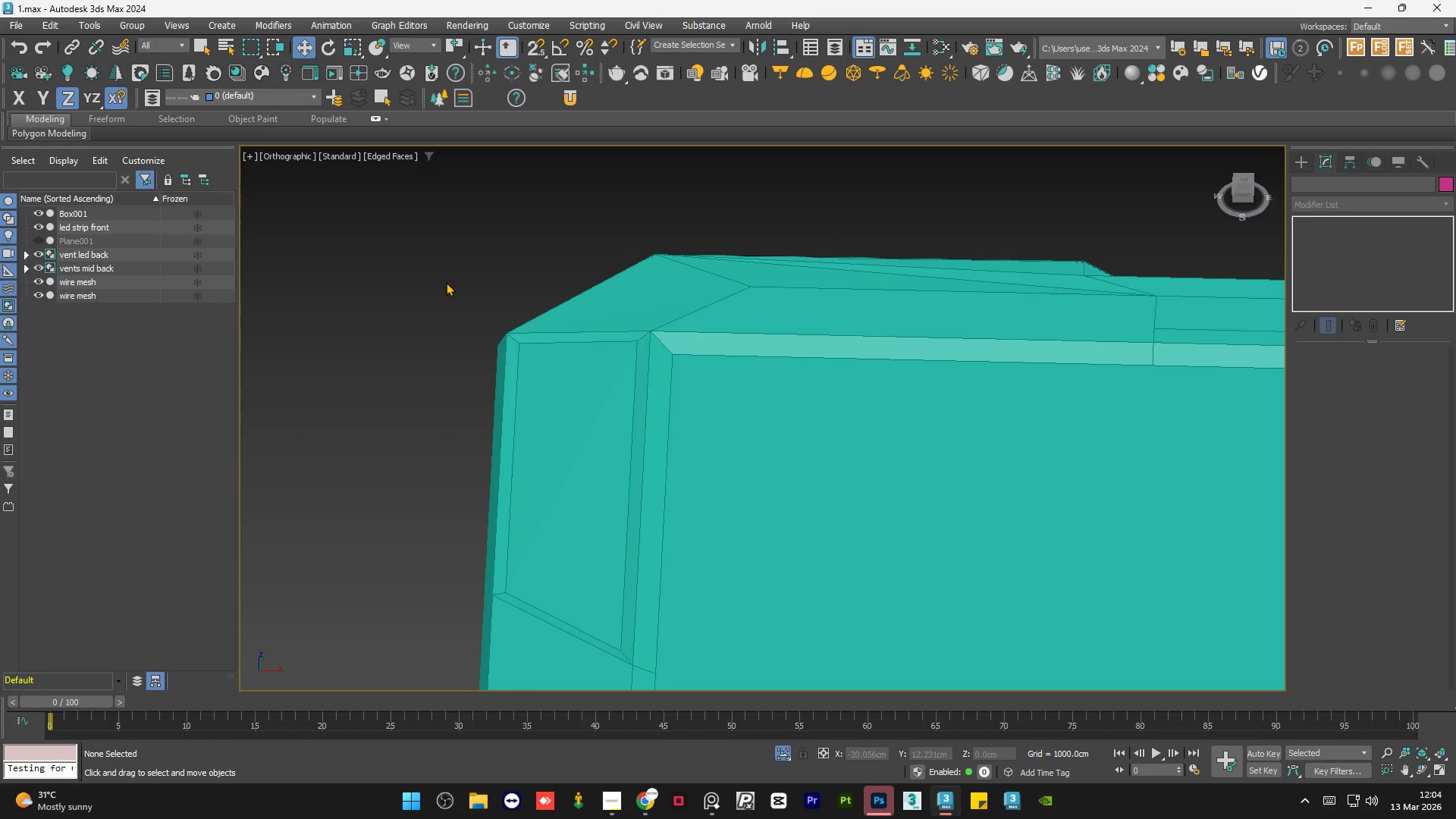 
triple_click([446, 282])
 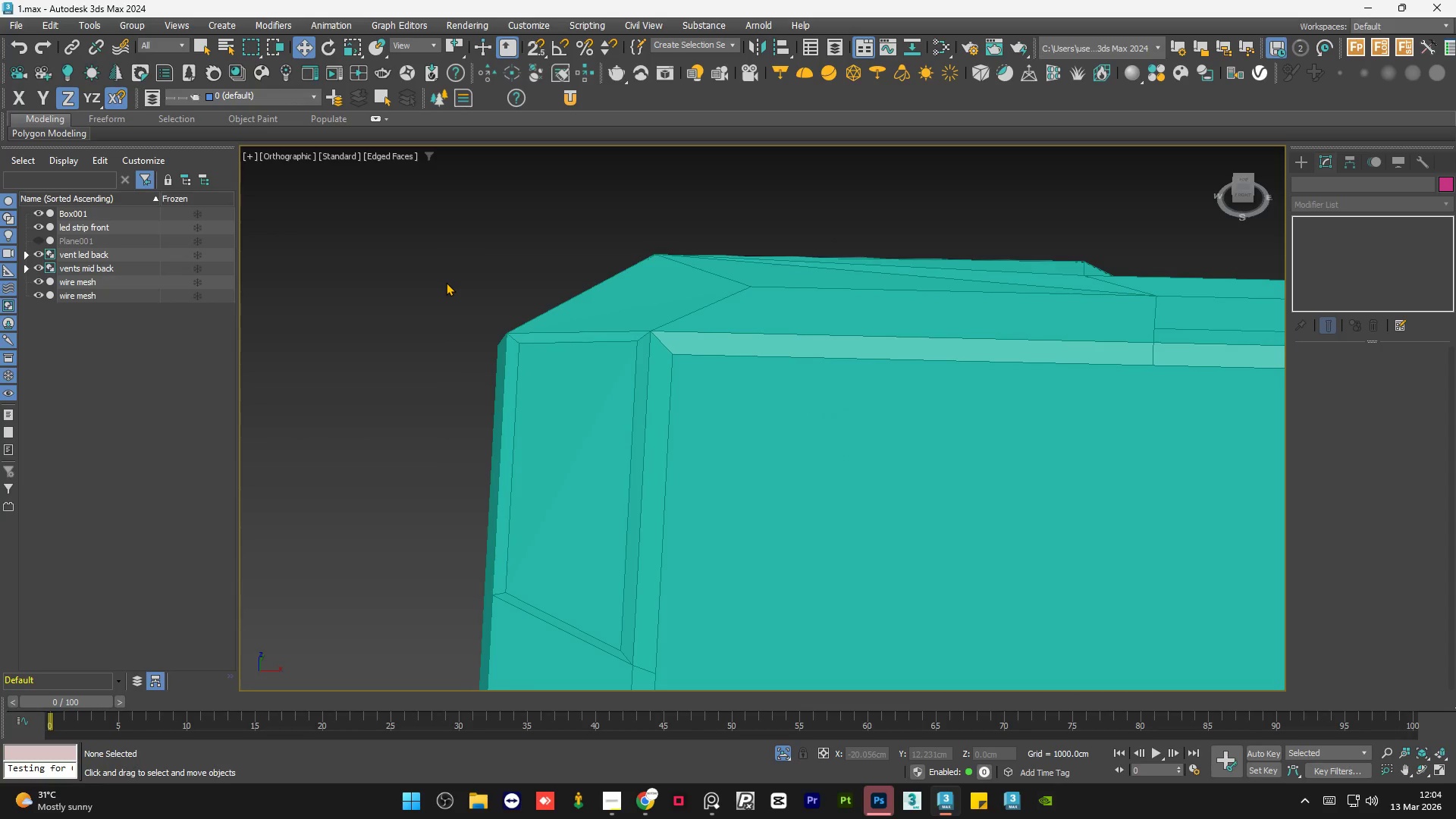 
triple_click([446, 282])
 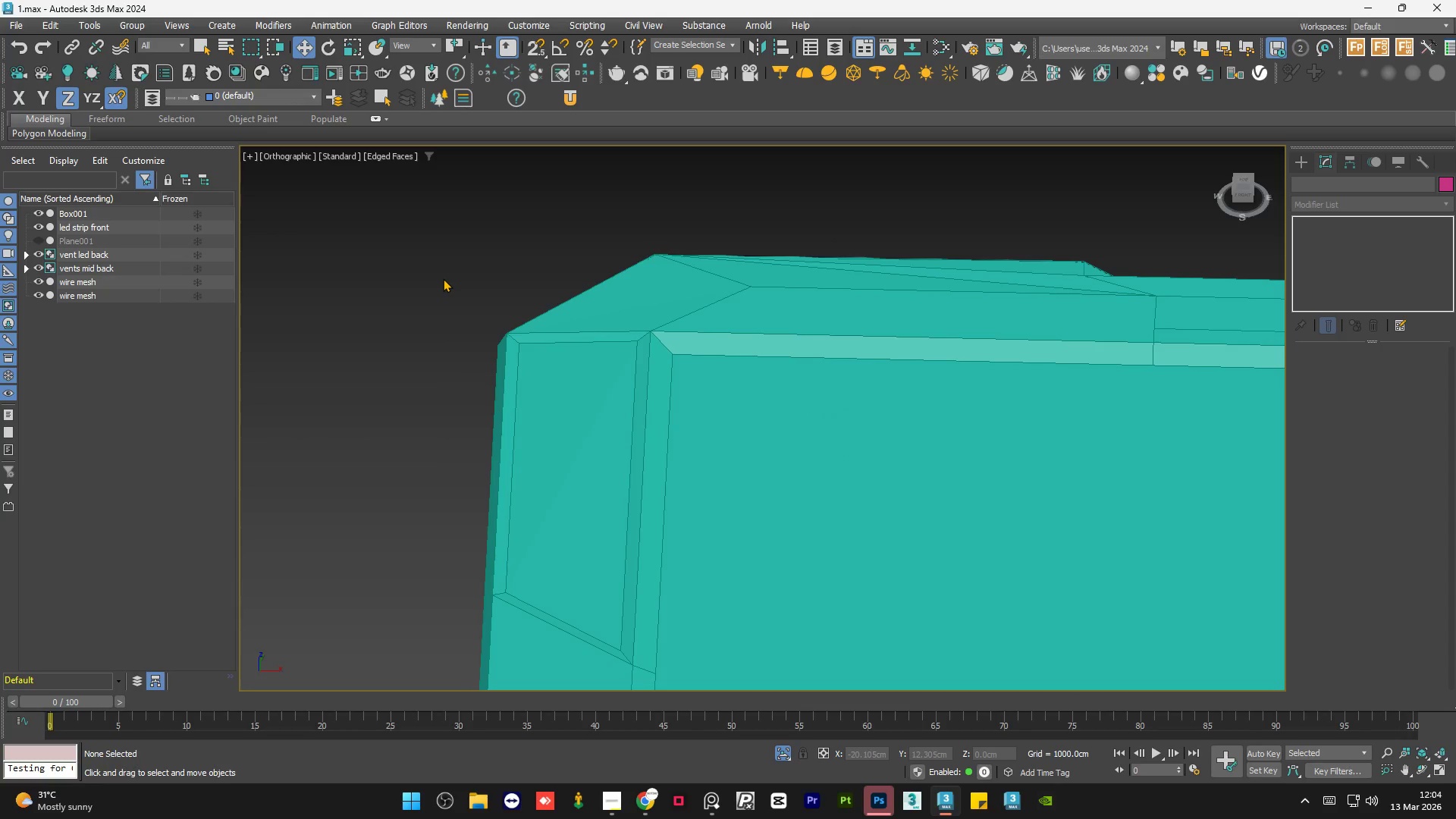 
double_click([443, 278])
 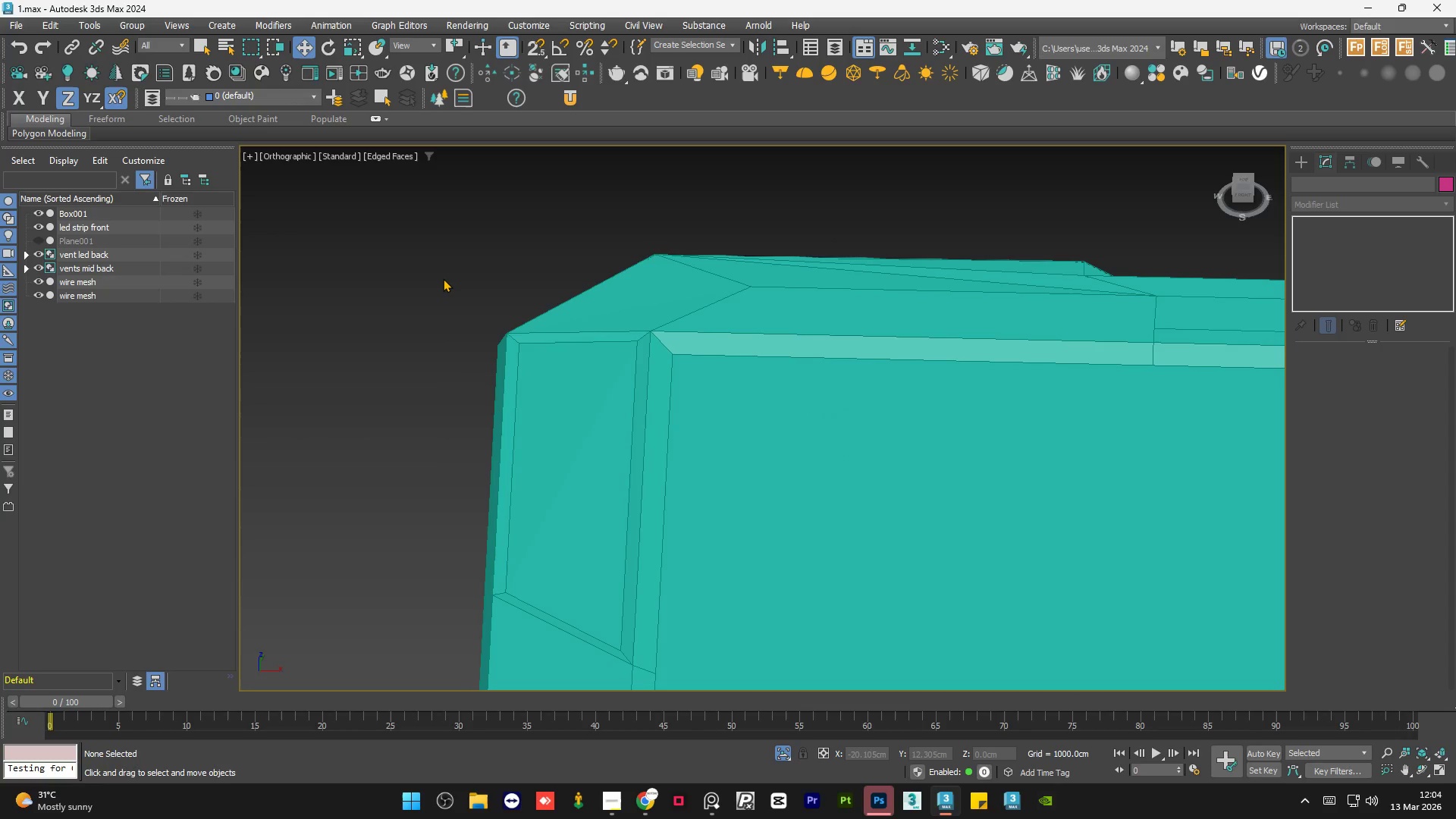 
triple_click([443, 278])
 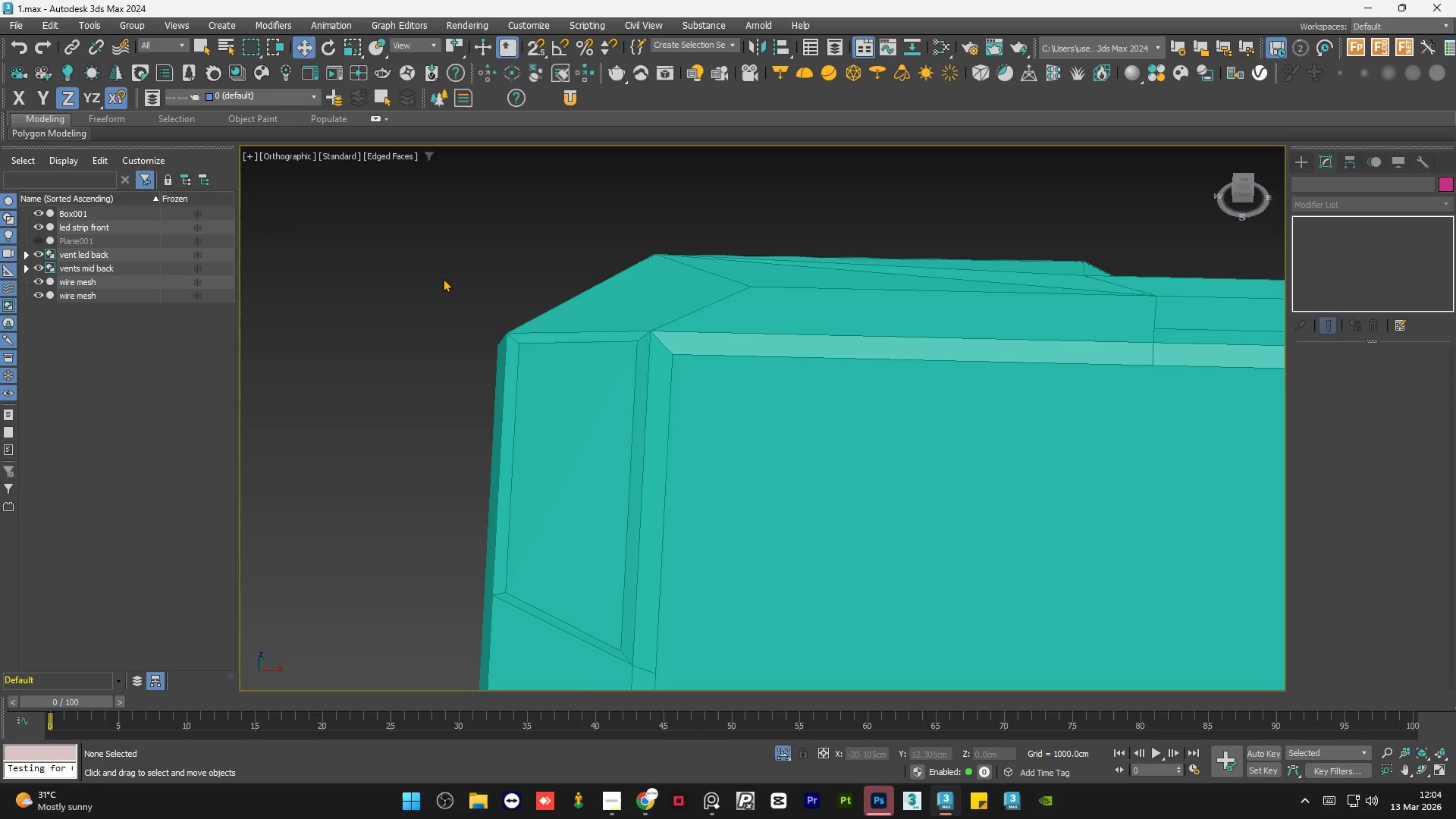 
triple_click([443, 278])
 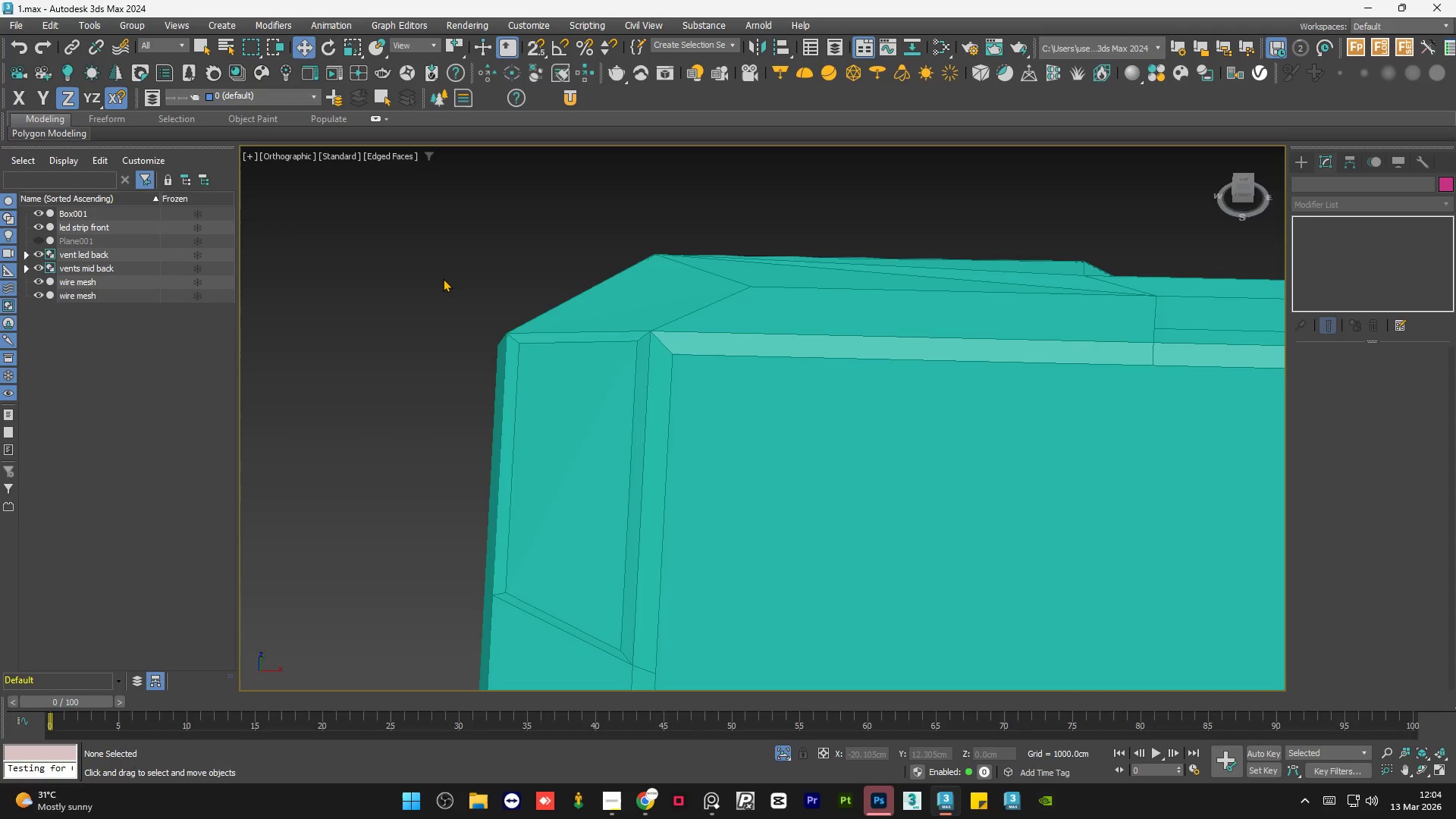 
double_click([443, 278])
 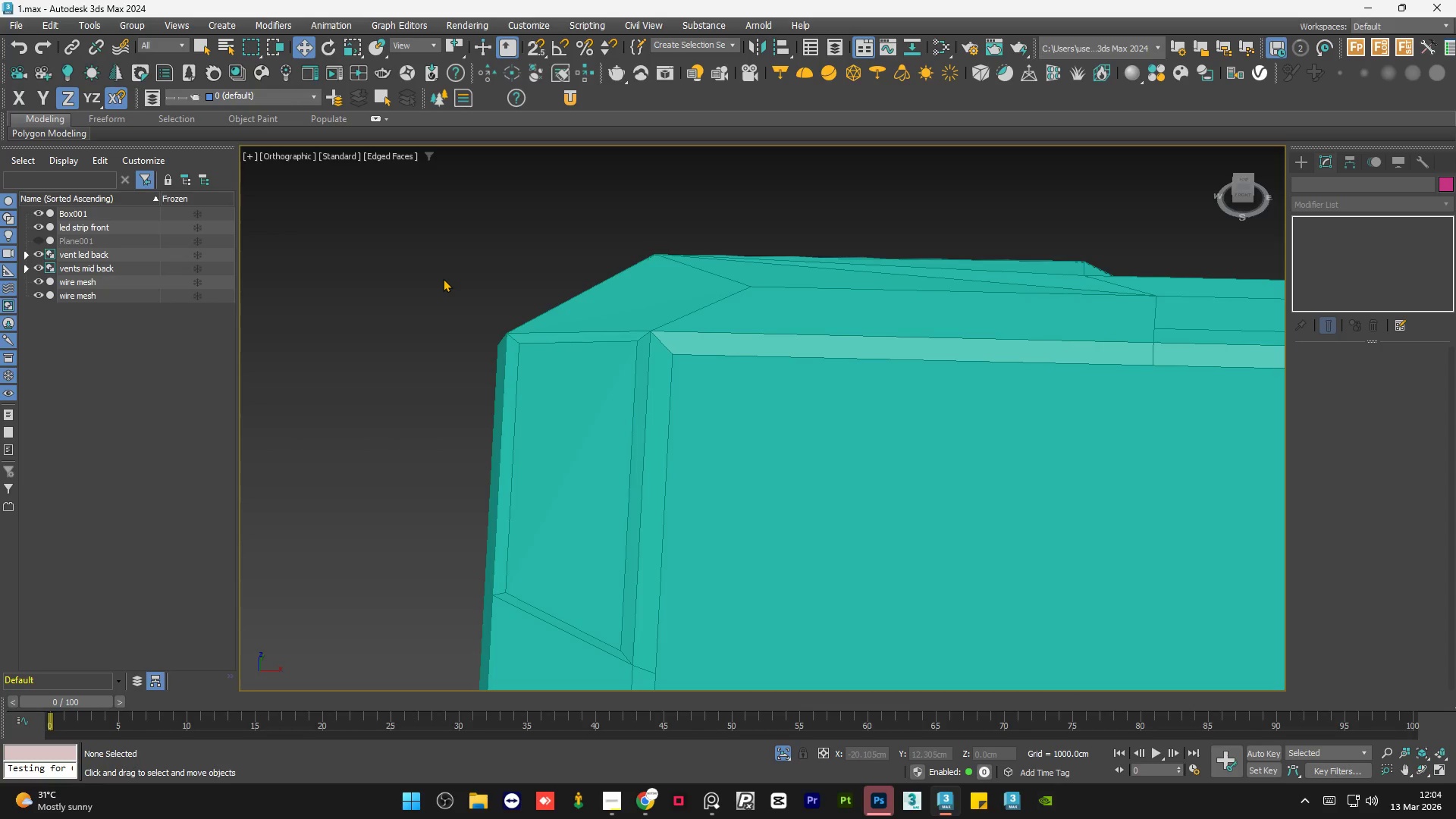 
triple_click([443, 278])
 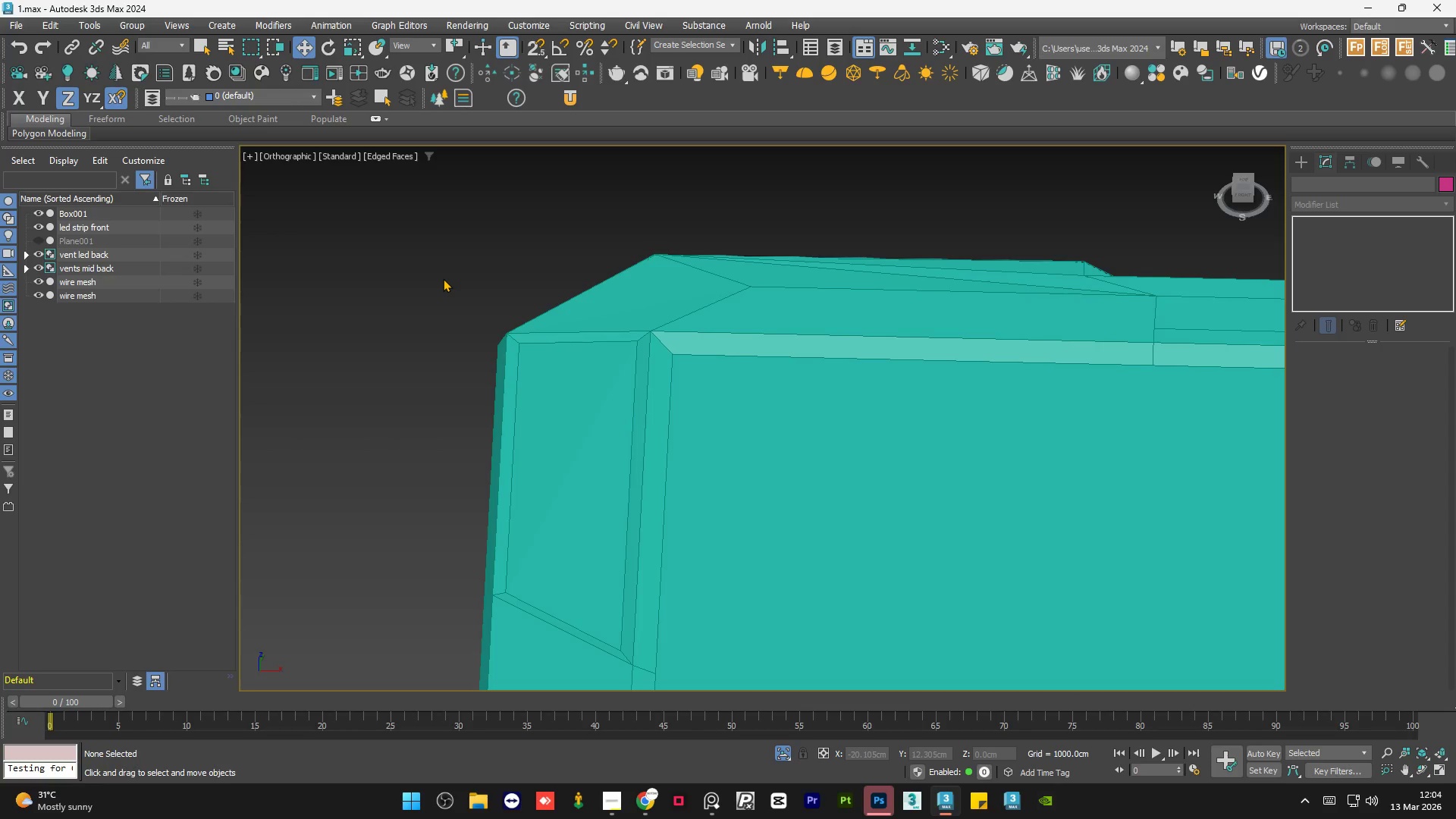 
triple_click([443, 278])
 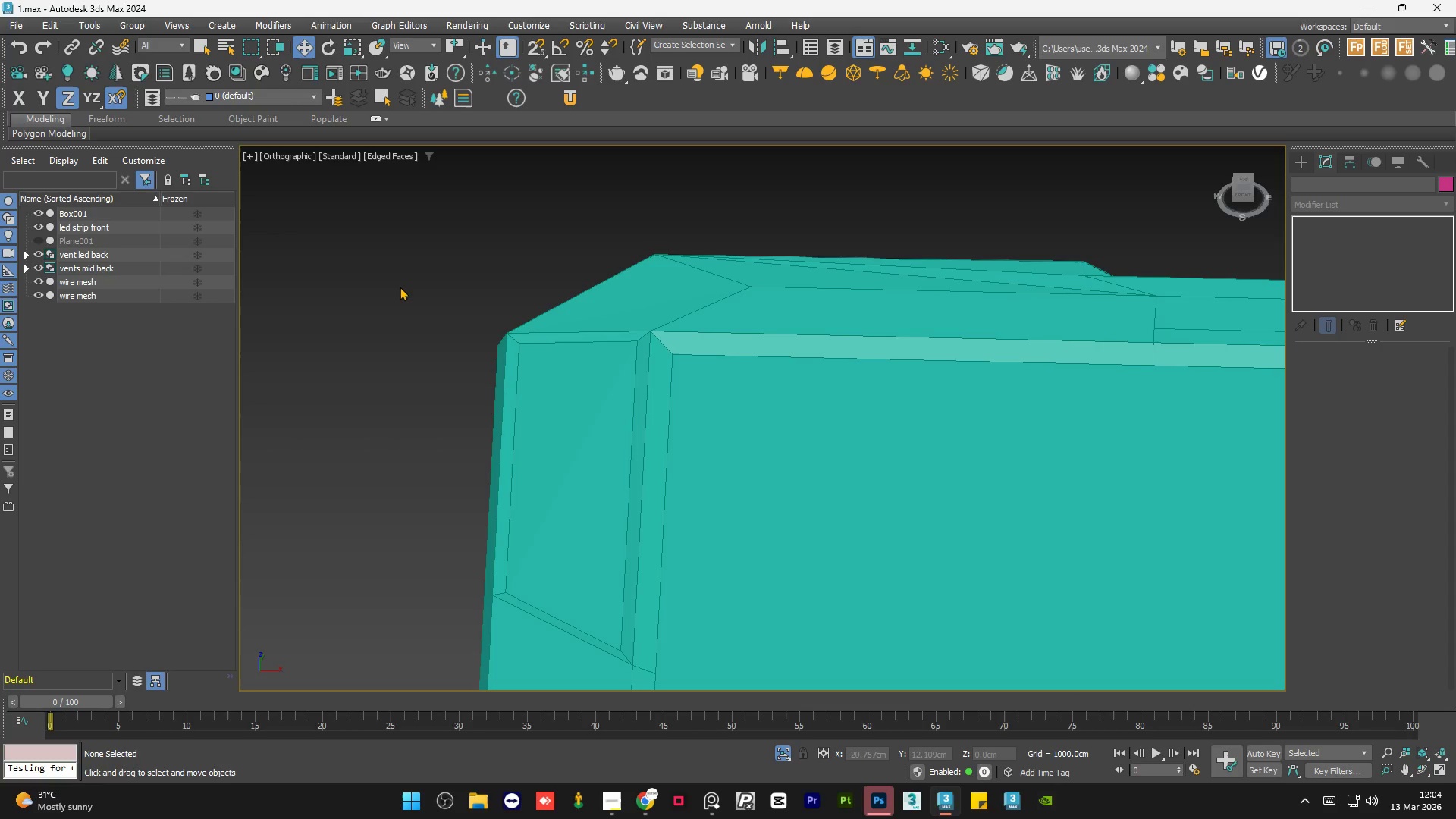 
double_click([400, 287])
 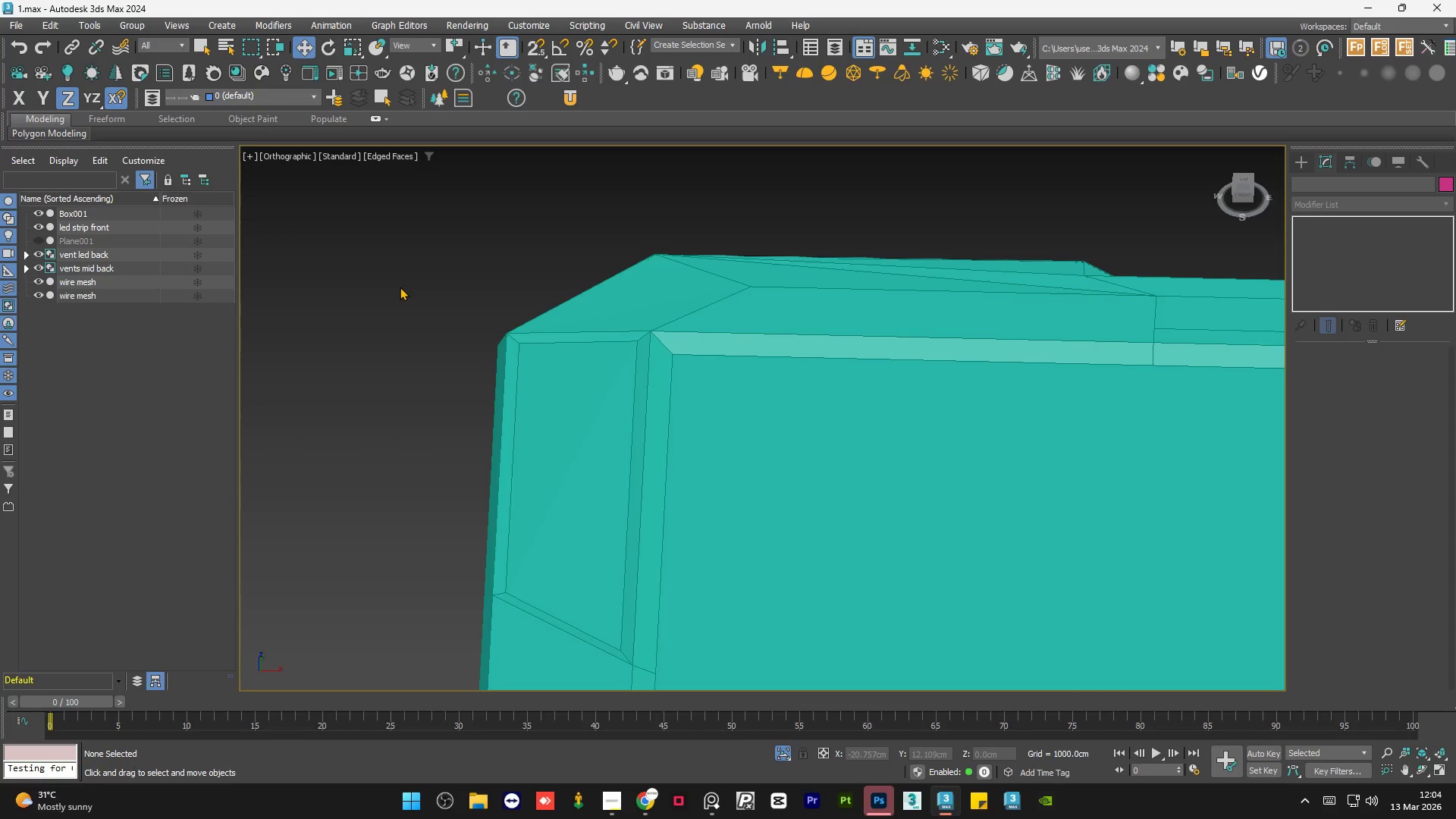 
triple_click([400, 287])
 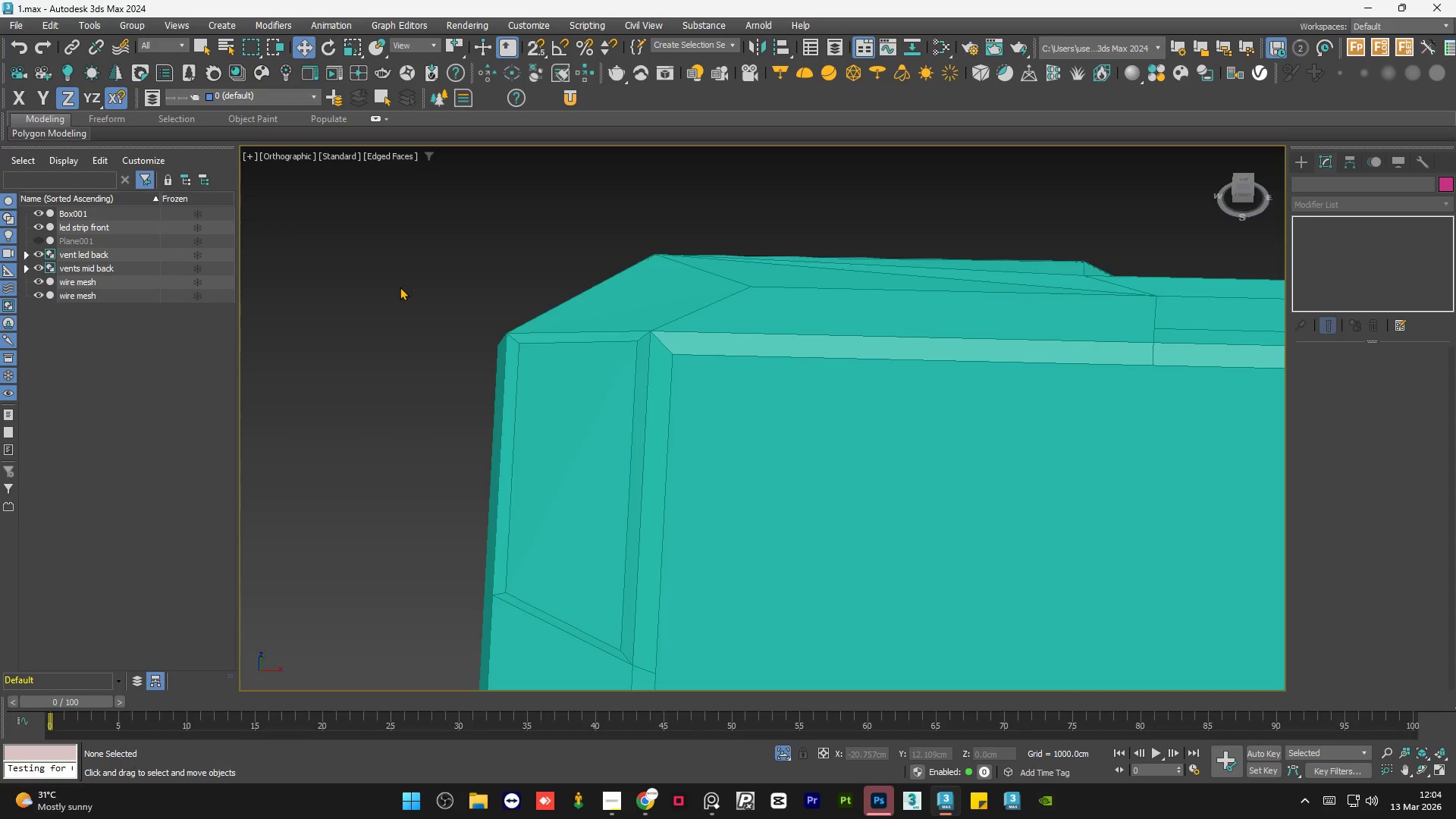 
scroll: coordinate [400, 287], scroll_direction: down, amount: 4.0
 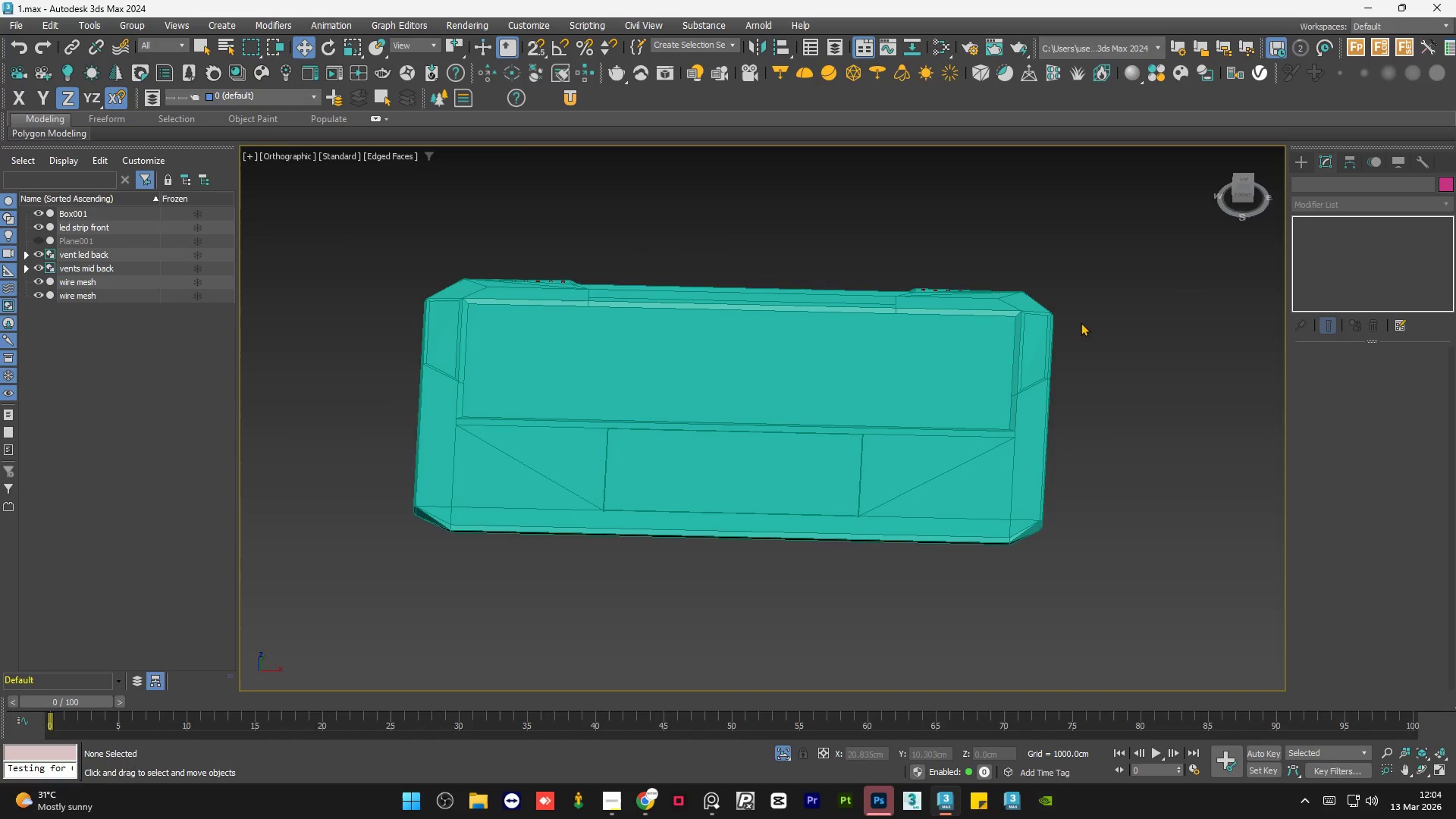 
scroll: coordinate [941, 349], scroll_direction: up, amount: 2.0
 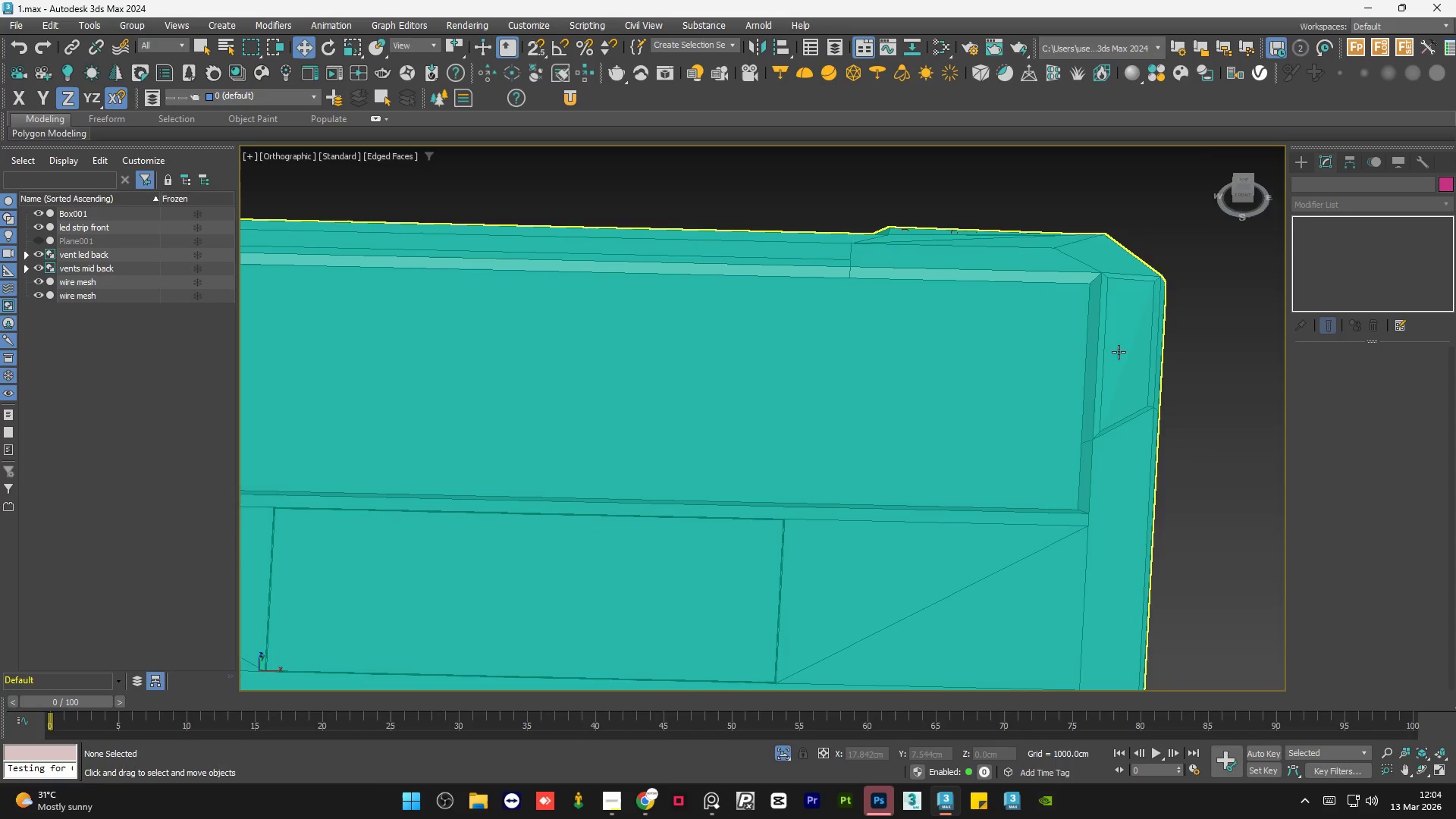 
left_click([1131, 327])
 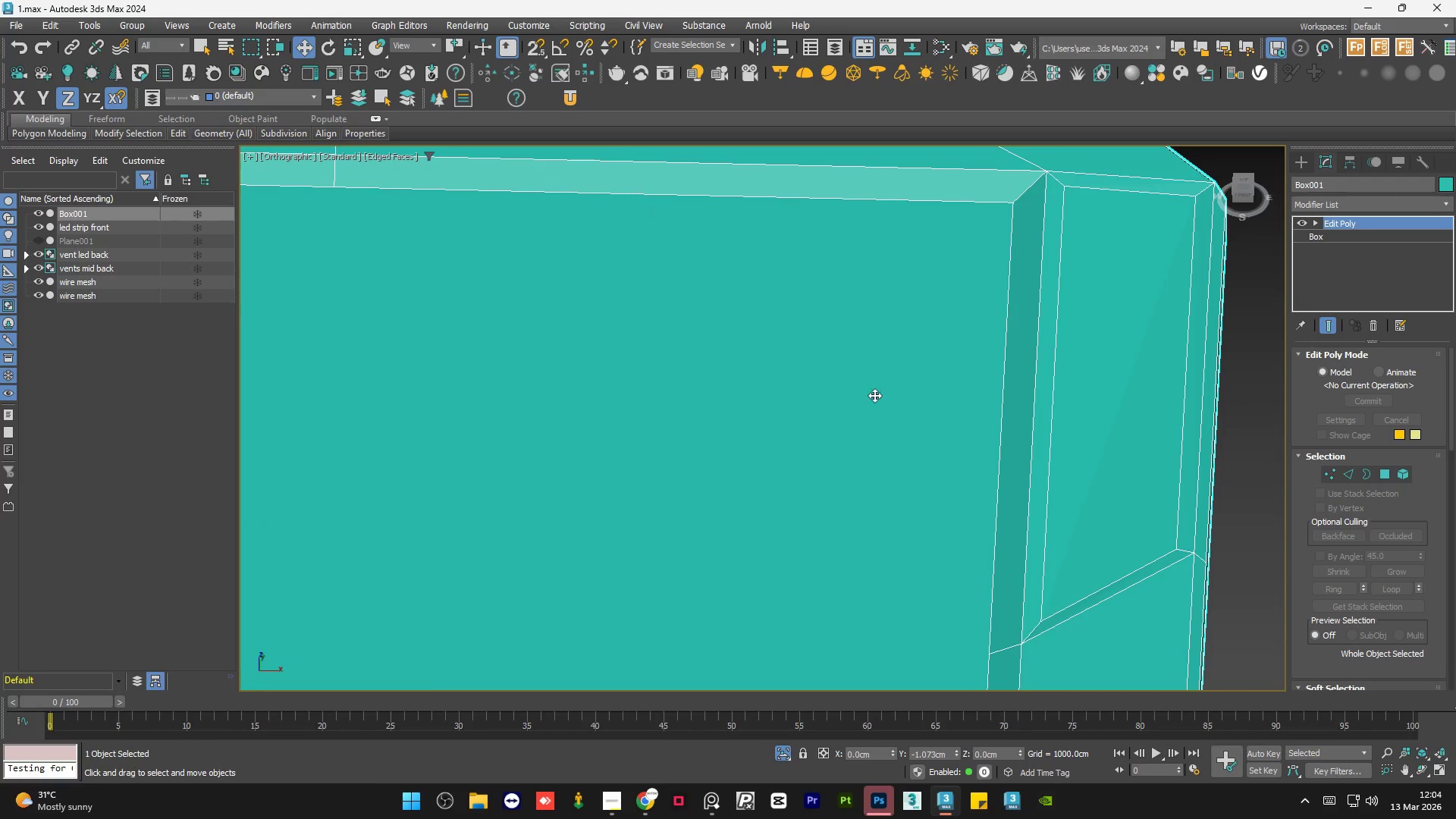 
scroll: coordinate [1131, 328], scroll_direction: up, amount: 3.0
 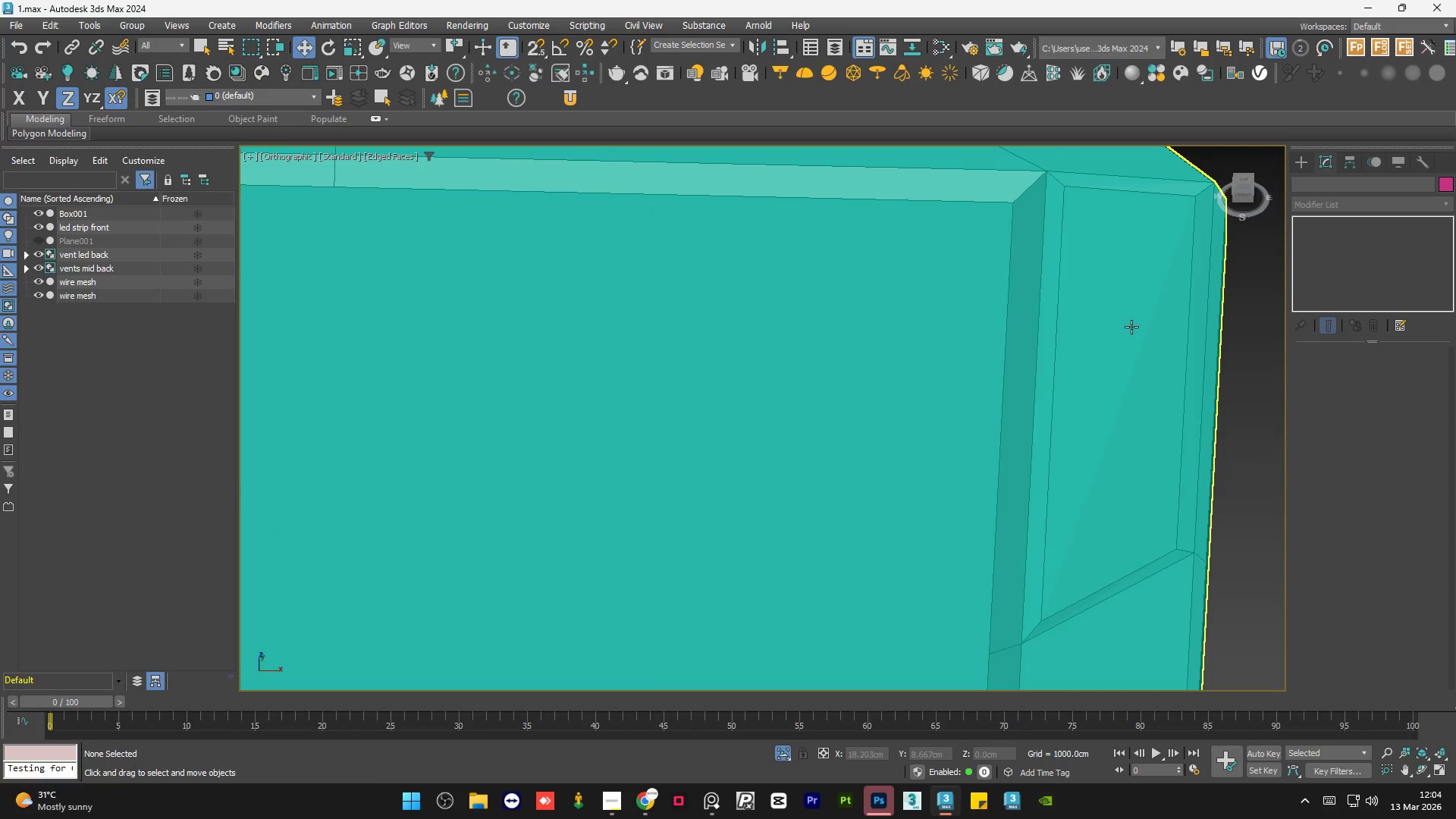 
scroll: coordinate [1079, 423], scroll_direction: down, amount: 3.0
 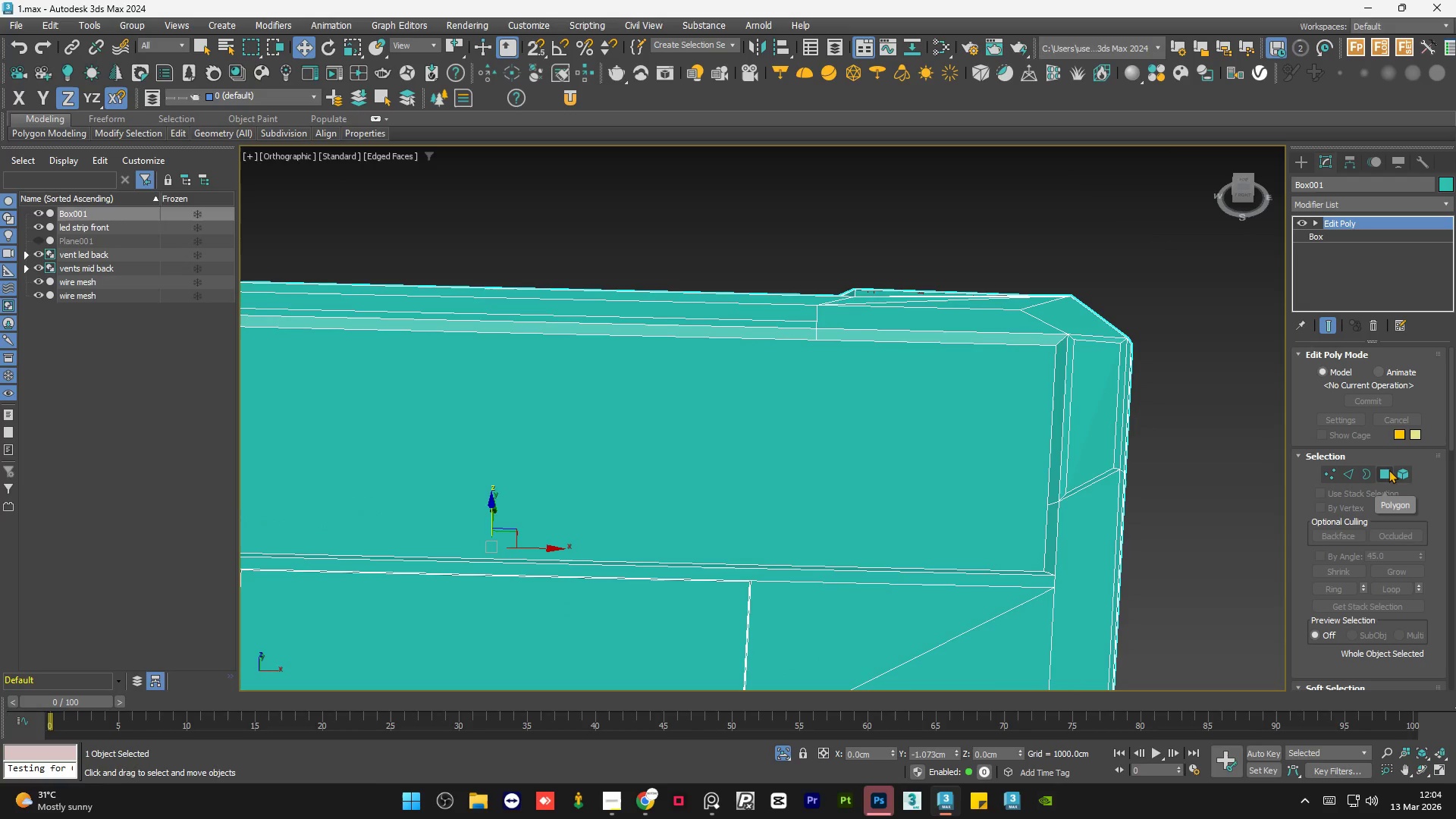 
left_click([1387, 472])
 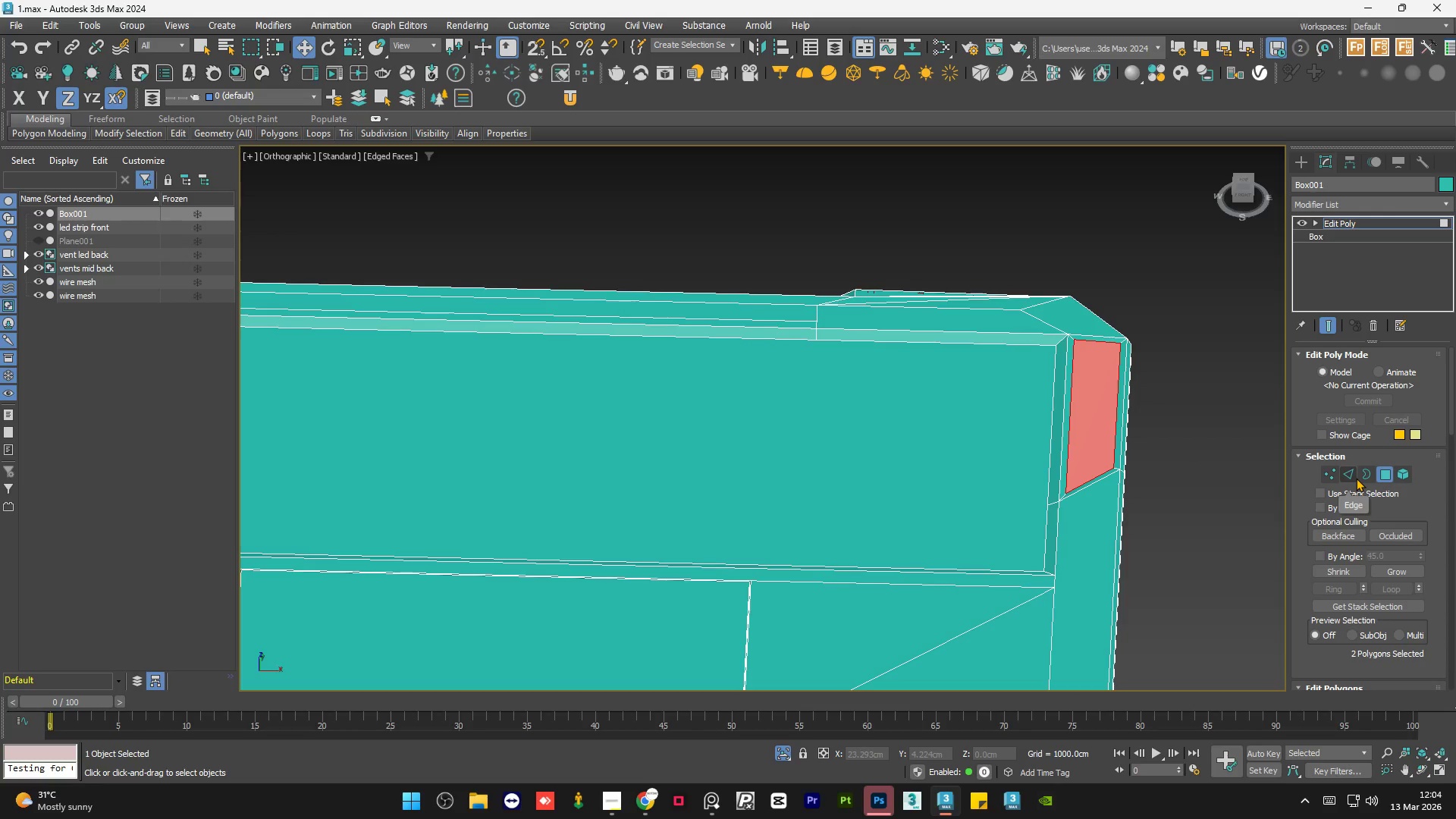 
left_click([1356, 478])
 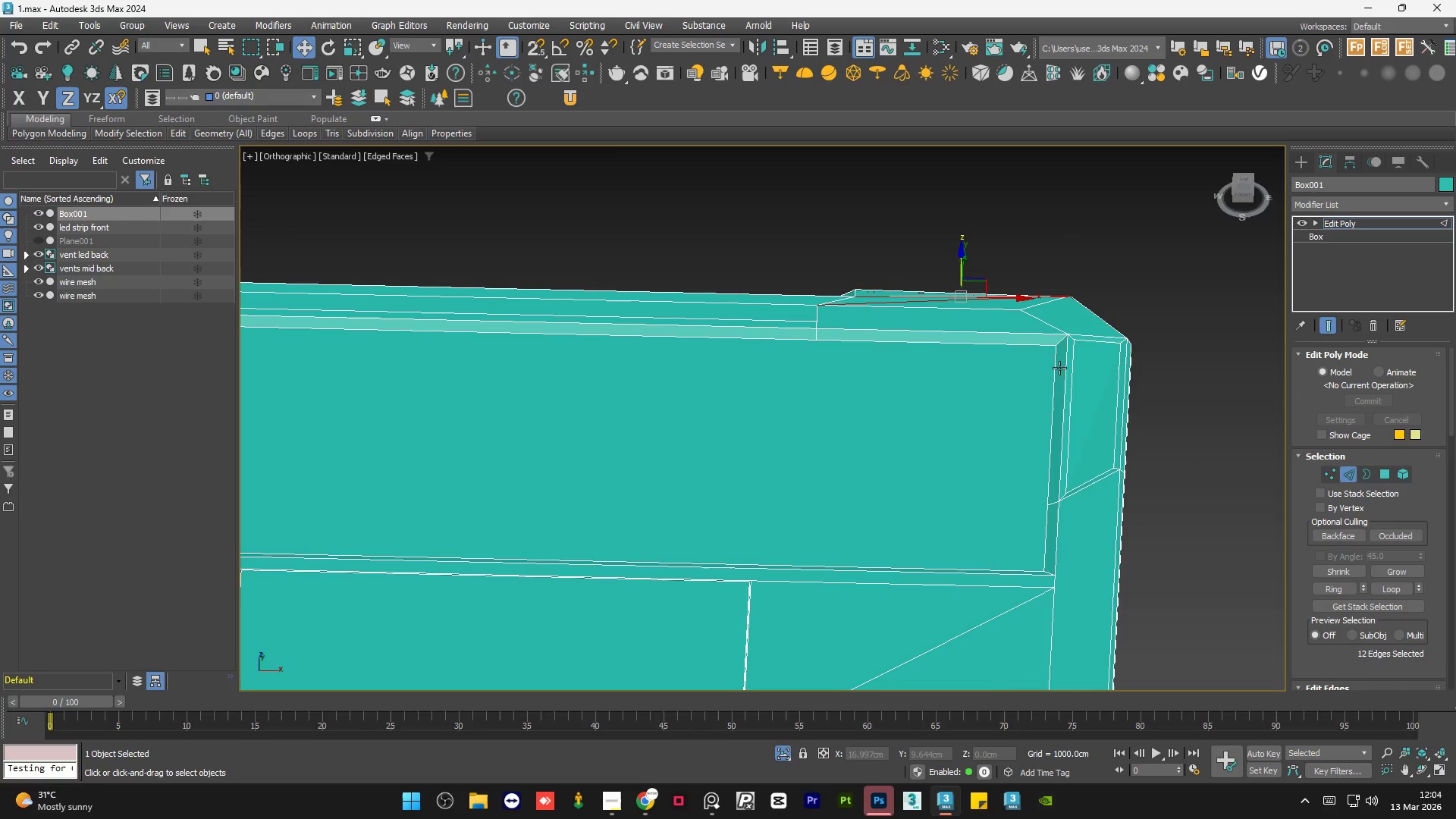 
left_click([1116, 384])
 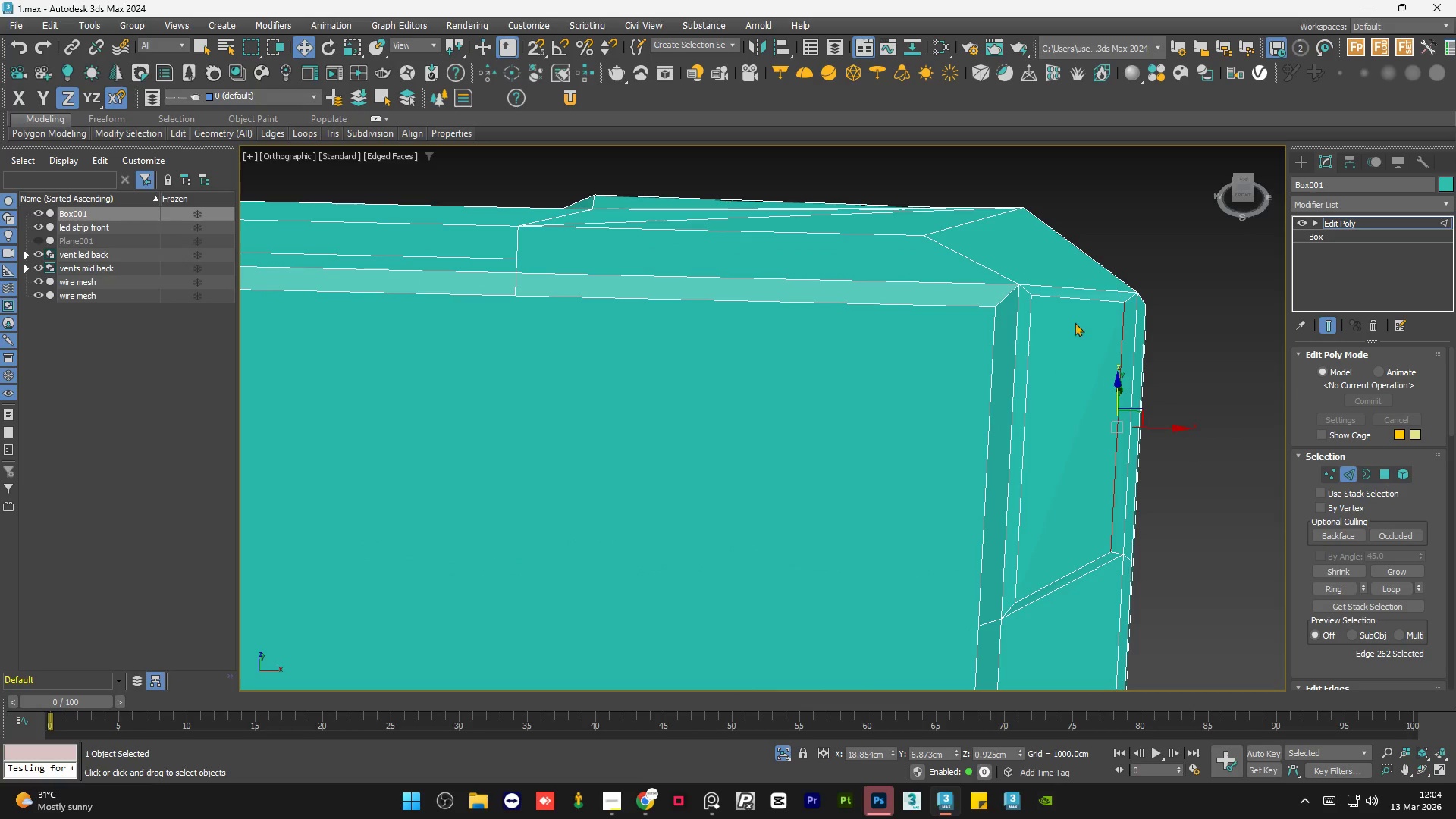 
scroll: coordinate [1116, 384], scroll_direction: up, amount: 2.0
 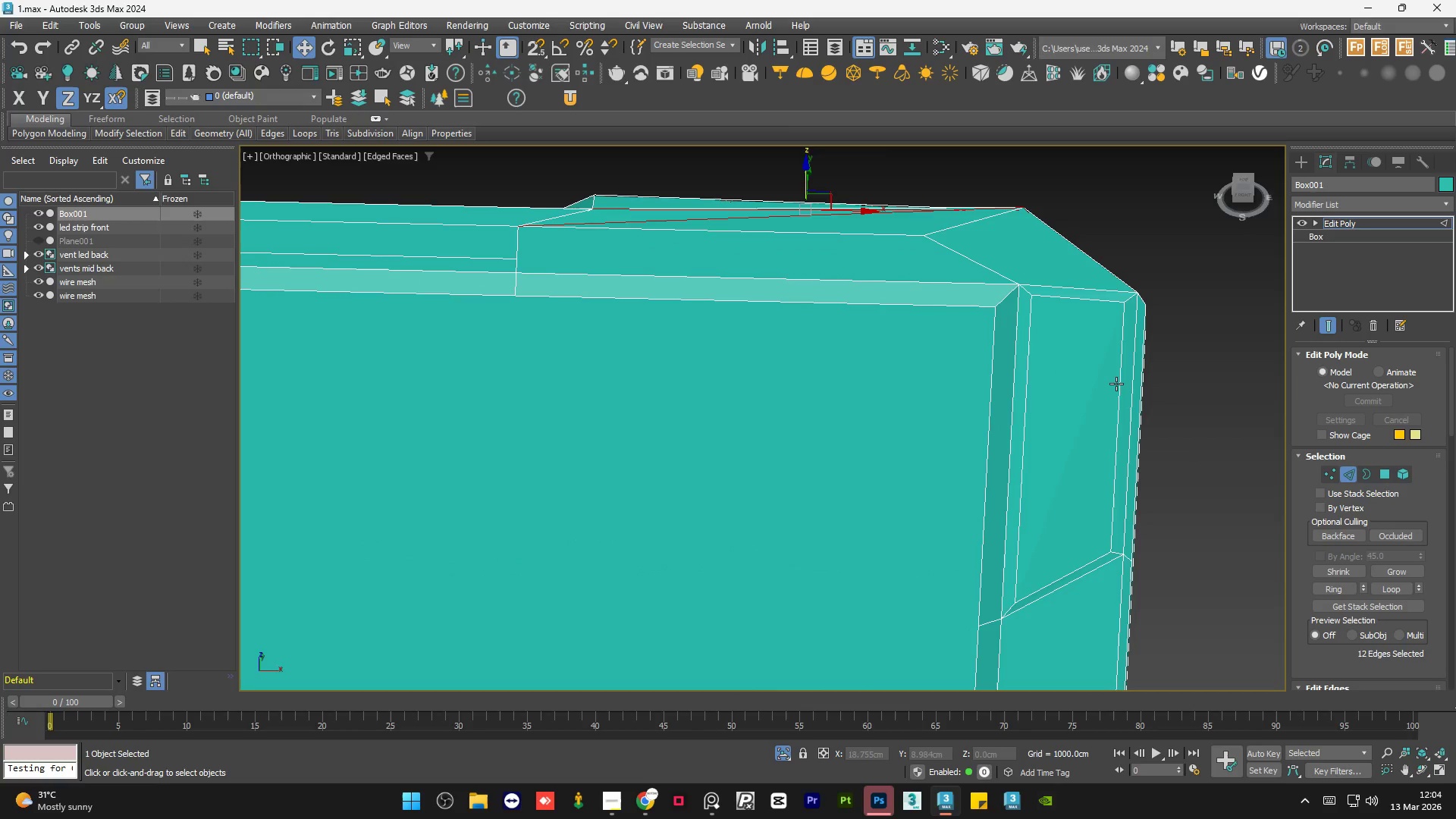 
hold_key(key=ControlLeft, duration=0.66)
left_click([1065, 303])
 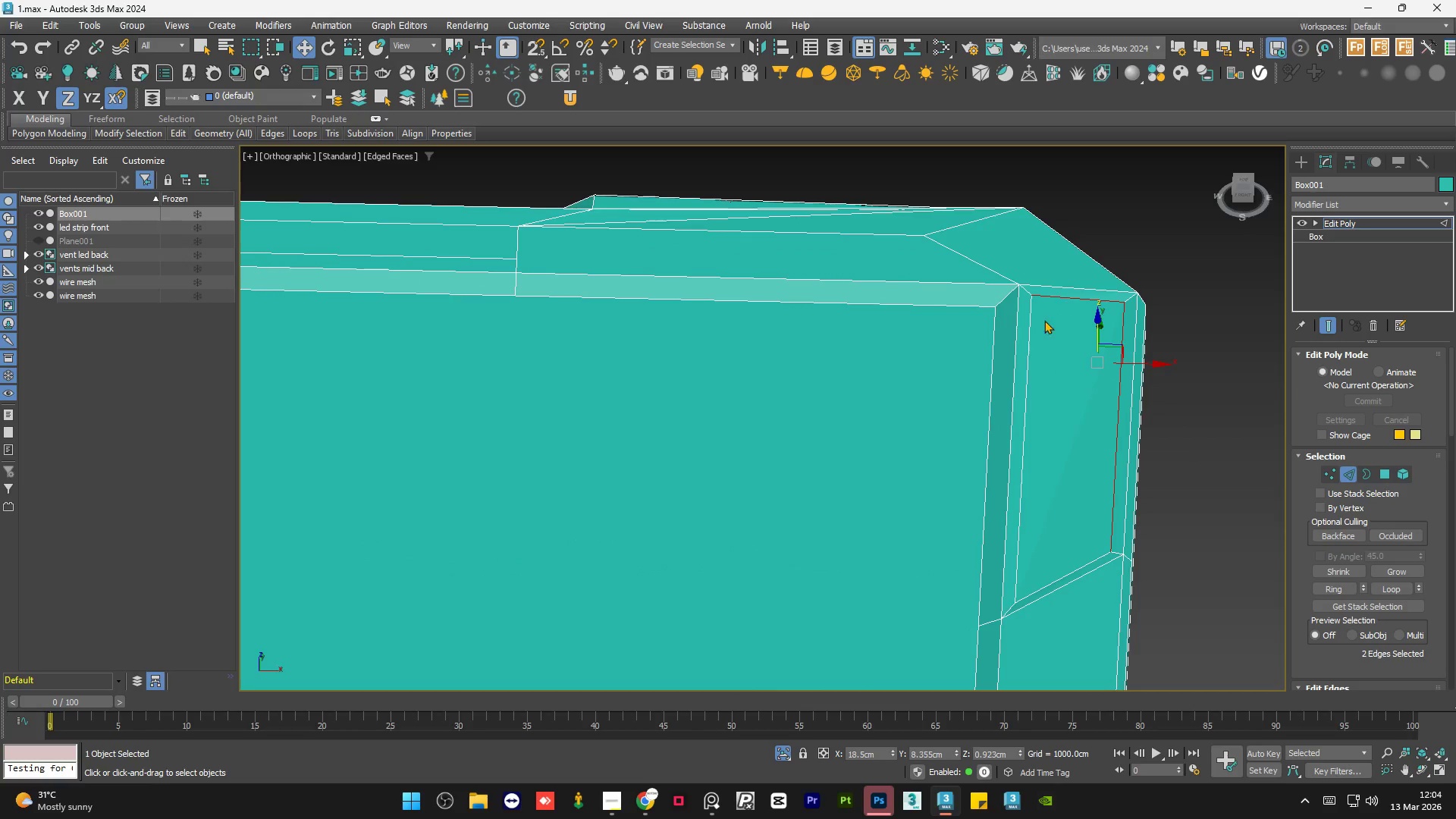 
hold_key(key=ControlLeft, duration=0.72)
left_click([1032, 343])
 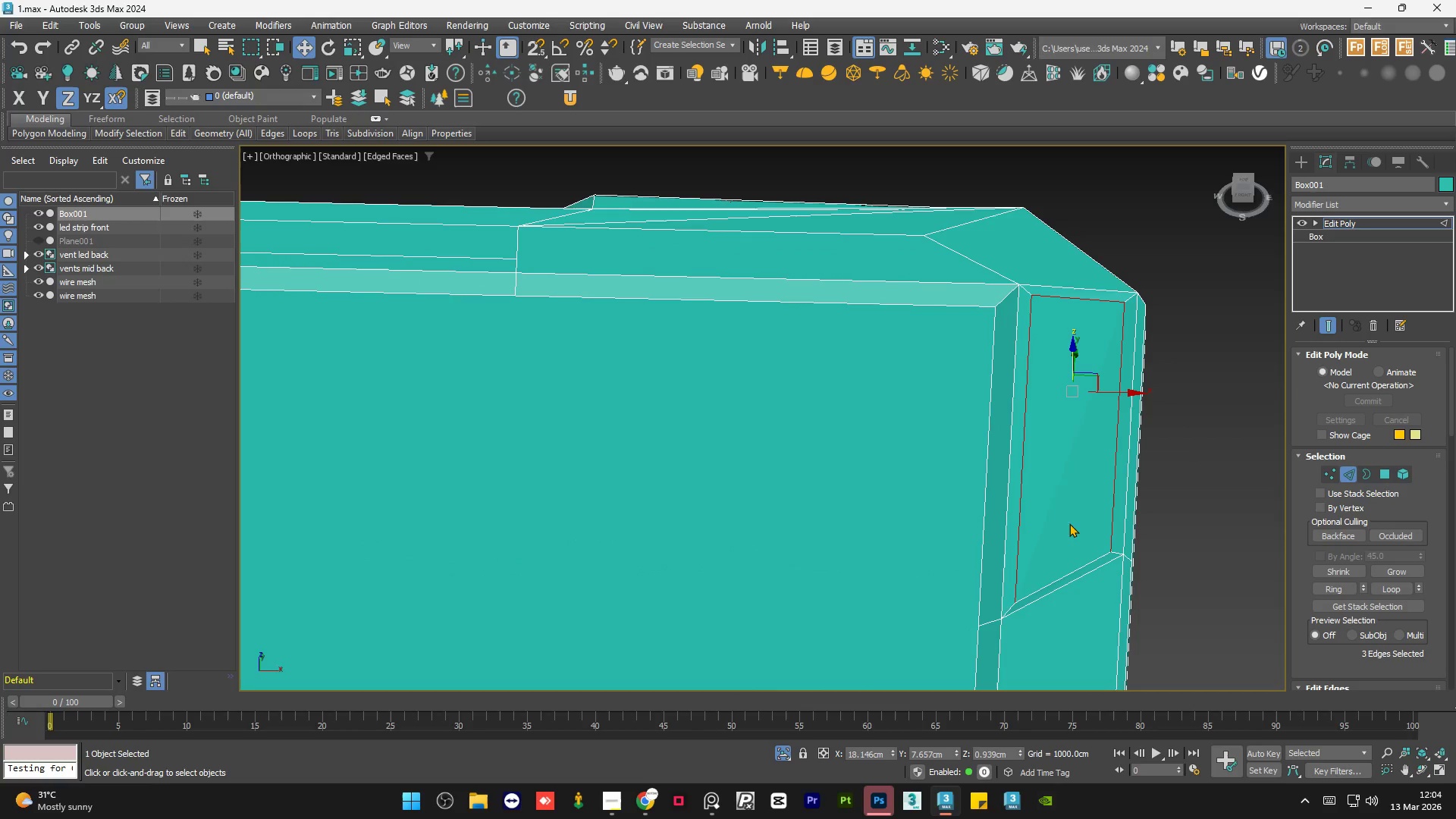 
hold_key(key=ControlLeft, duration=0.64)
left_click([1063, 575])
 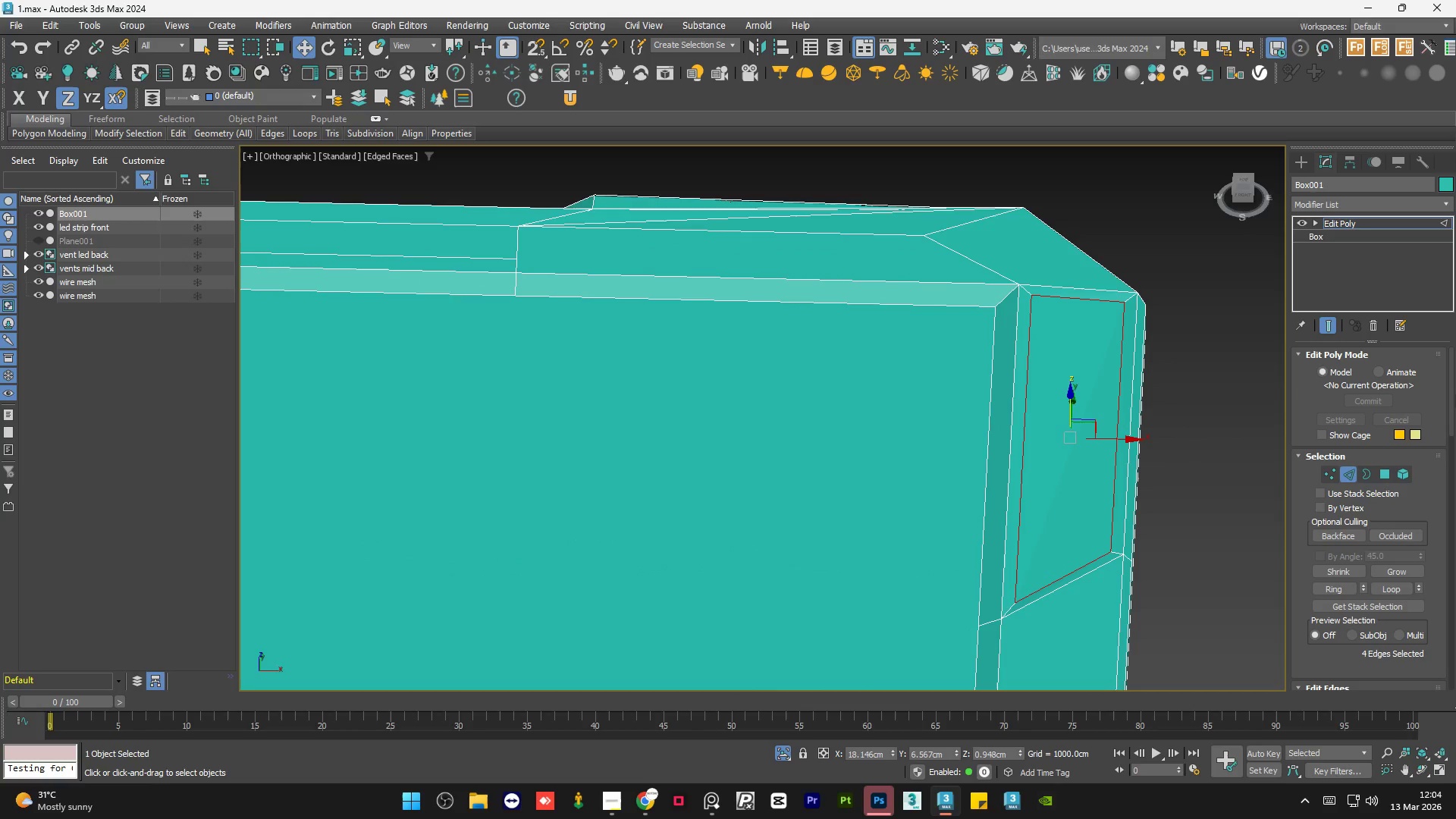 
left_click_drag(start_coordinate=[1449, 385], to_coordinate=[1450, 458])
 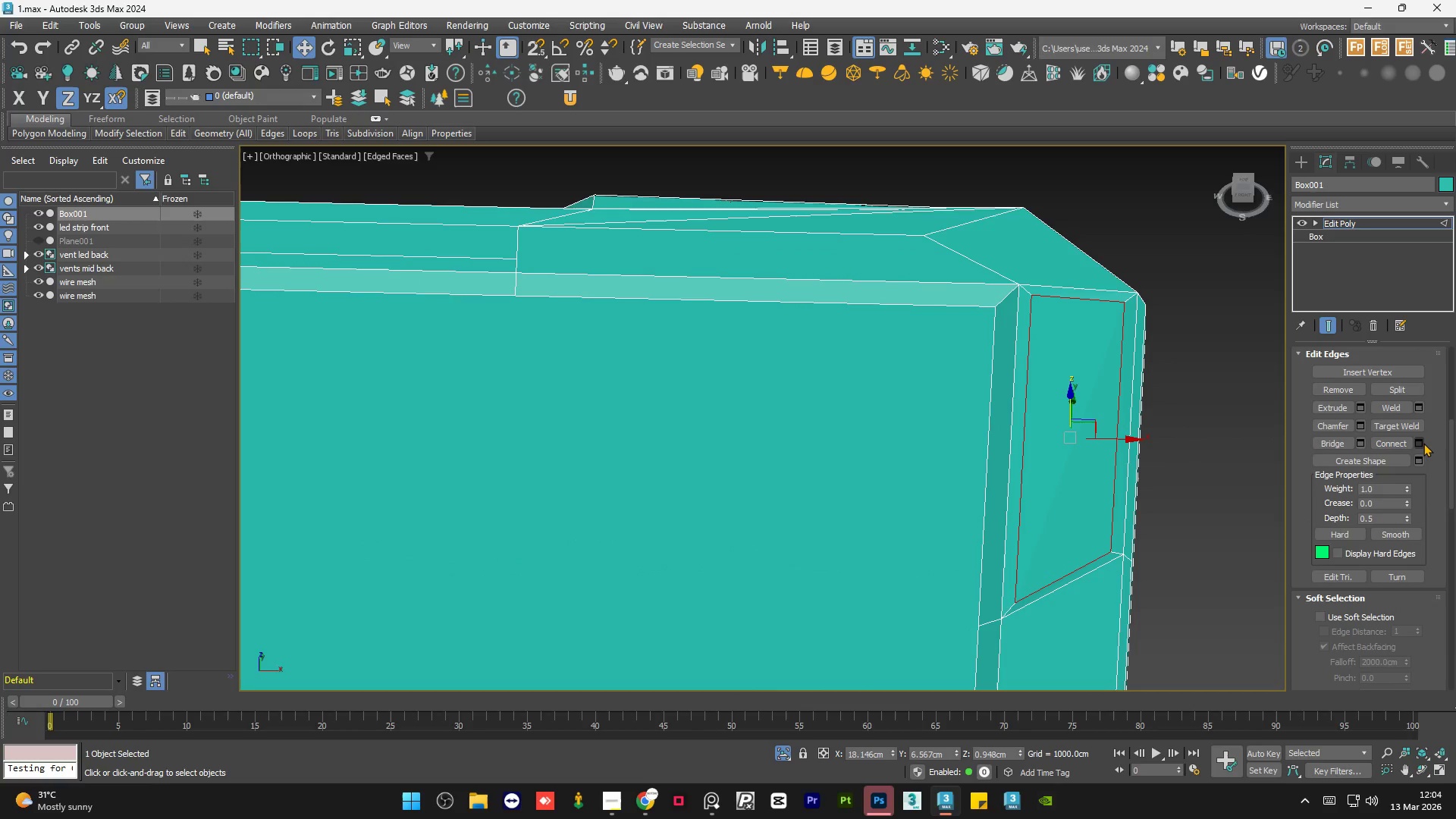 
left_click([1423, 443])
 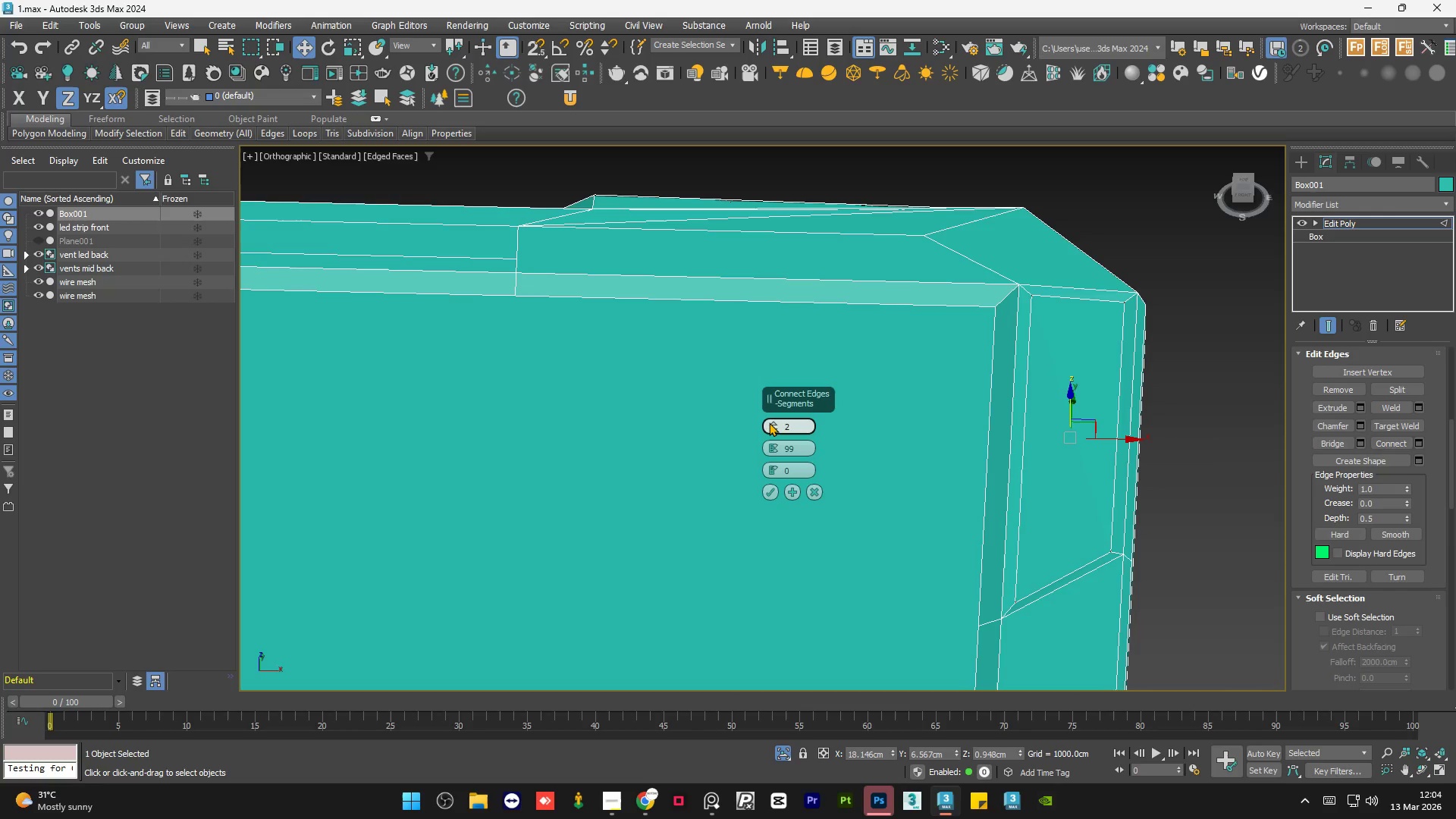 
left_click([769, 421])
 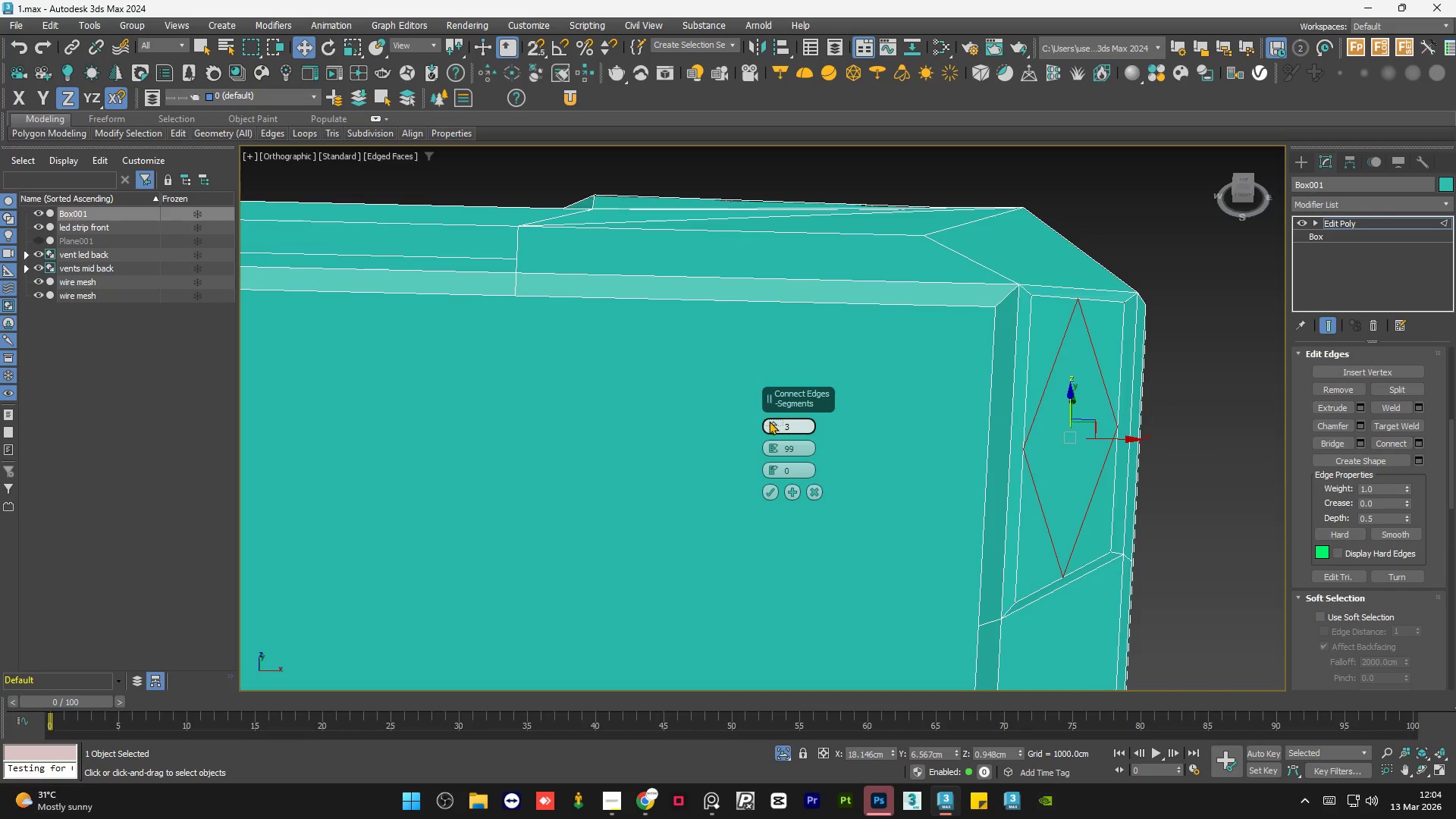 
left_click([769, 421])
 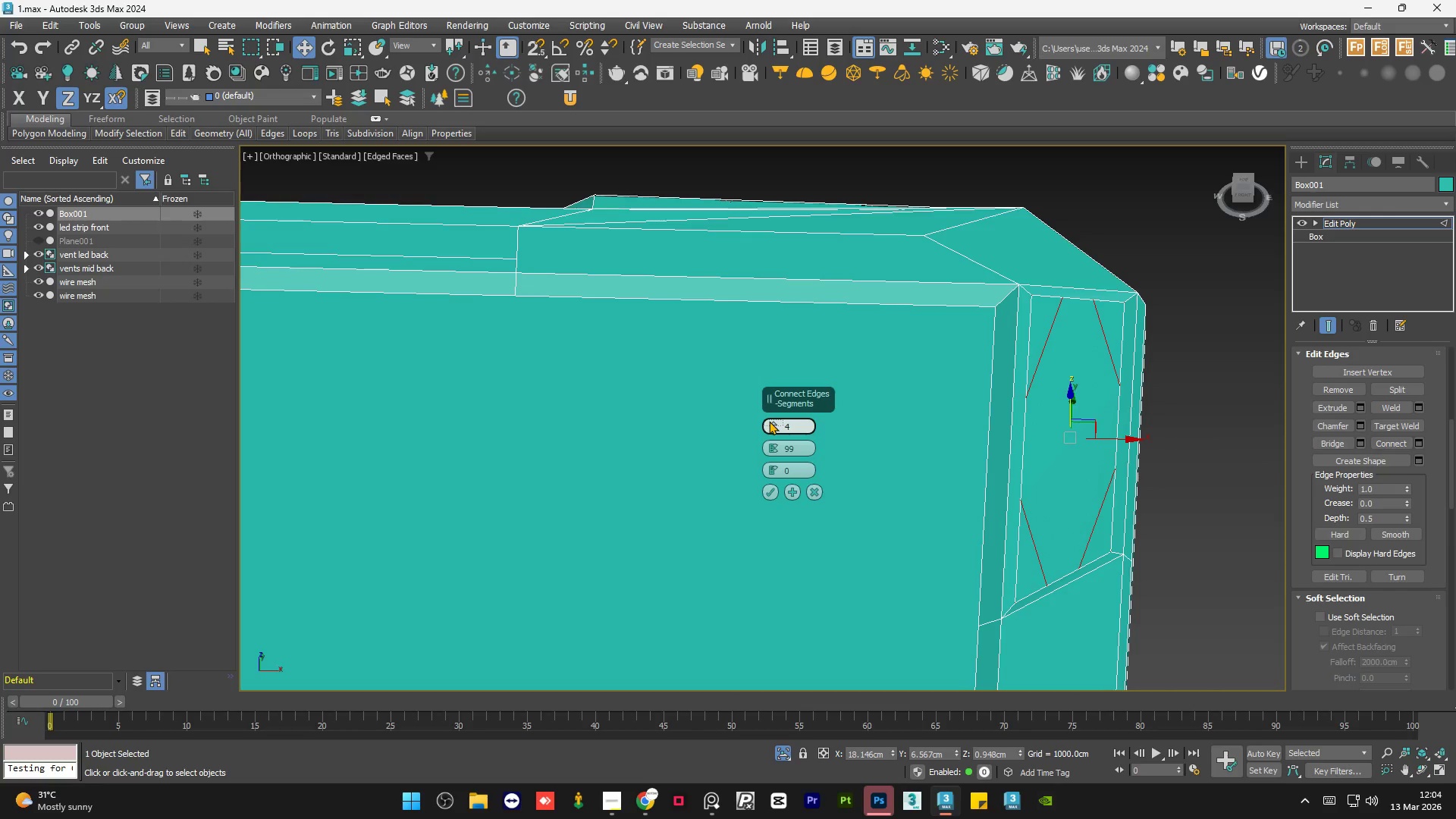 
left_click([769, 421])
 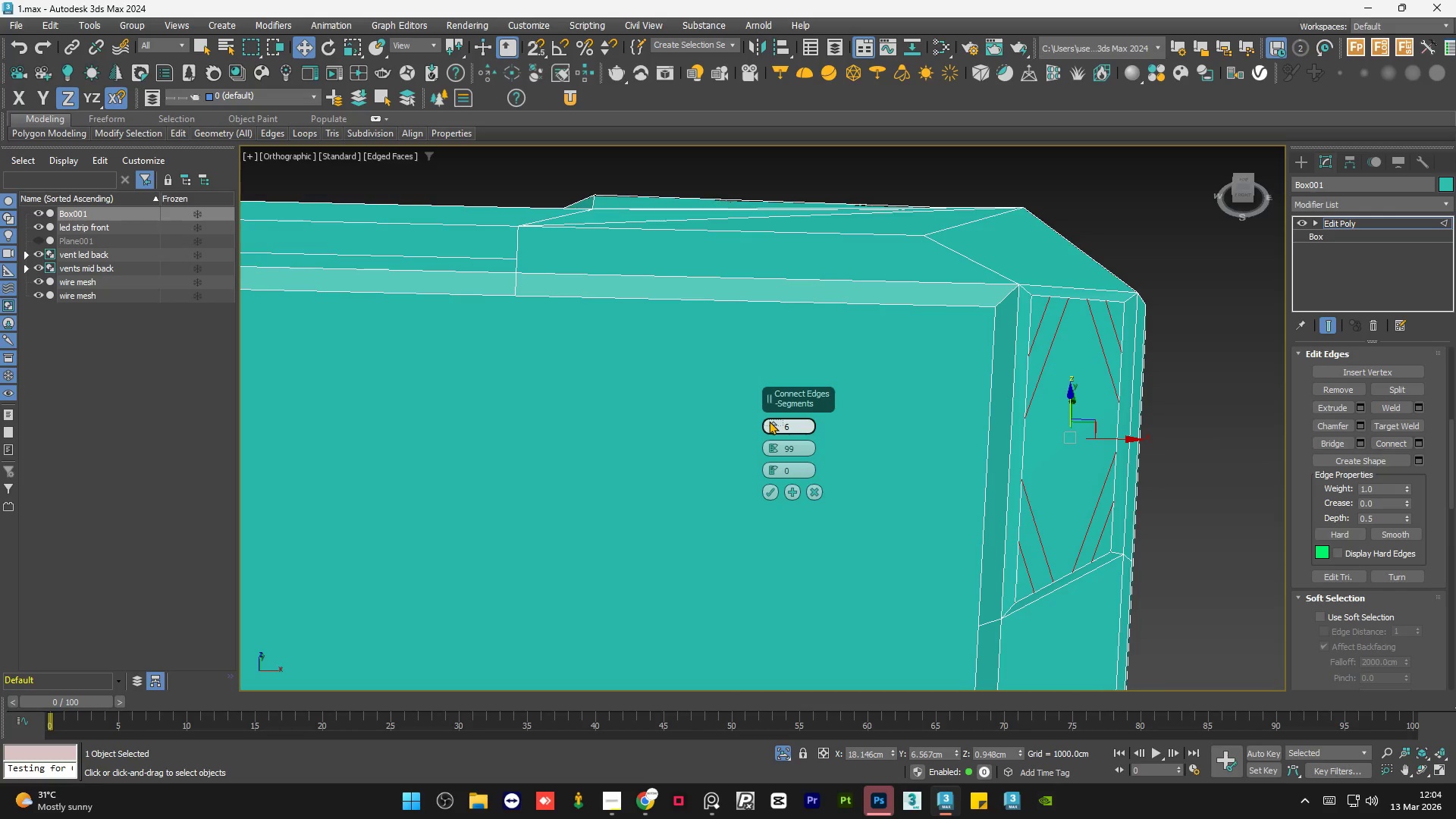 
double_click([769, 421])
 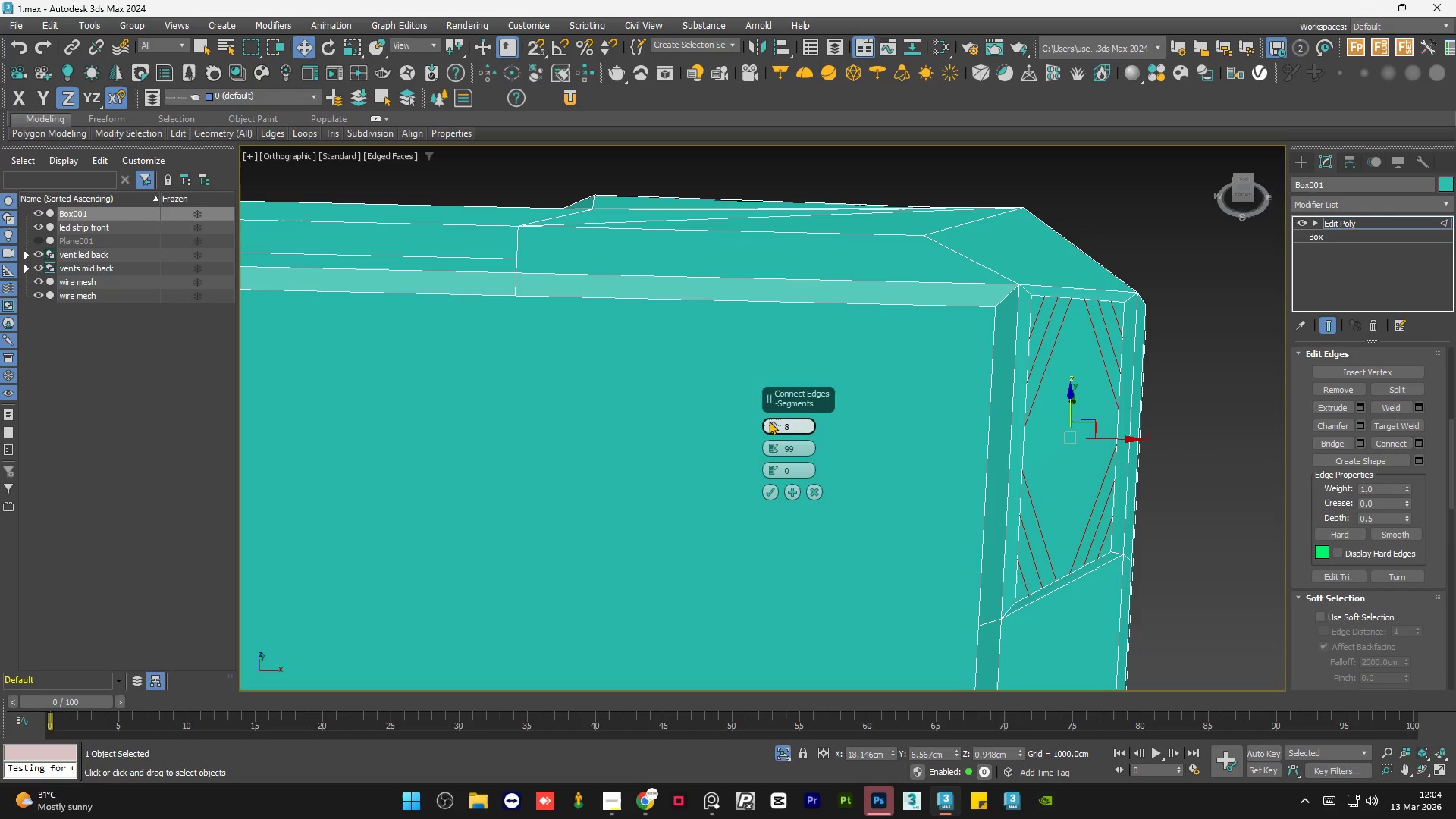 
double_click([769, 421])
 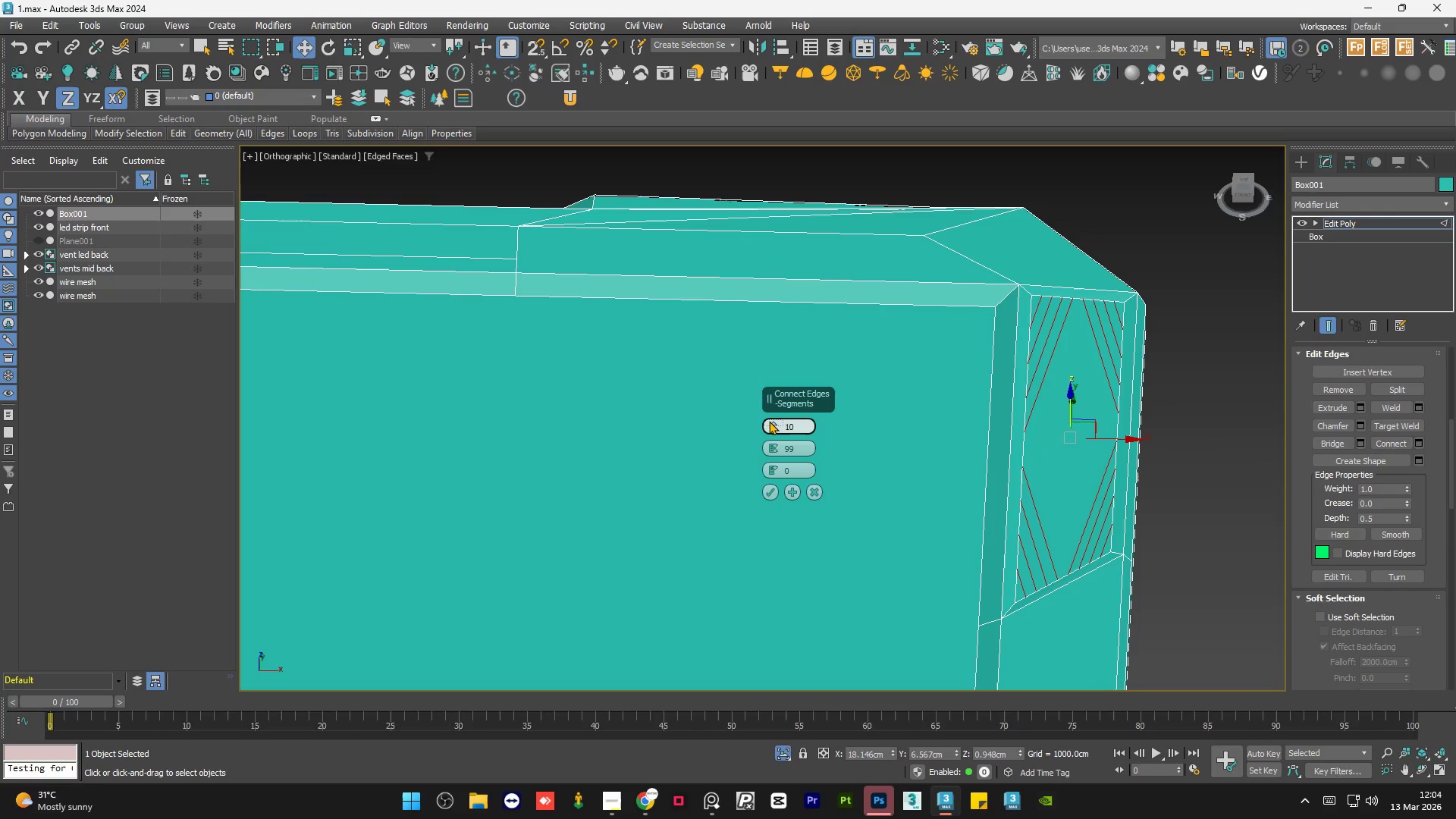 
double_click([769, 421])
 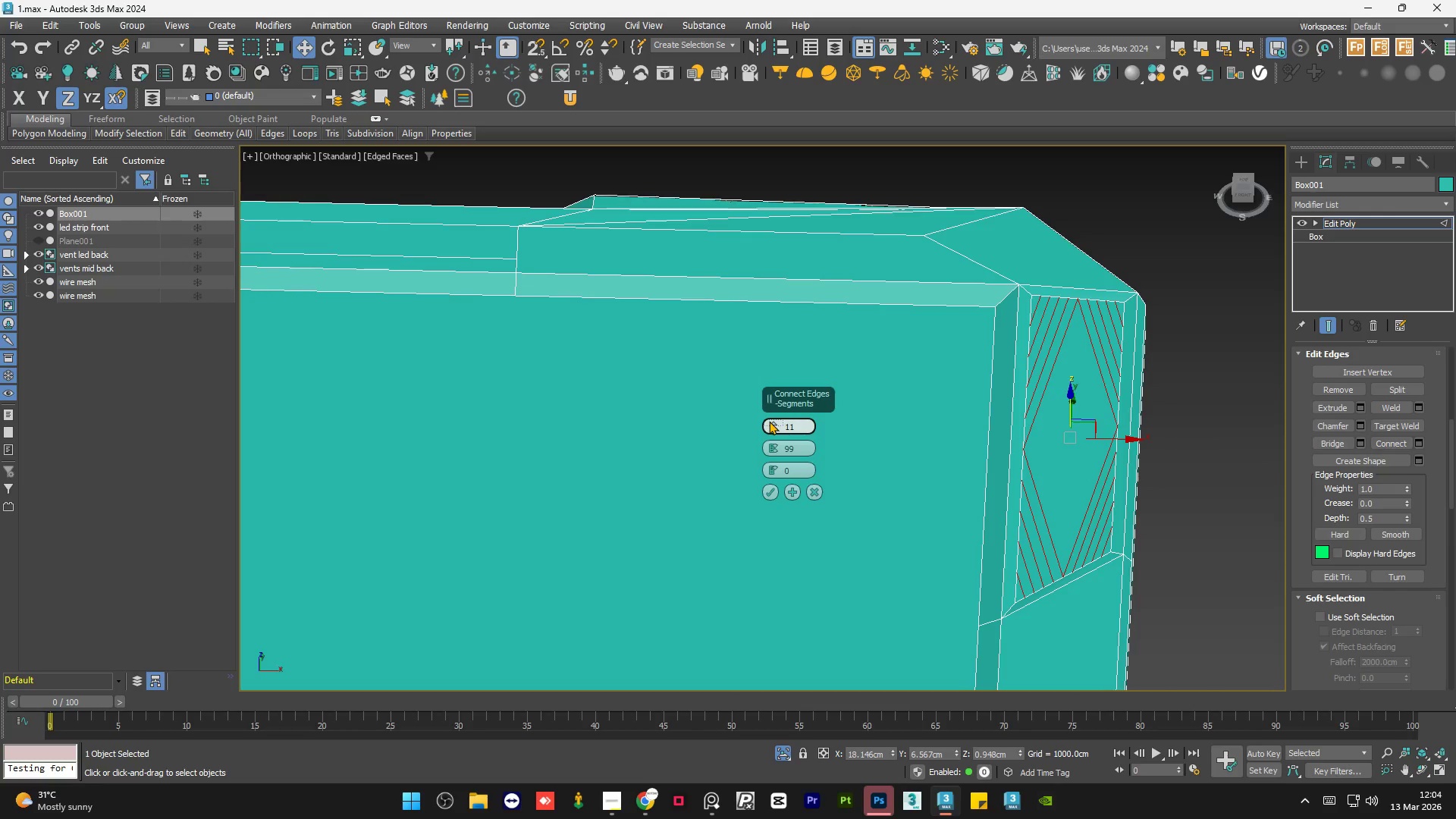 
triple_click([769, 421])
 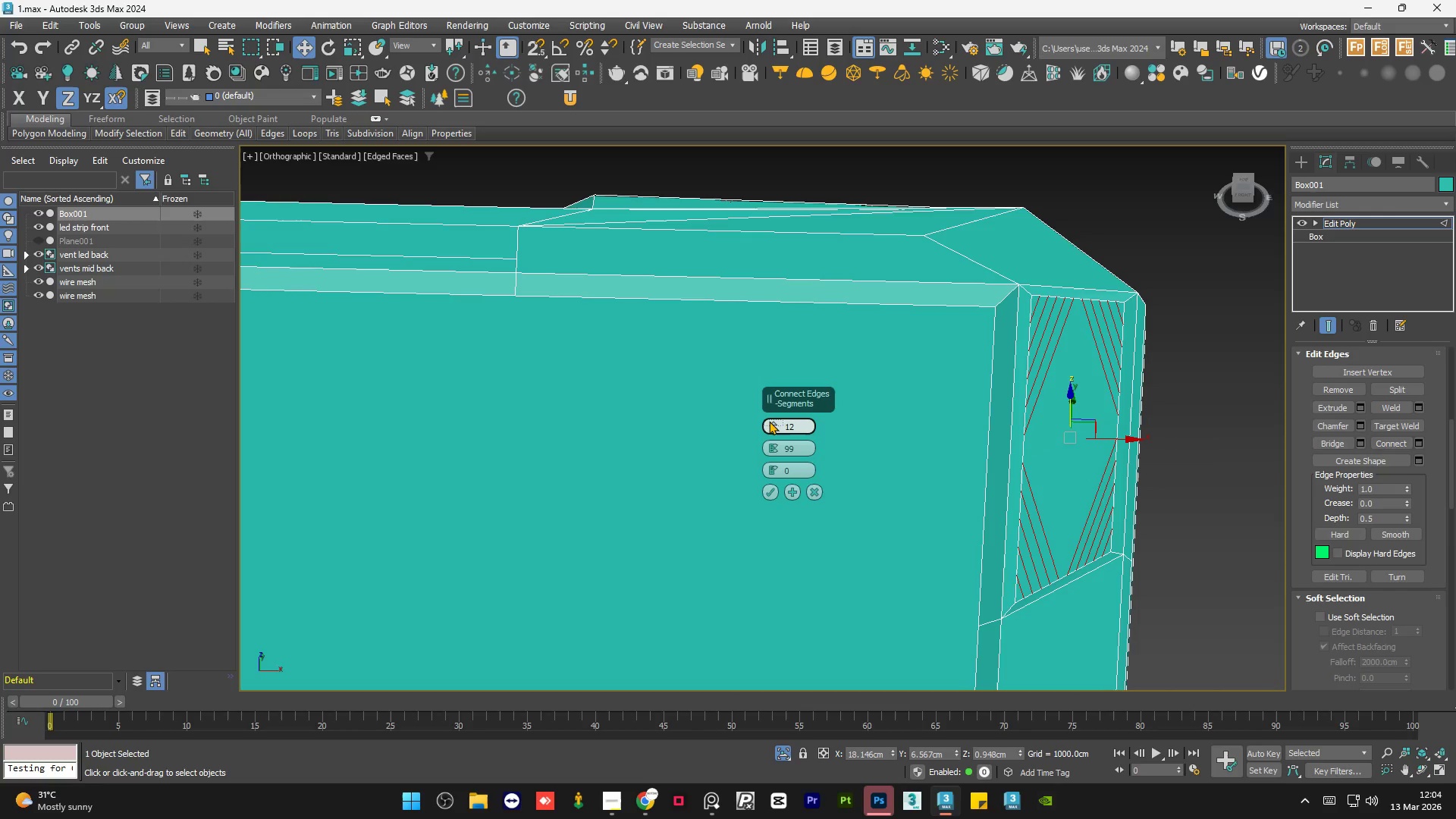 
triple_click([769, 421])
 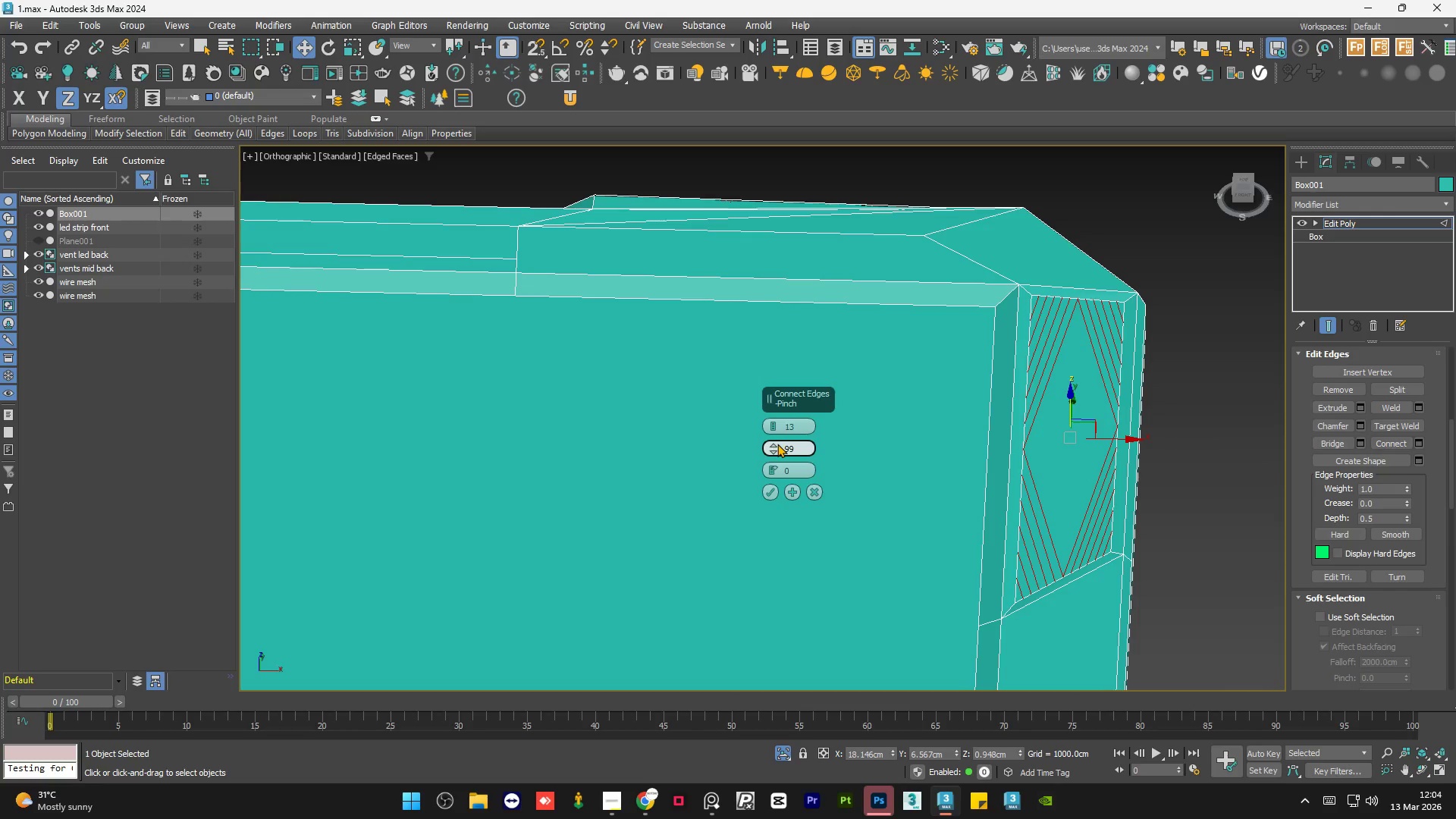 
right_click([777, 444])
 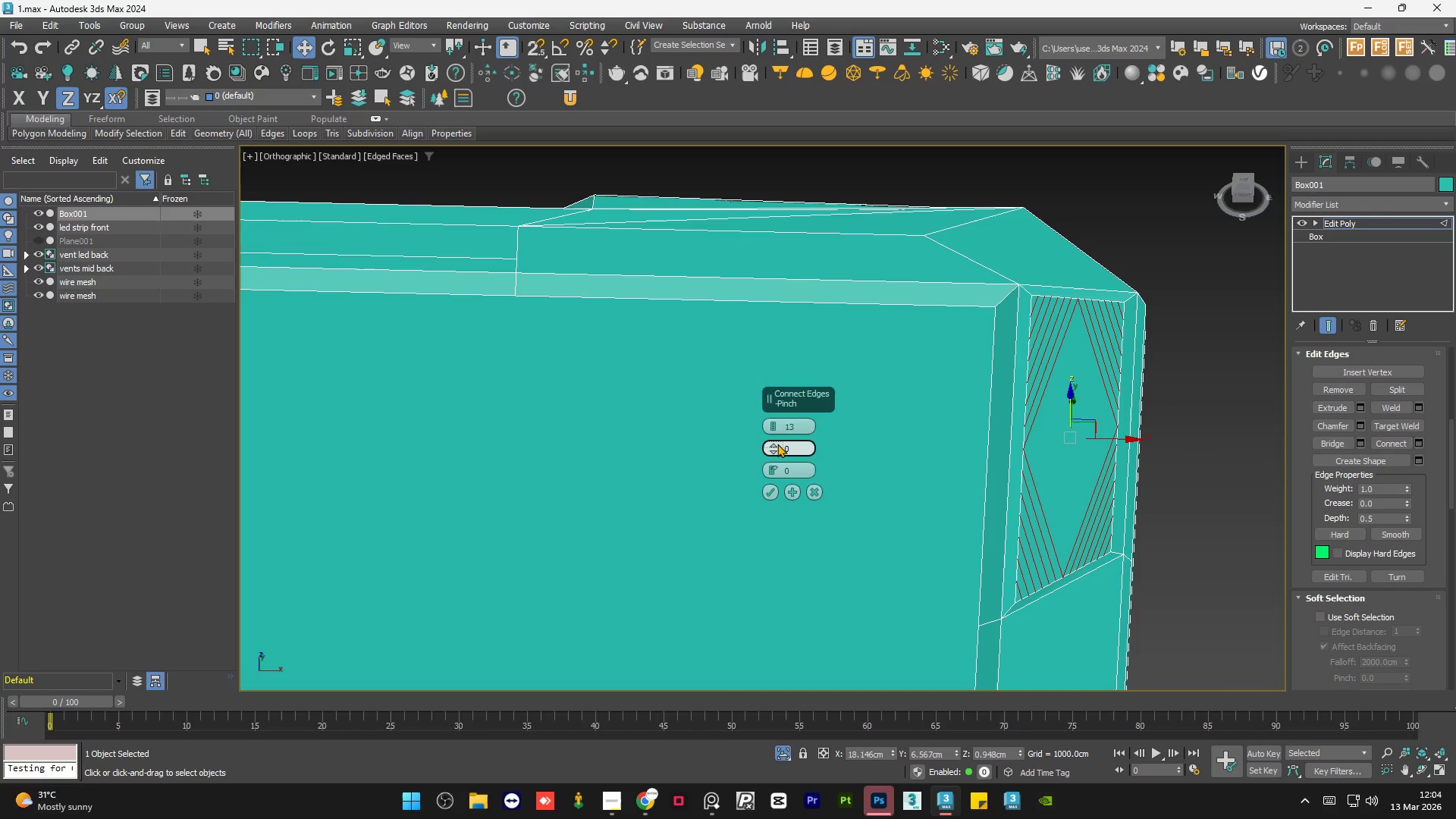 
left_click_drag(start_coordinate=[777, 444], to_coordinate=[804, 438])
 